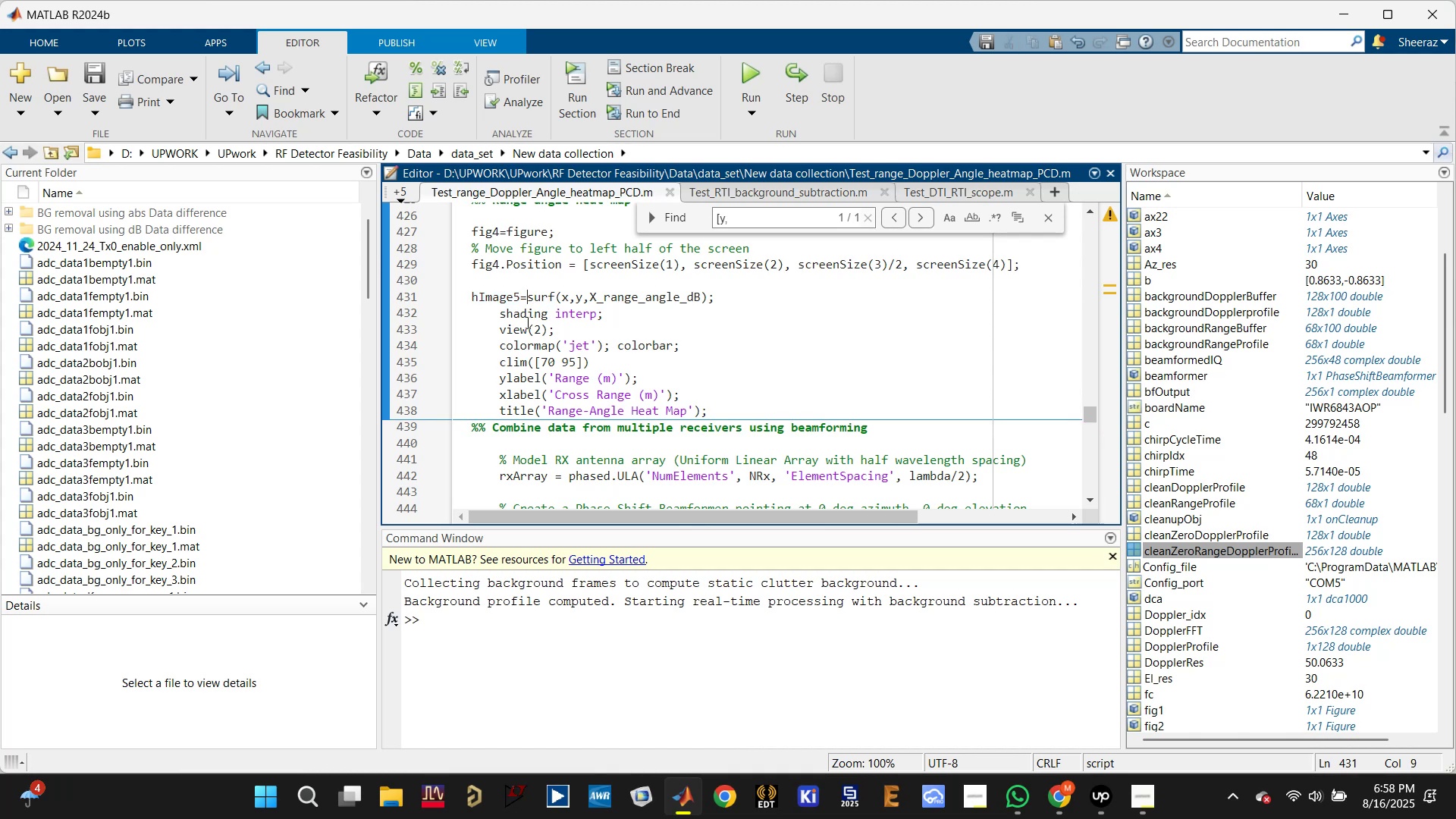 
scroll: coordinate [520, 331], scroll_direction: up, amount: 1.0
 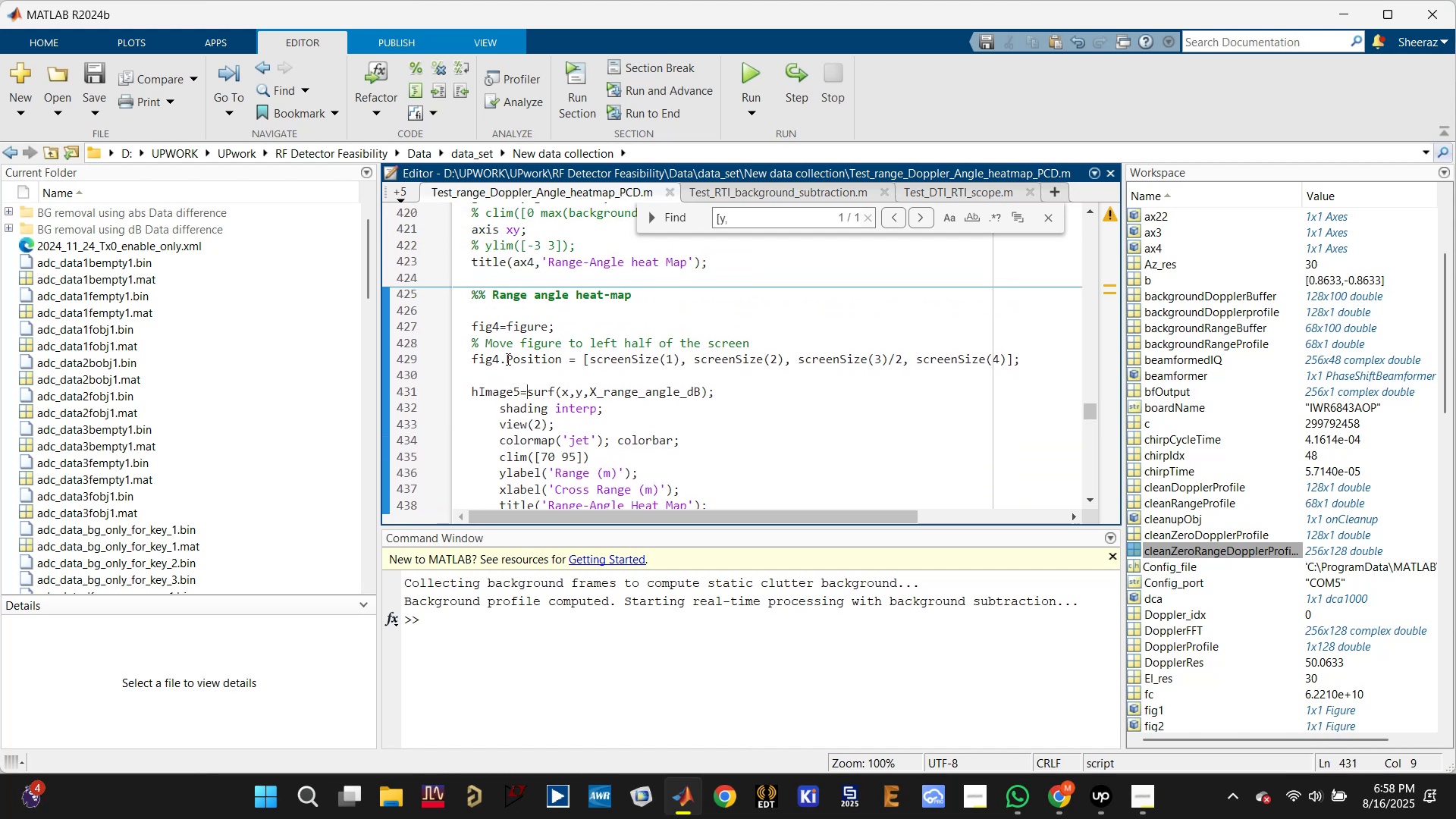 
left_click([504, 369])
 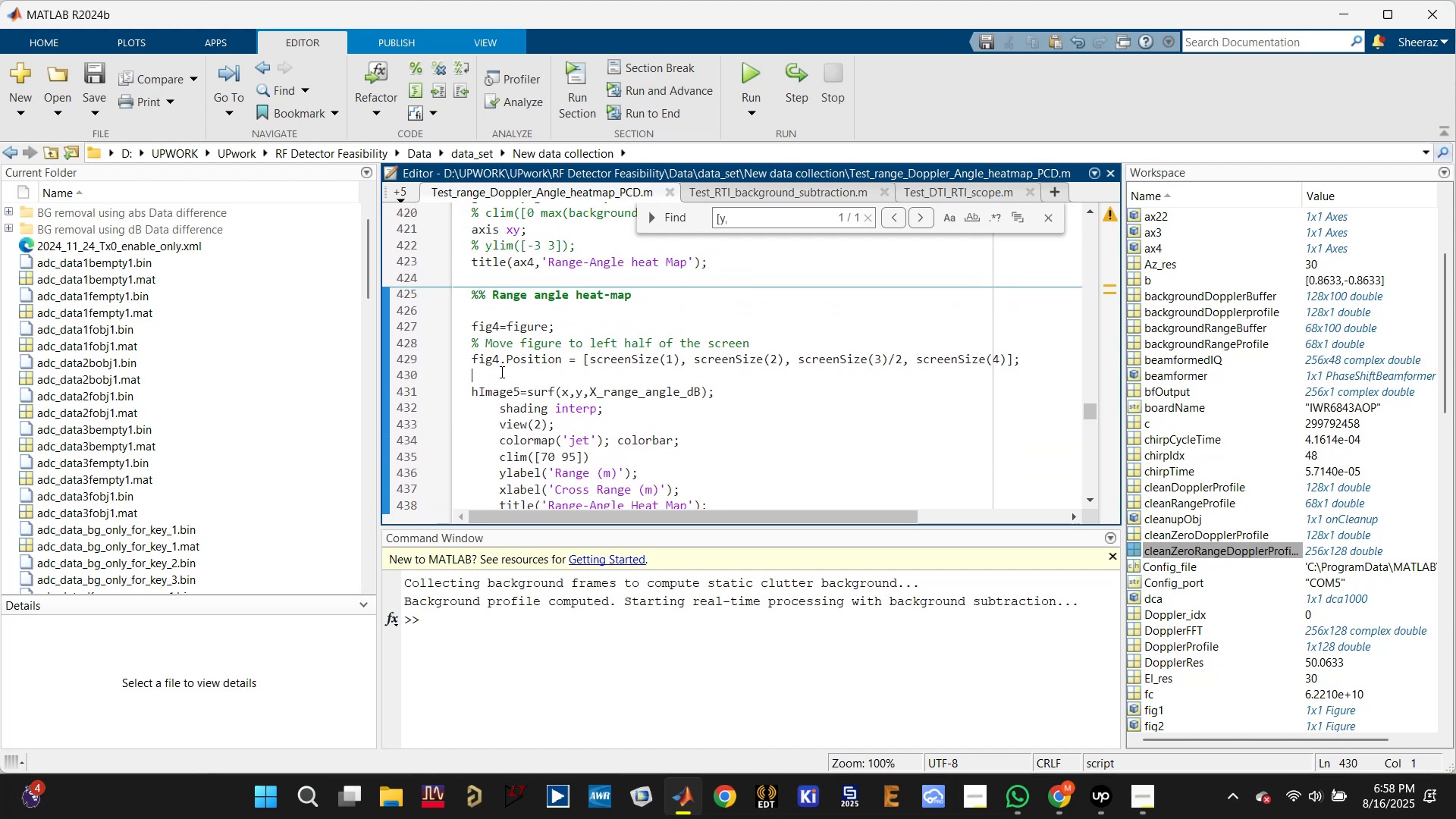 
key(Enter)
 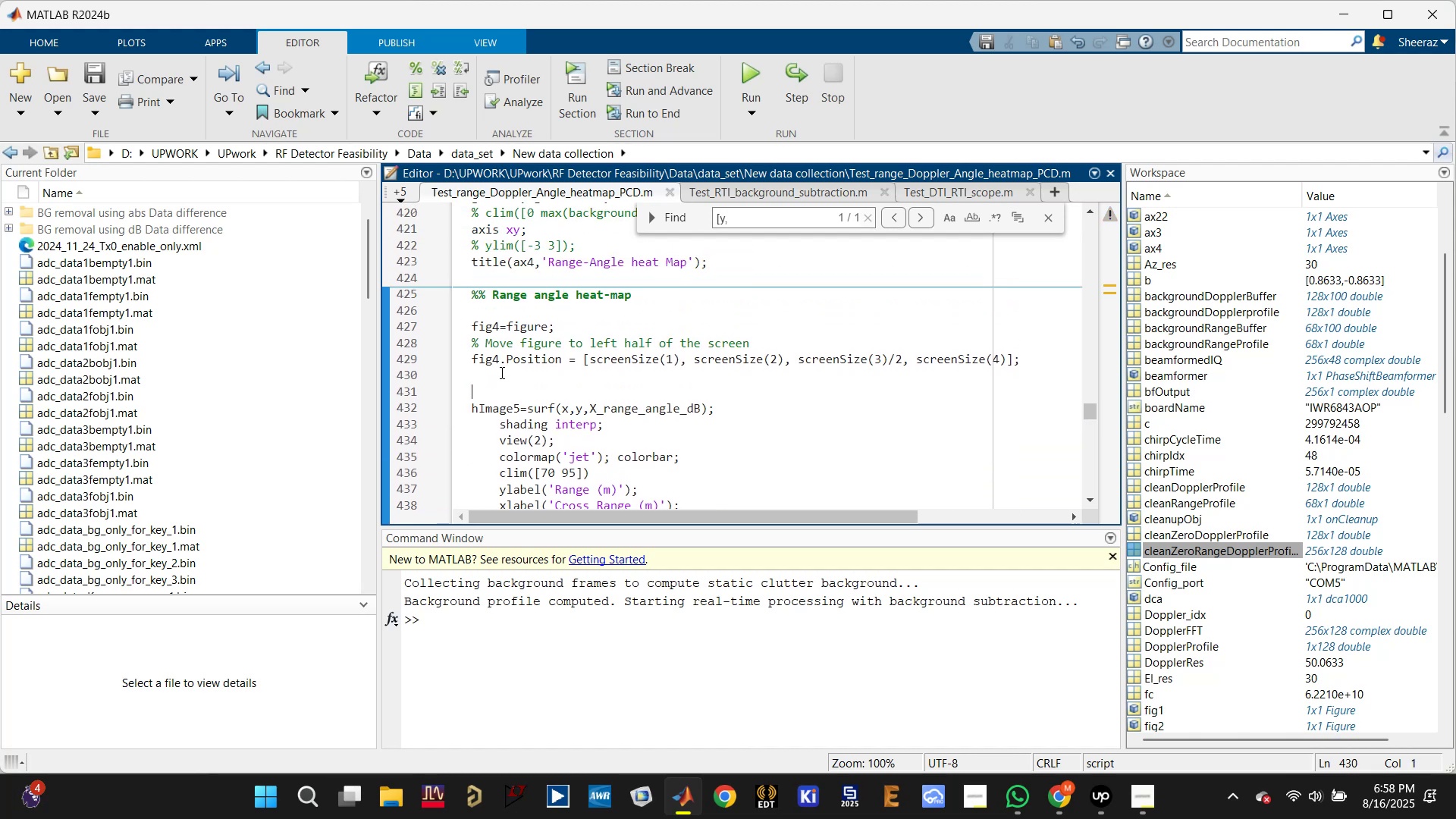 
key(Control+V)
 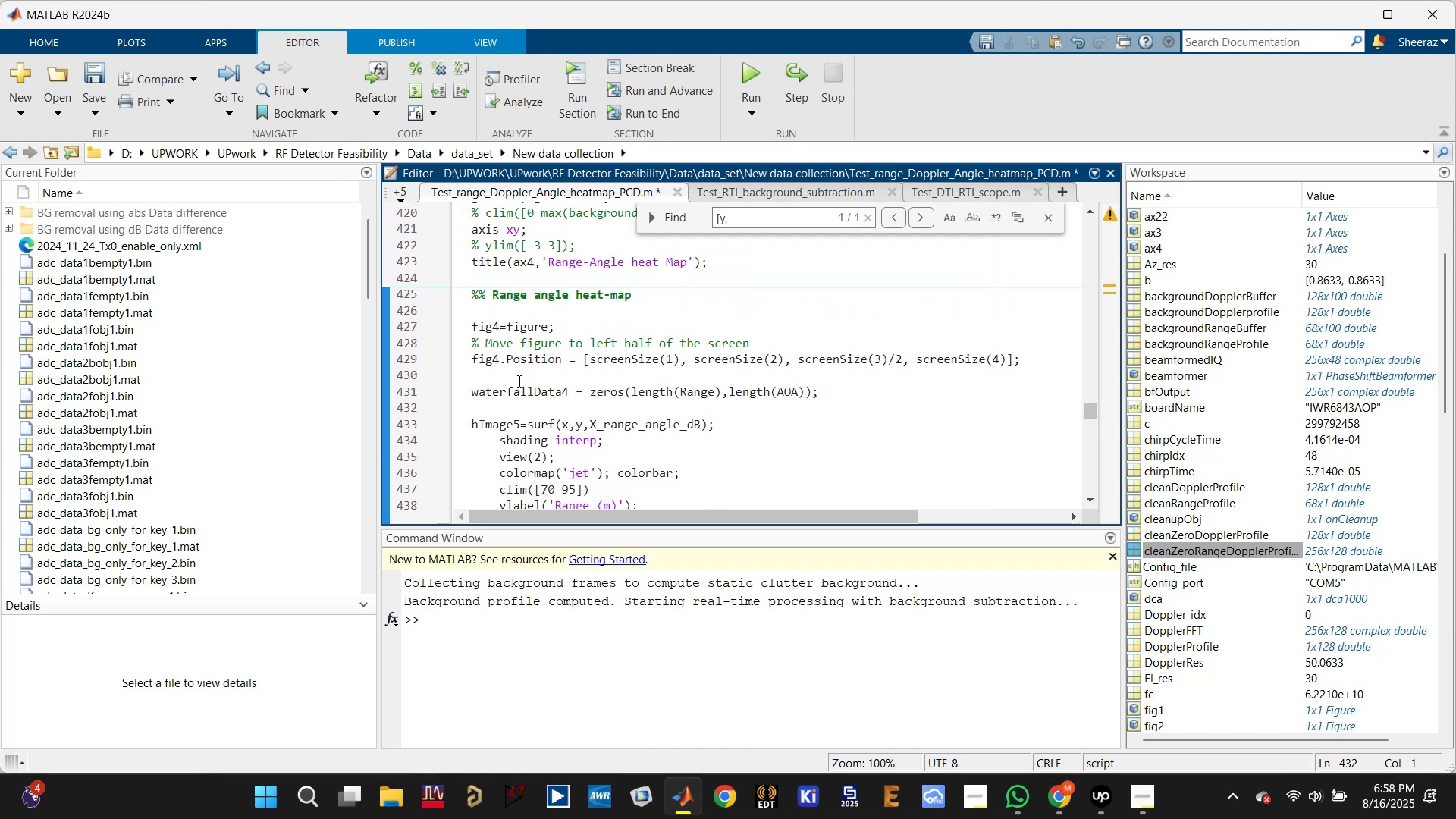 
double_click([531, 389])
 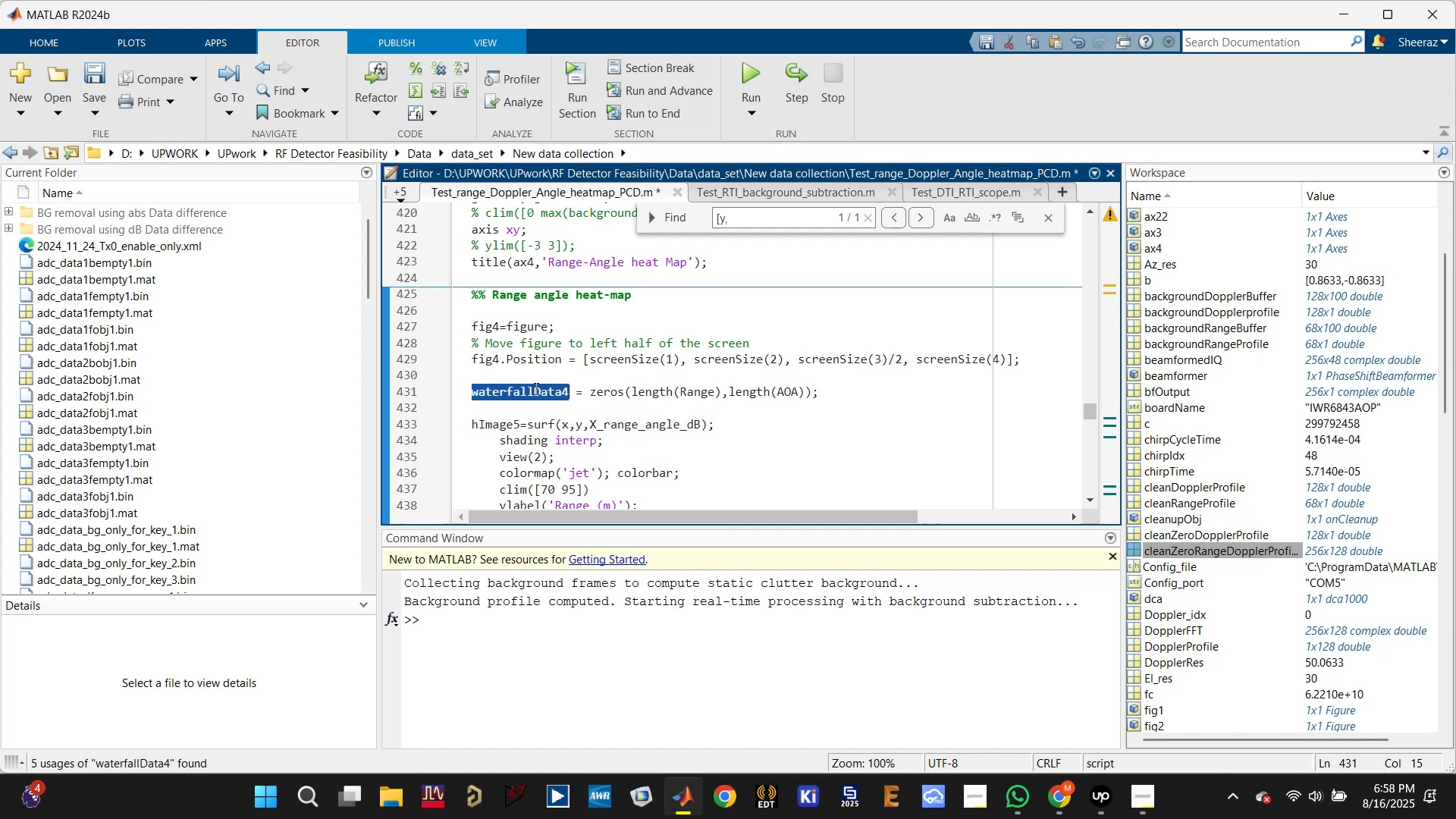 
left_click([535, 388])
 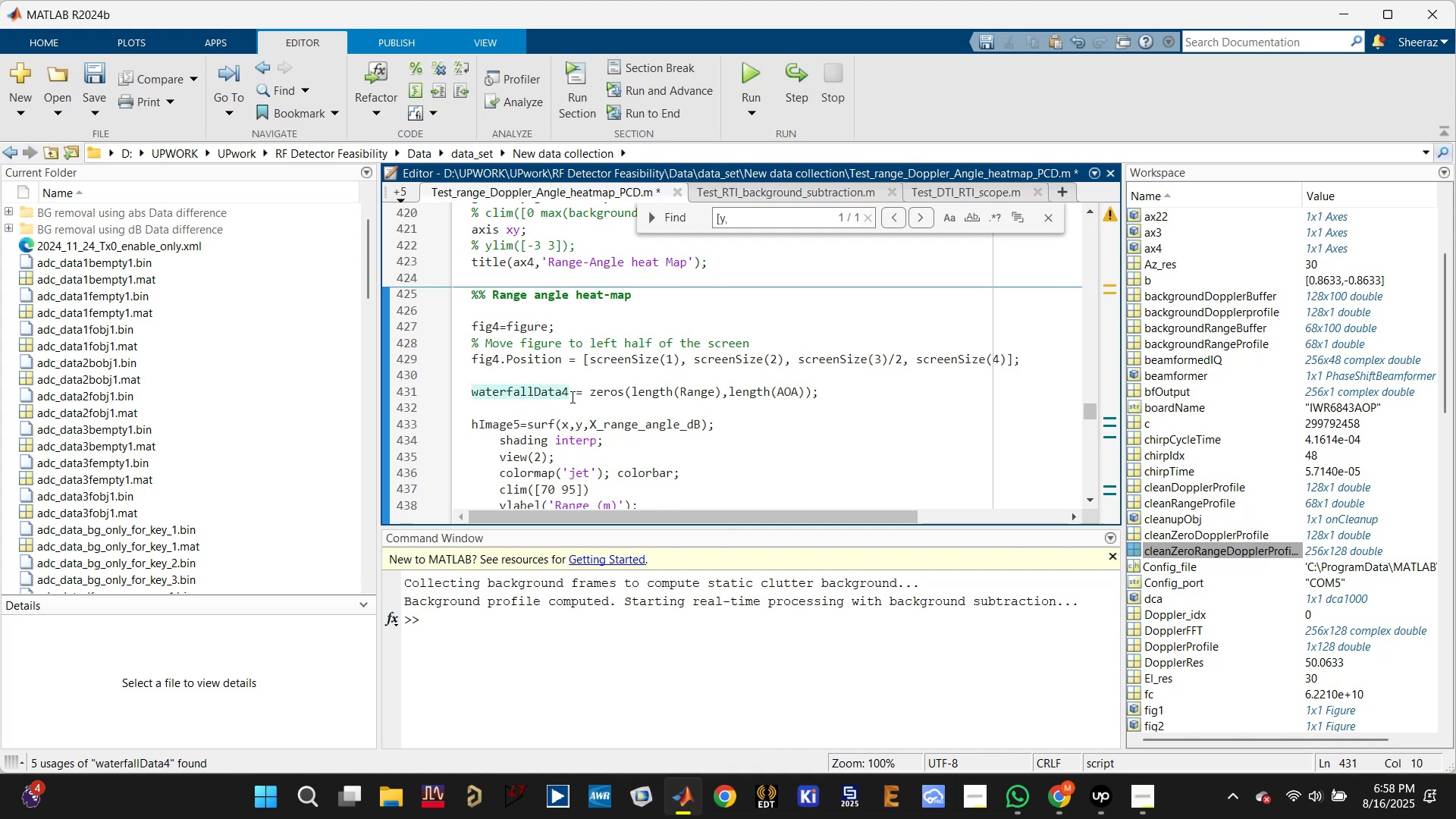 
left_click_drag(start_coordinate=[570, 388], to_coordinate=[474, 385])
 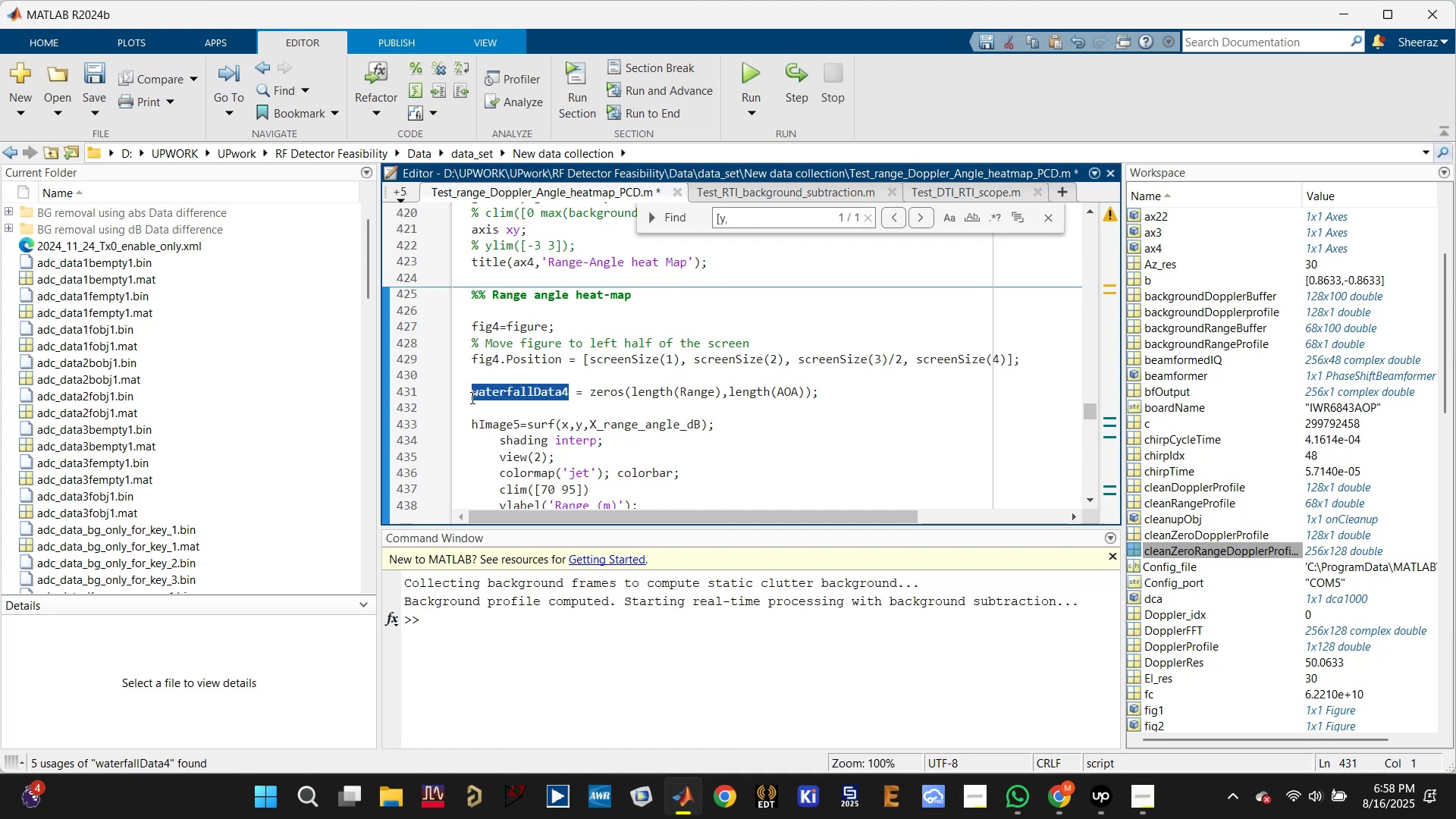 
hold_key(key=ShiftLeft, duration=0.9)
 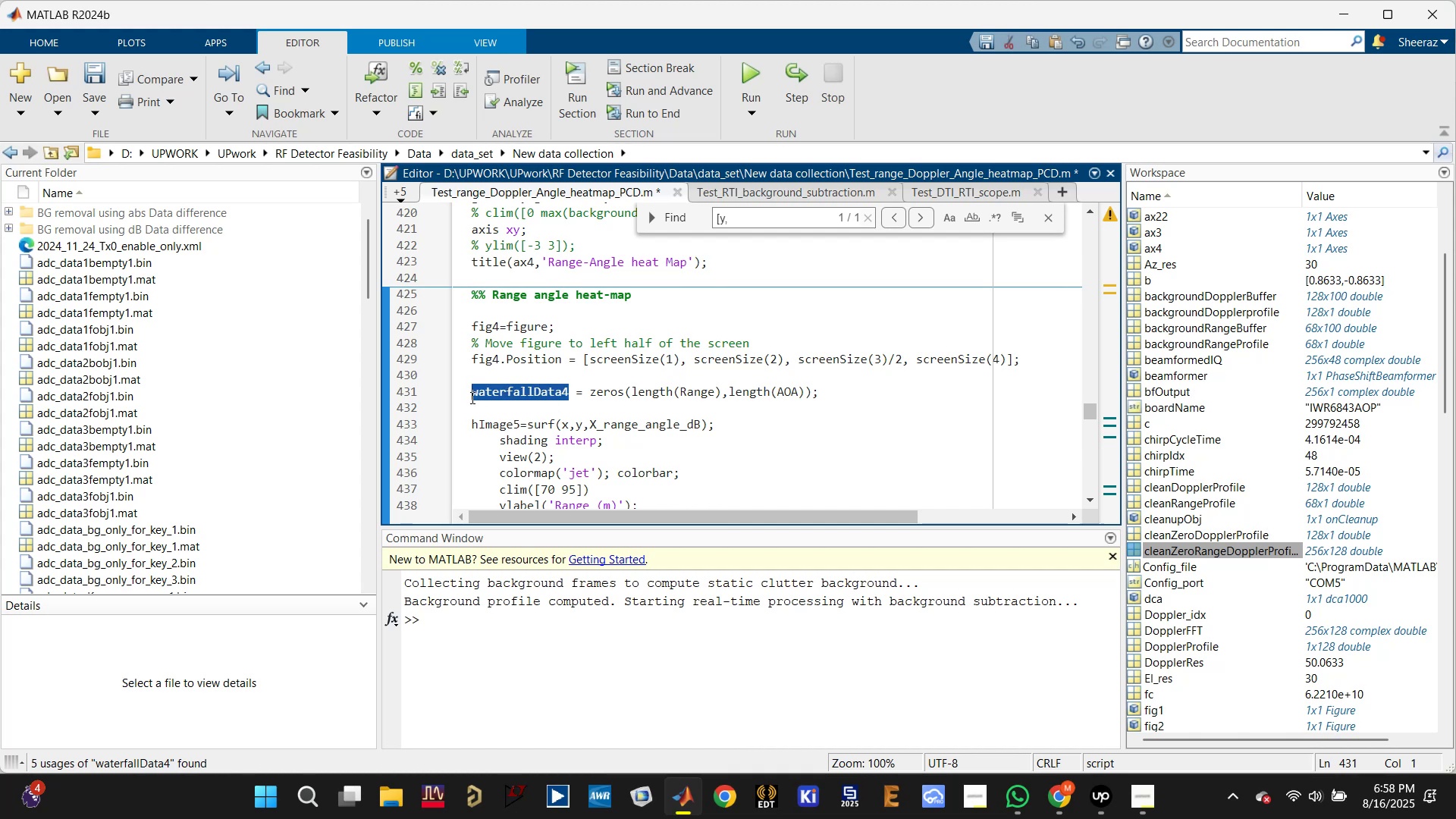 
key(Shift+R)
 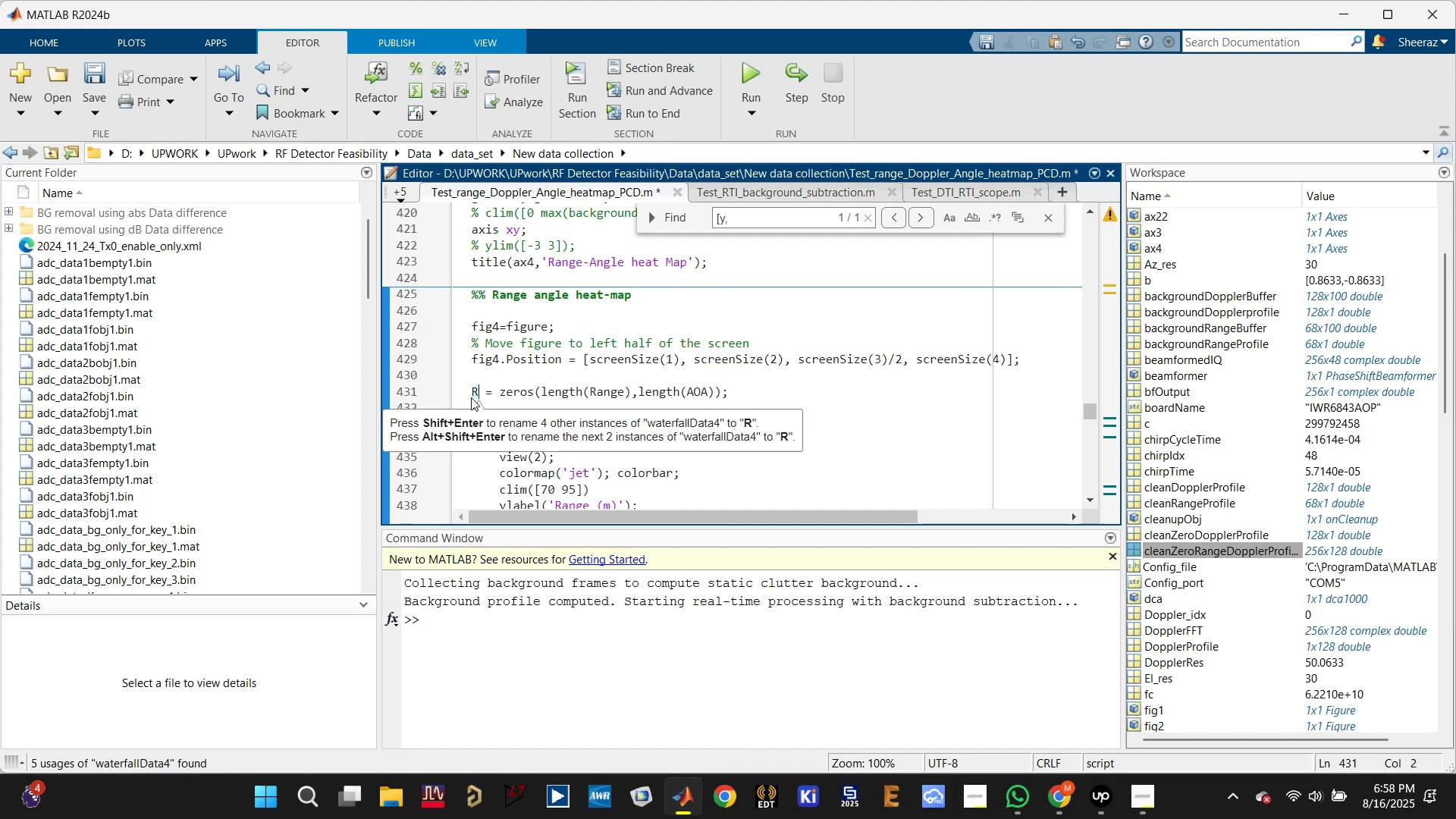 
key(Backspace)
 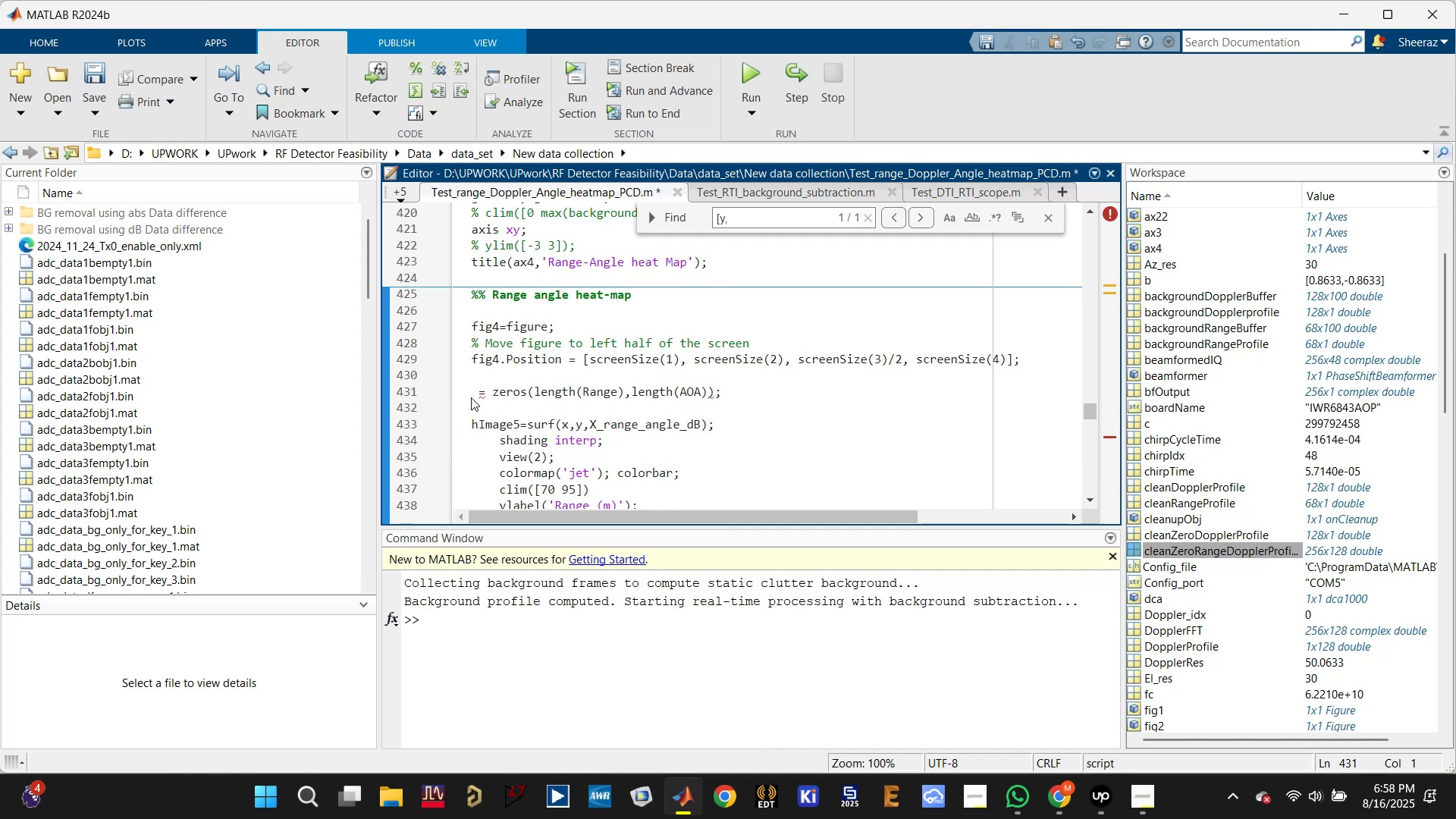 
hold_key(key=ShiftLeft, duration=0.5)
 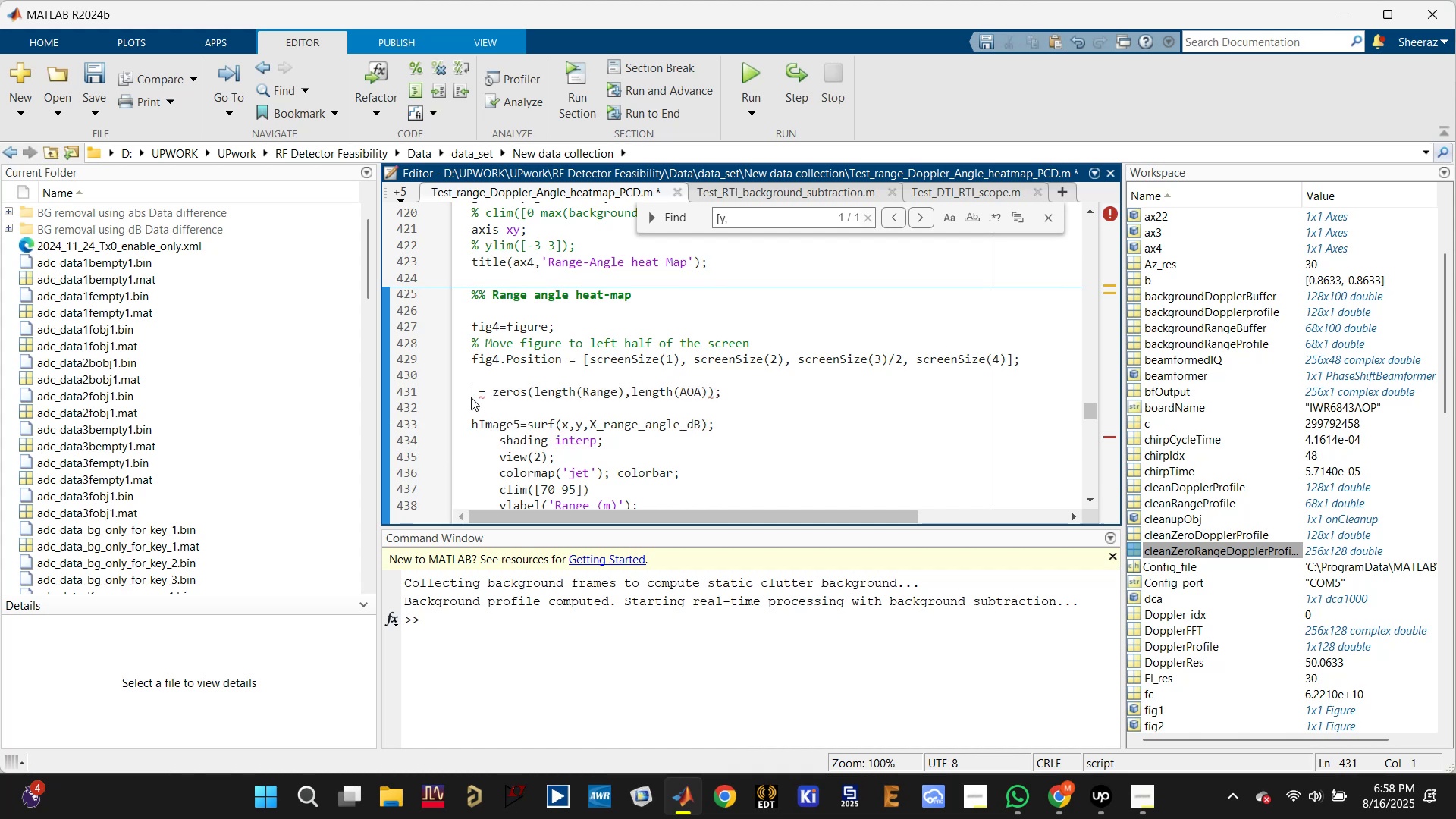 
hold_key(key=ShiftLeft, duration=0.93)
 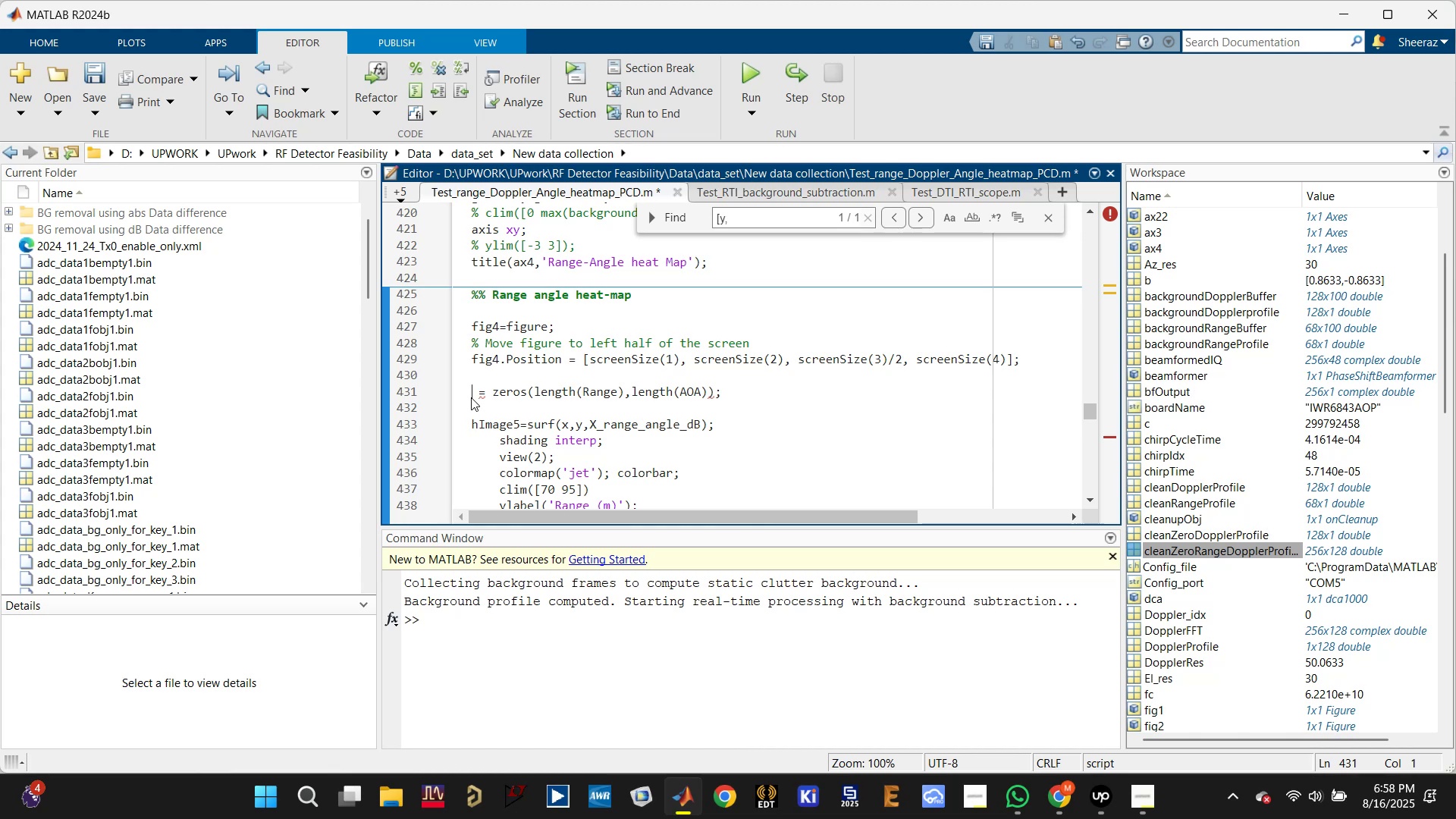 
hold_key(key=ShiftLeft, duration=0.3)
 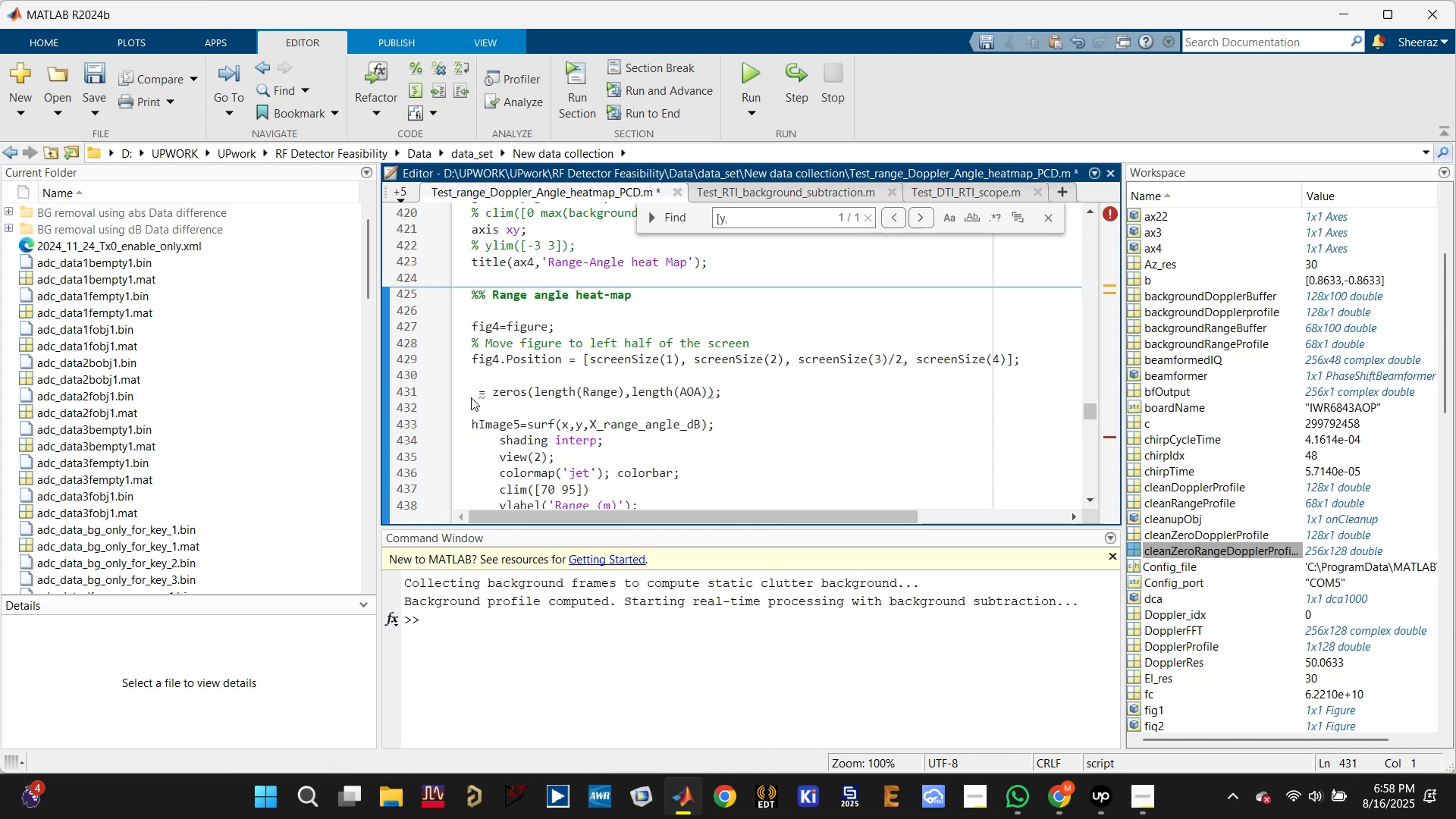 
type(heatmap)
 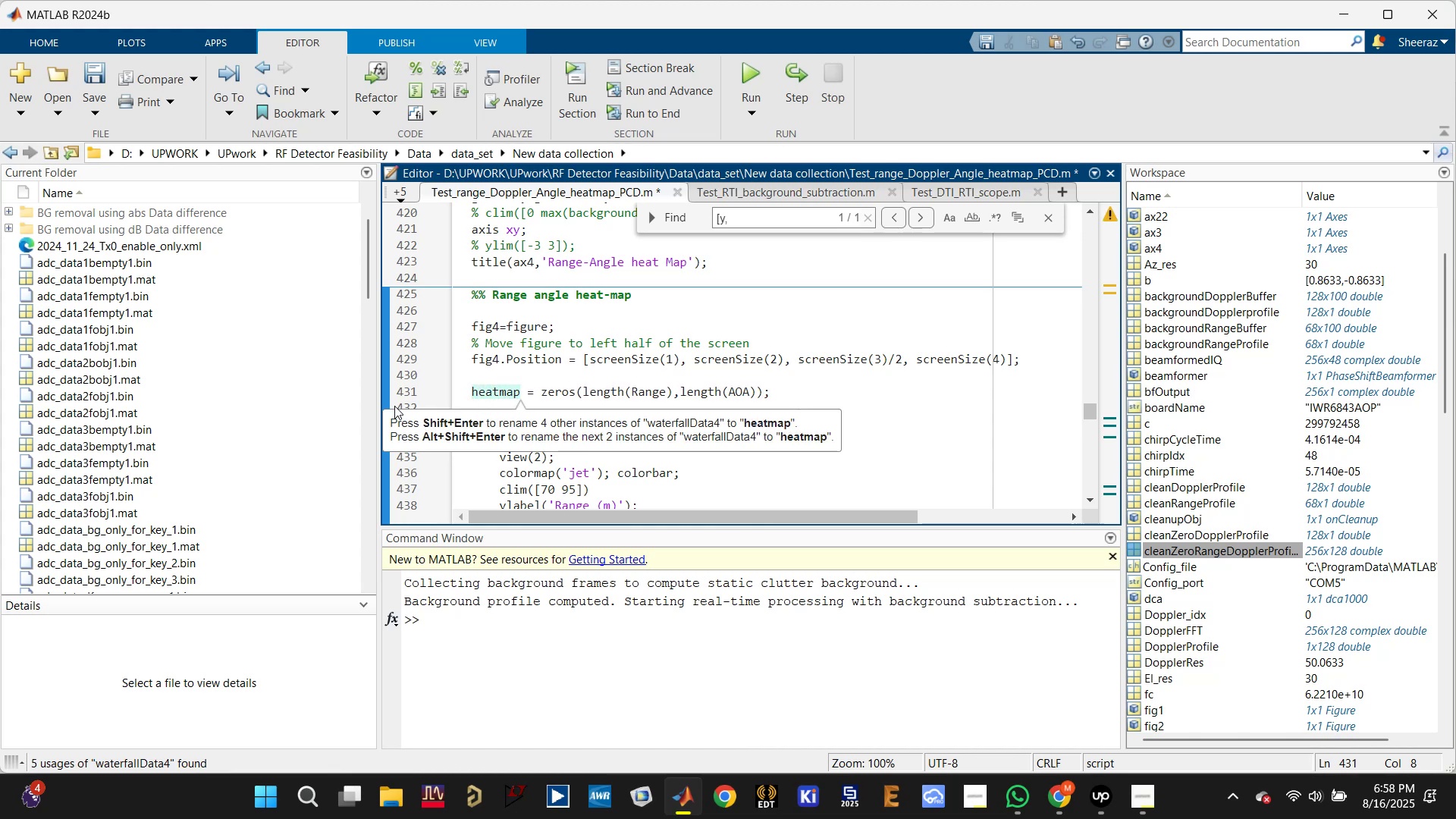 
key(5)
 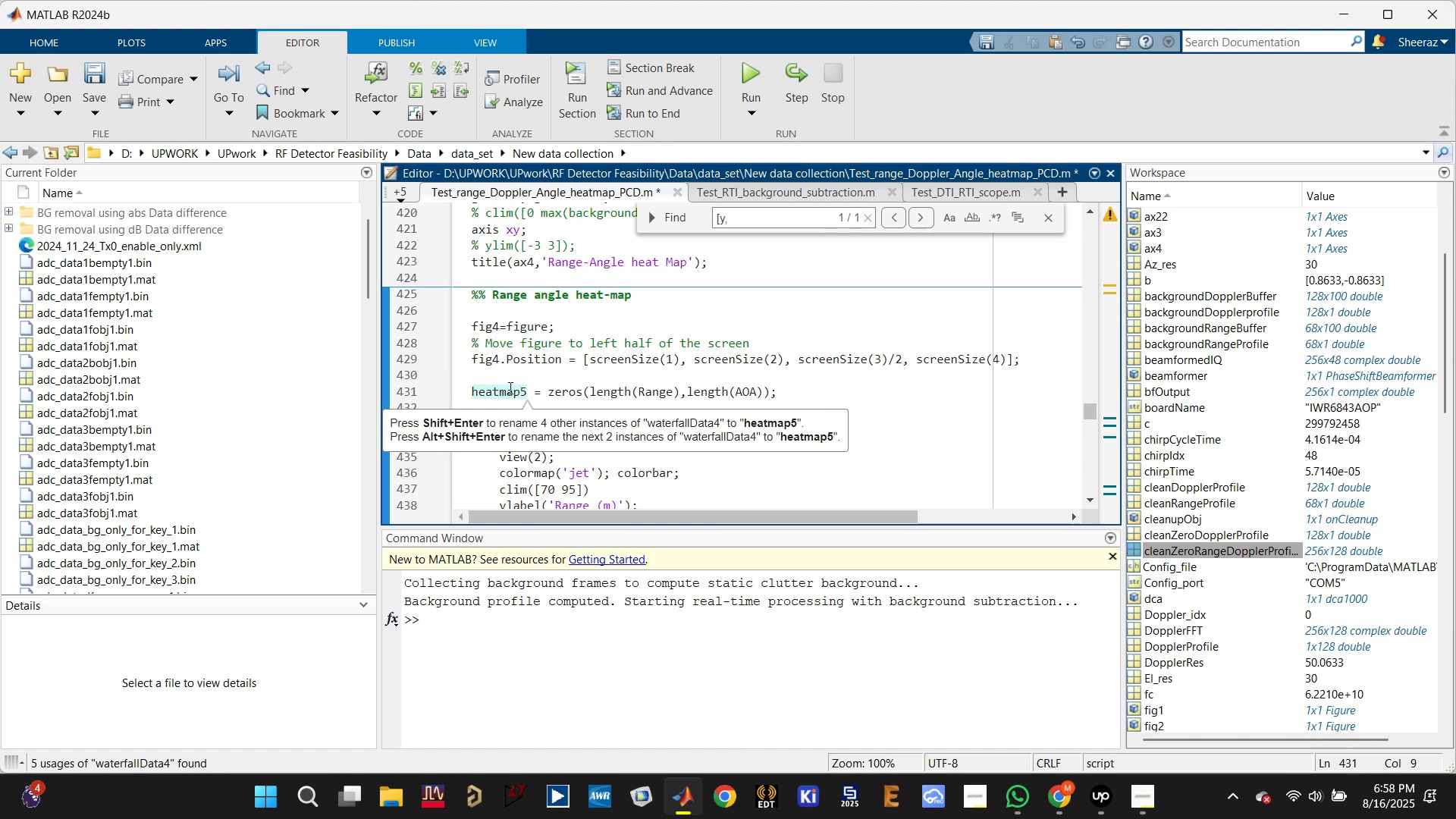 
double_click([514, 390])
 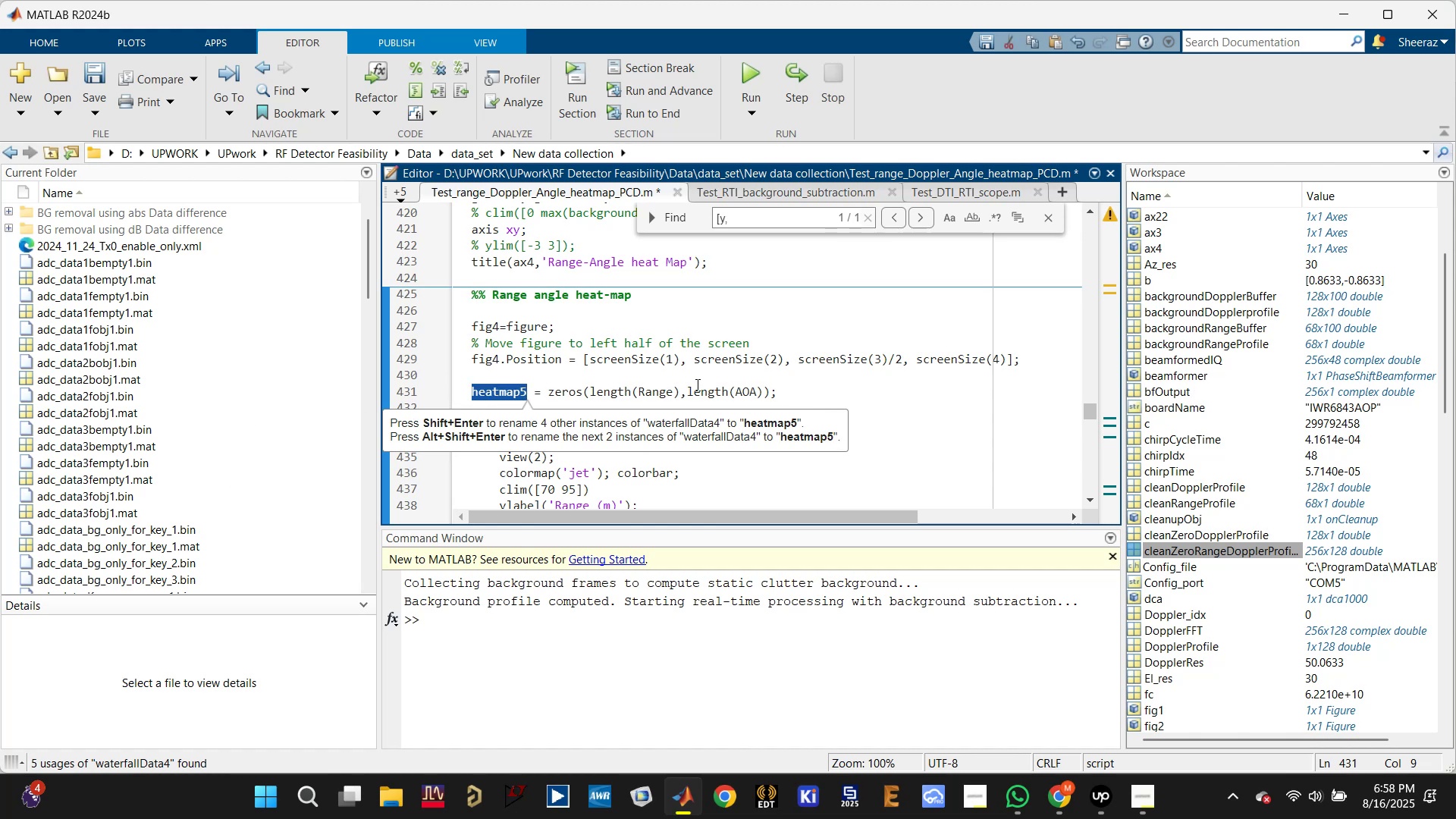 
left_click([722, 389])
 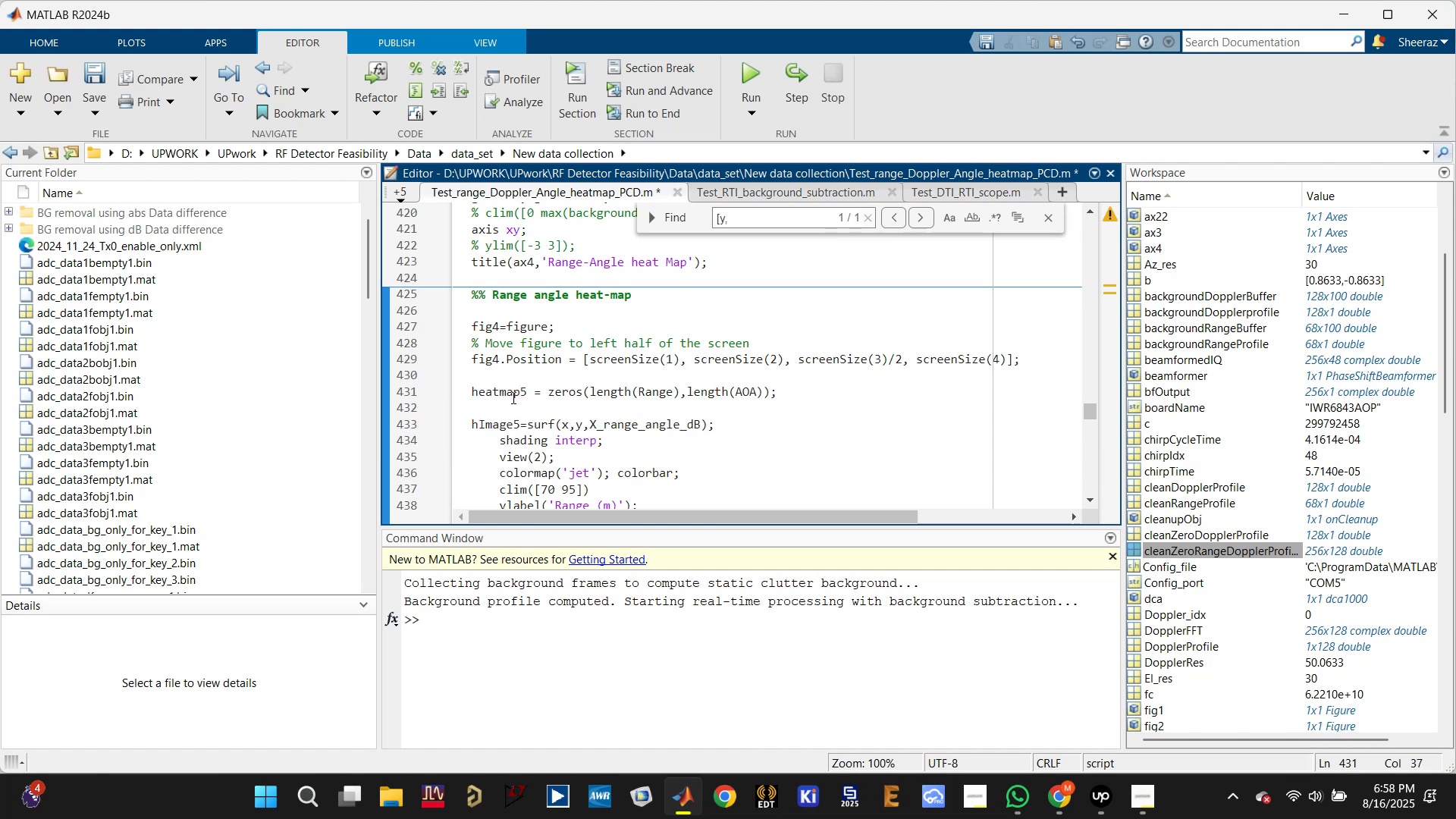 
double_click([512, 394])
 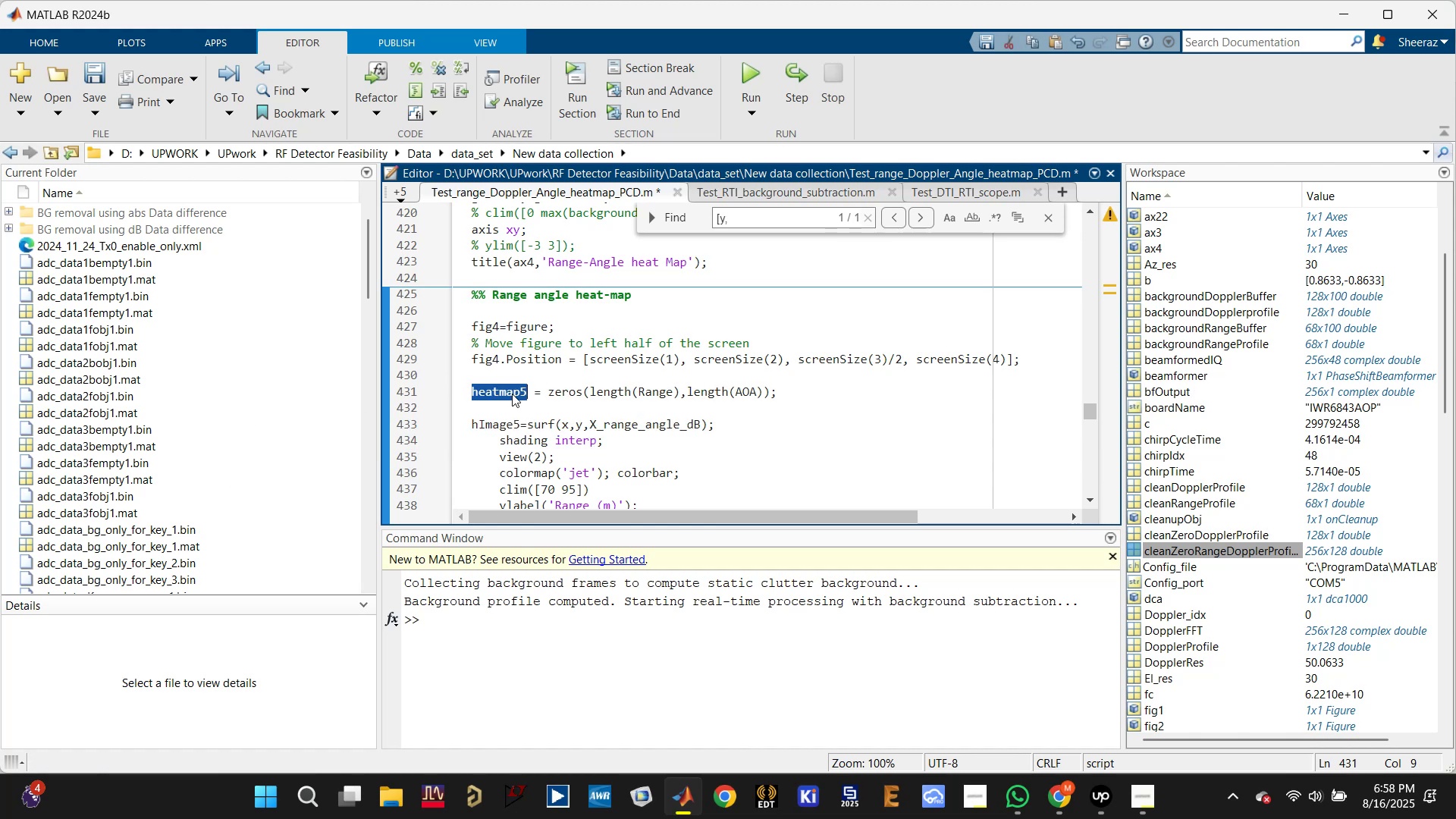 
key(Control+S)
 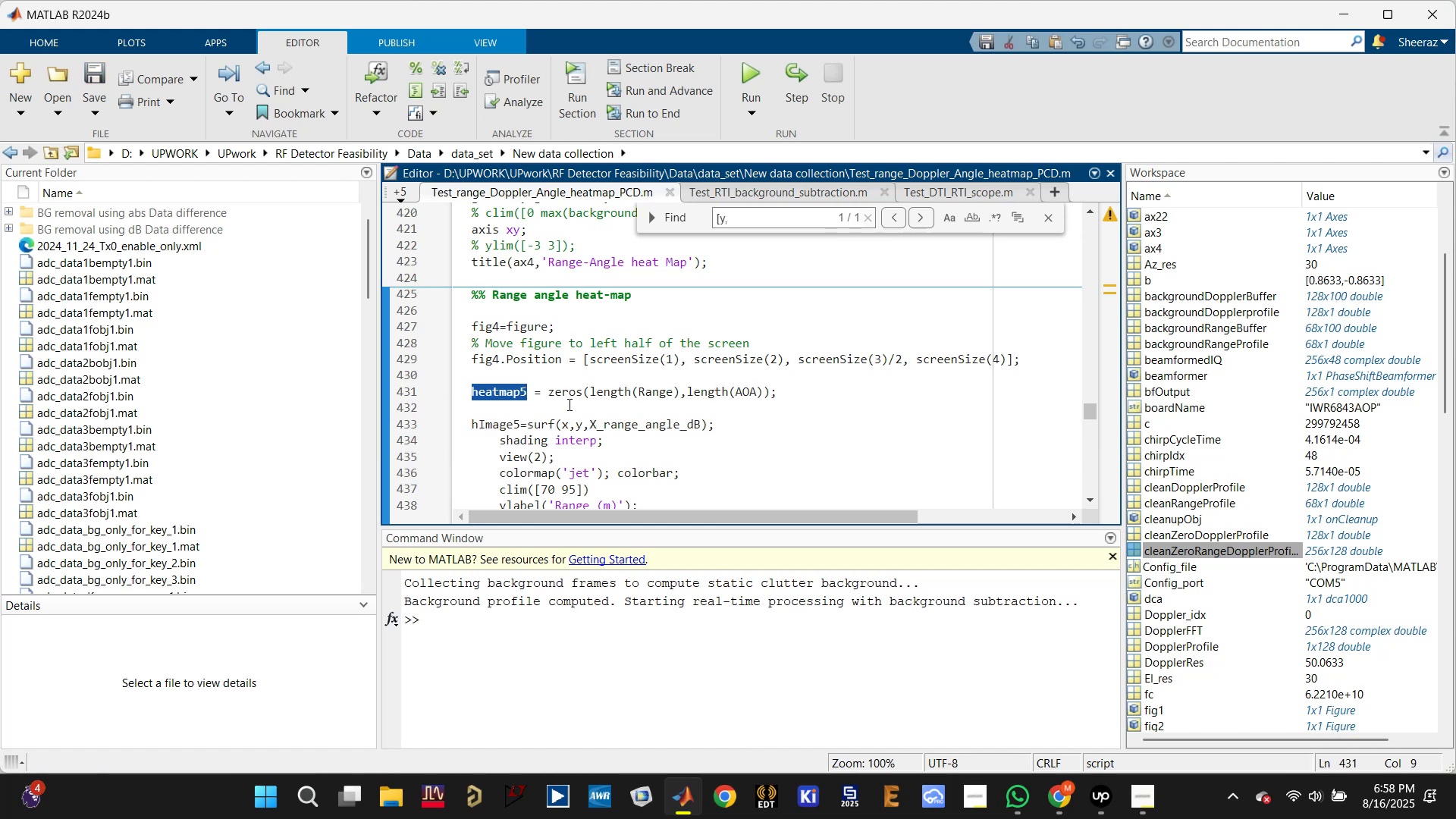 
left_click([613, 395])
 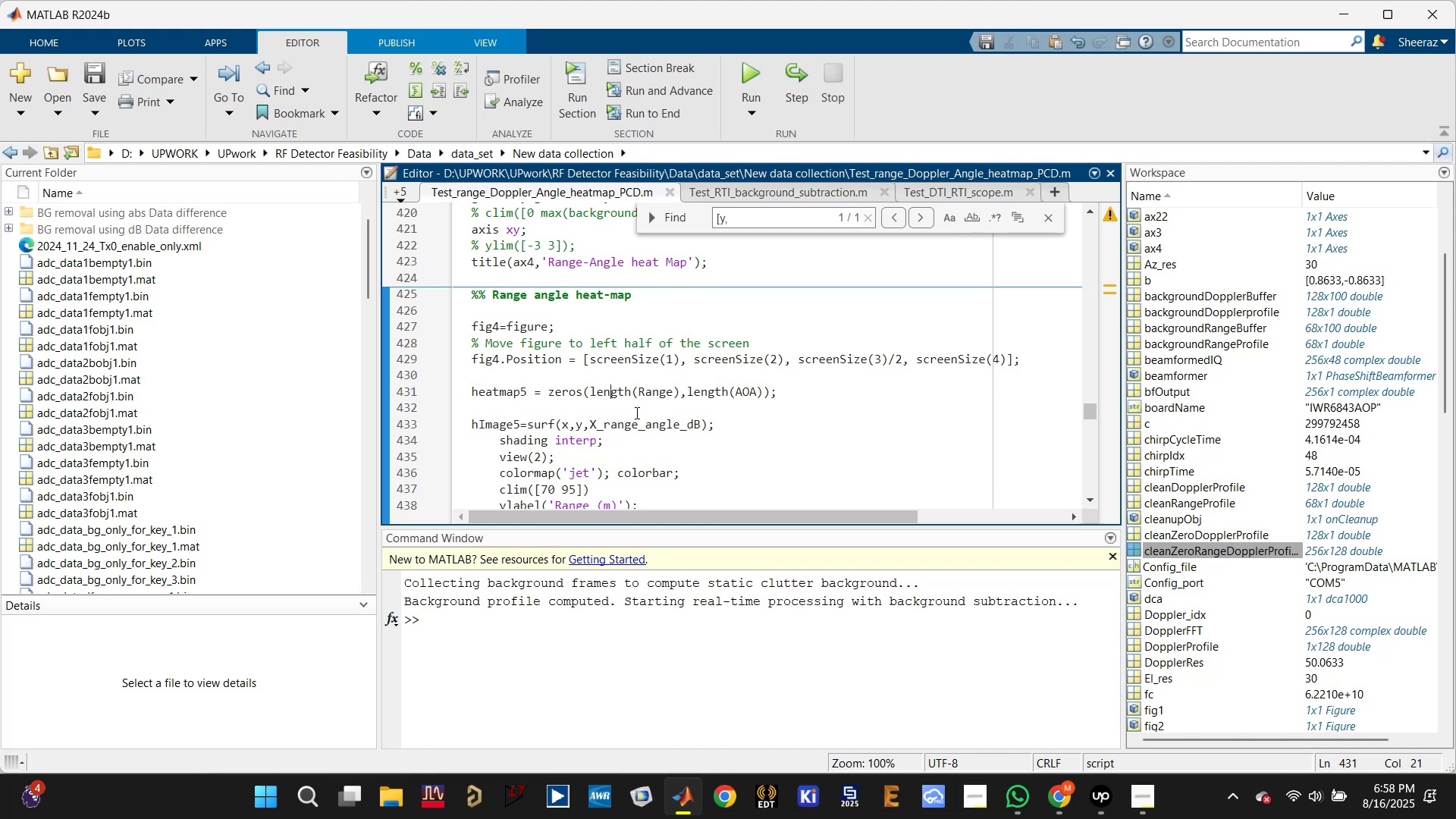 
double_click([653, 399])
 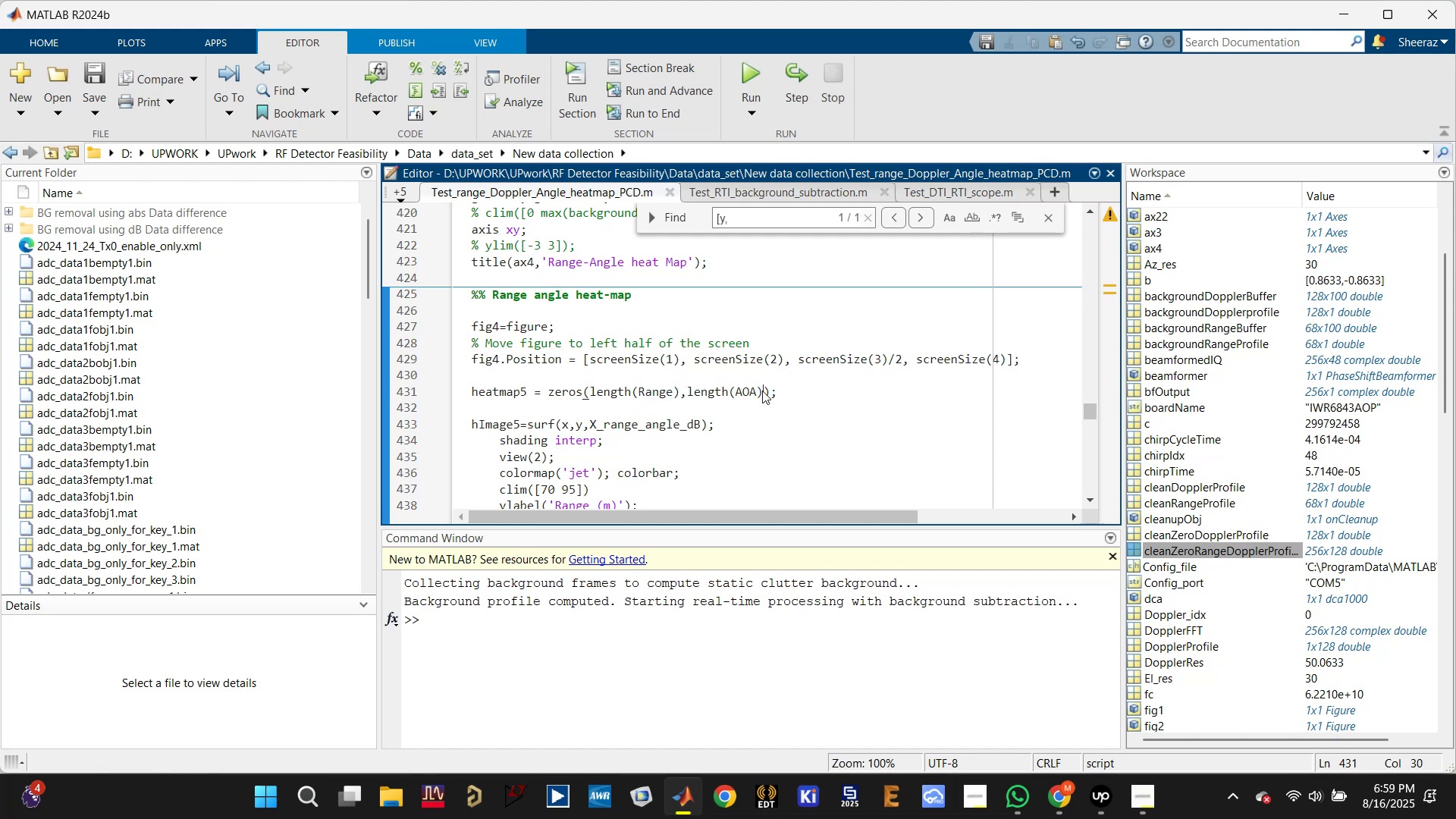 
wait(5.07)
 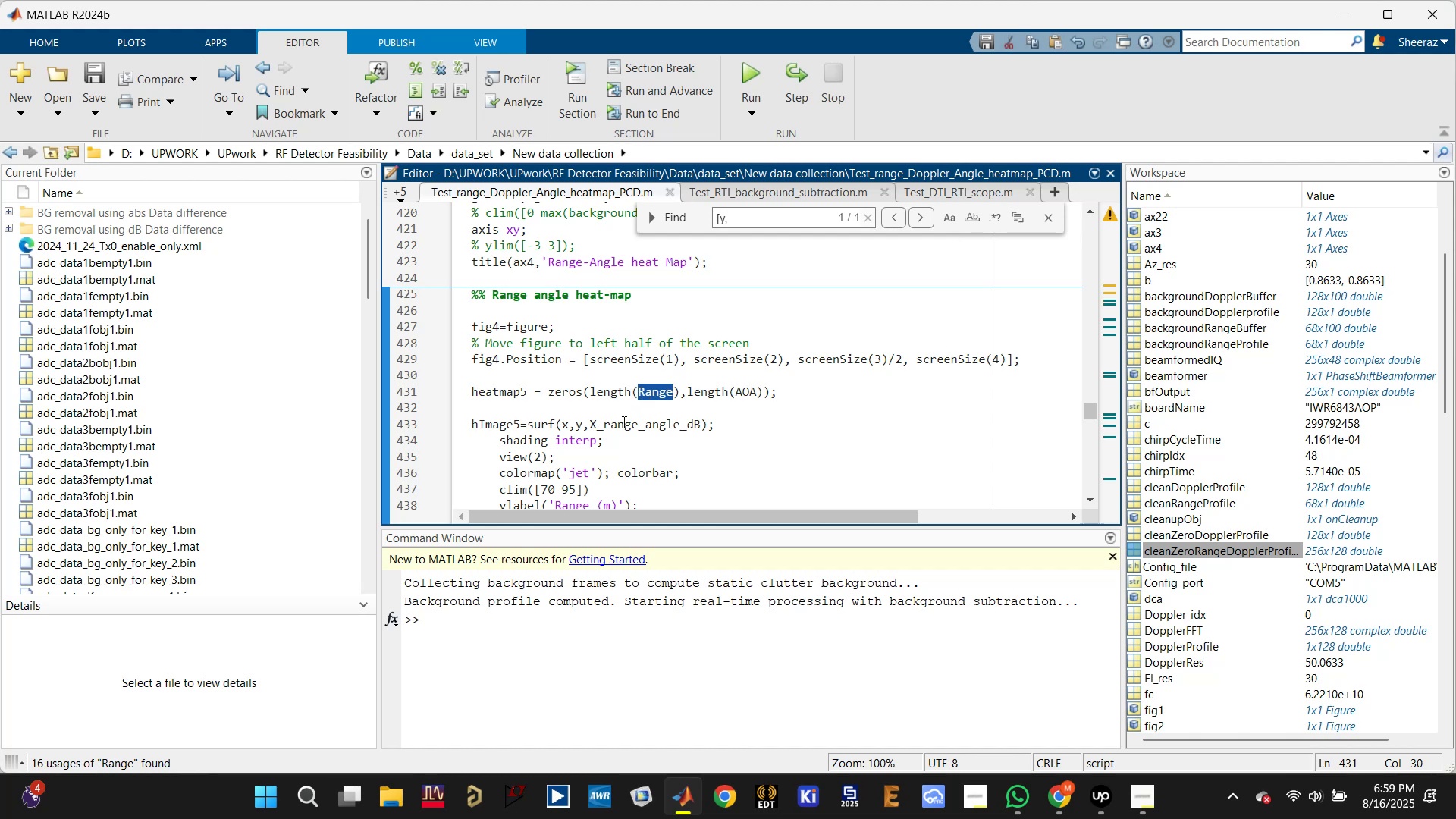 
key(Comma)
 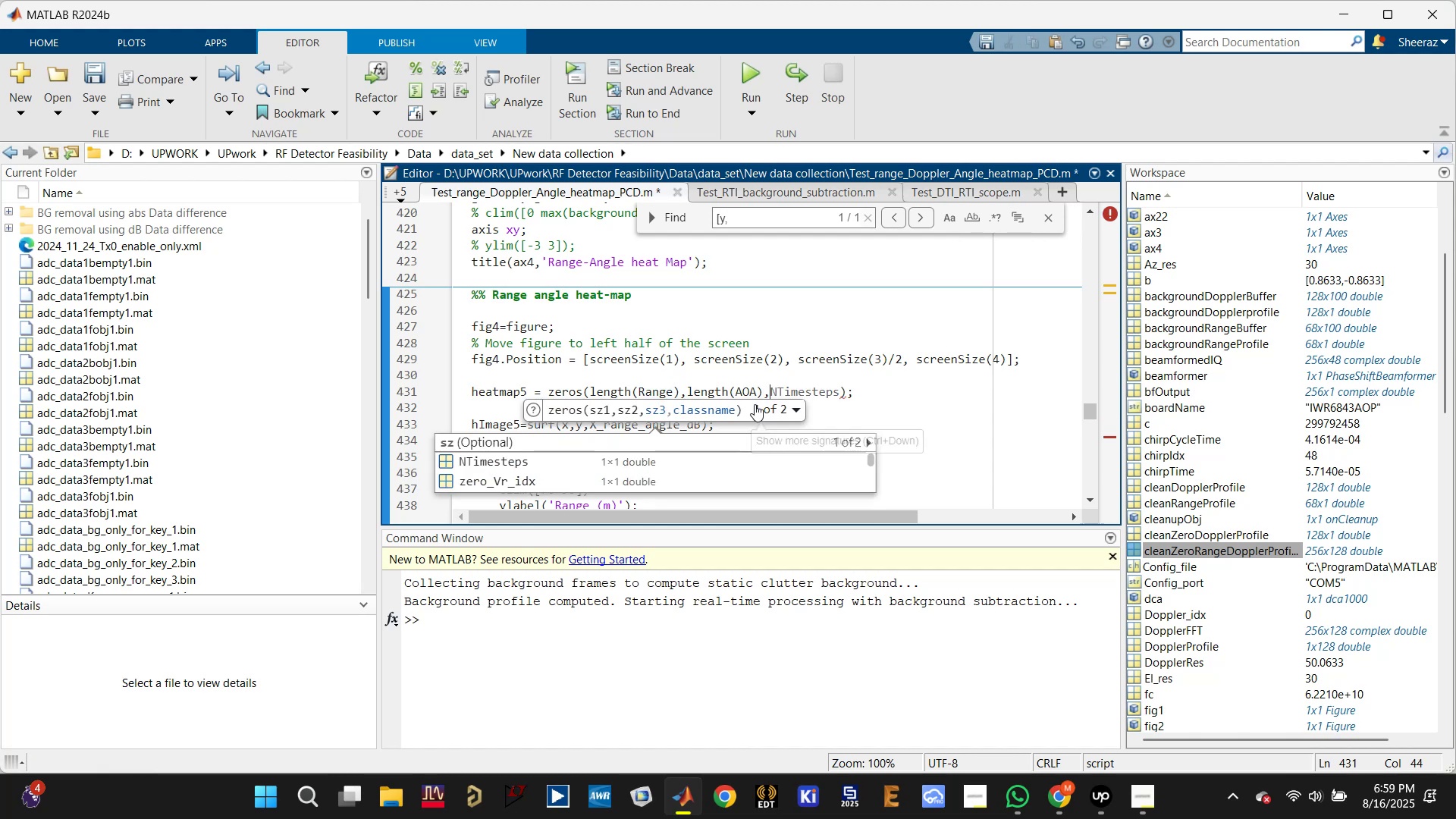 
left_click([824, 356])
 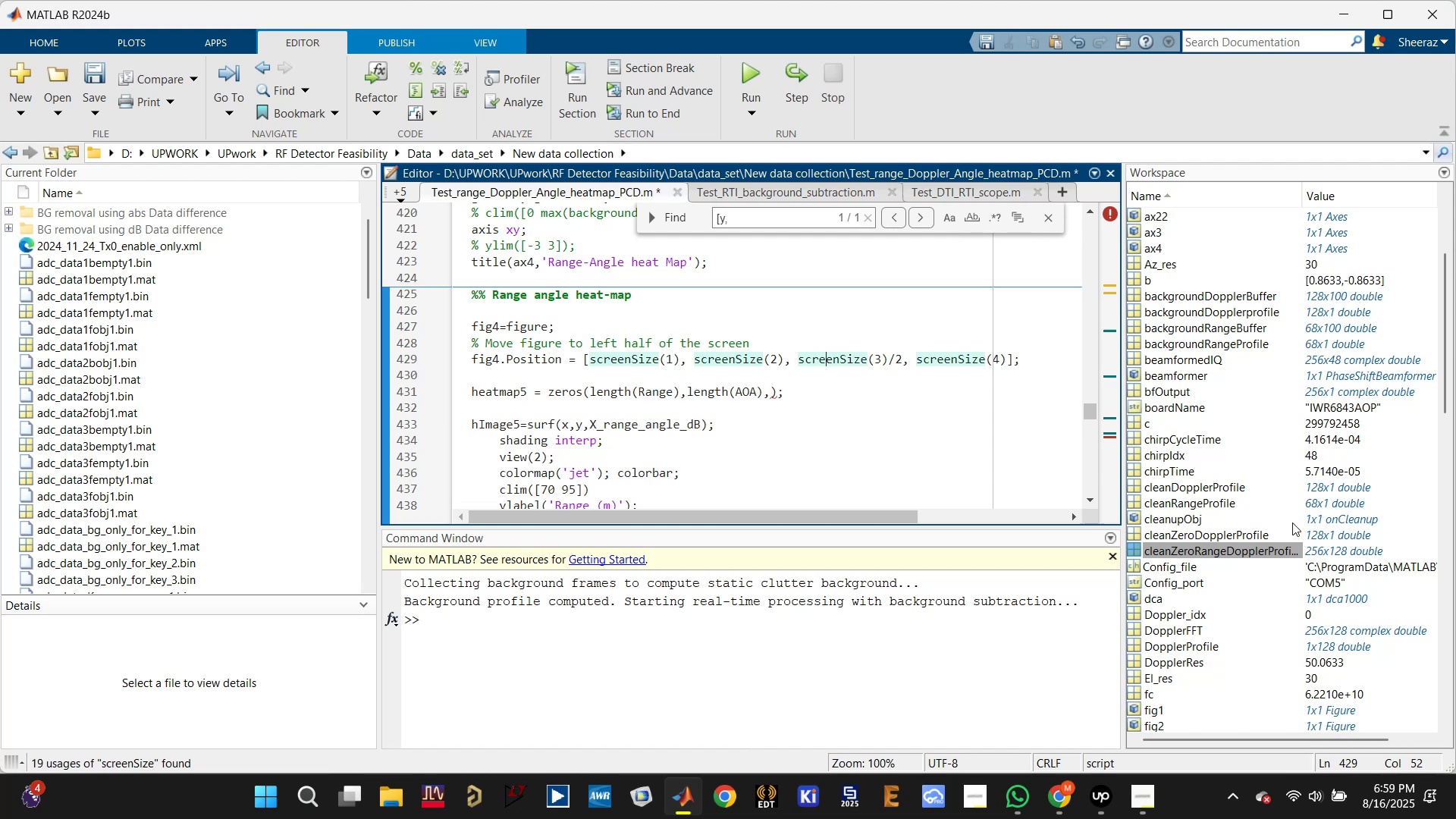 
scroll: coordinate [1195, 695], scroll_direction: down, amount: 27.0
 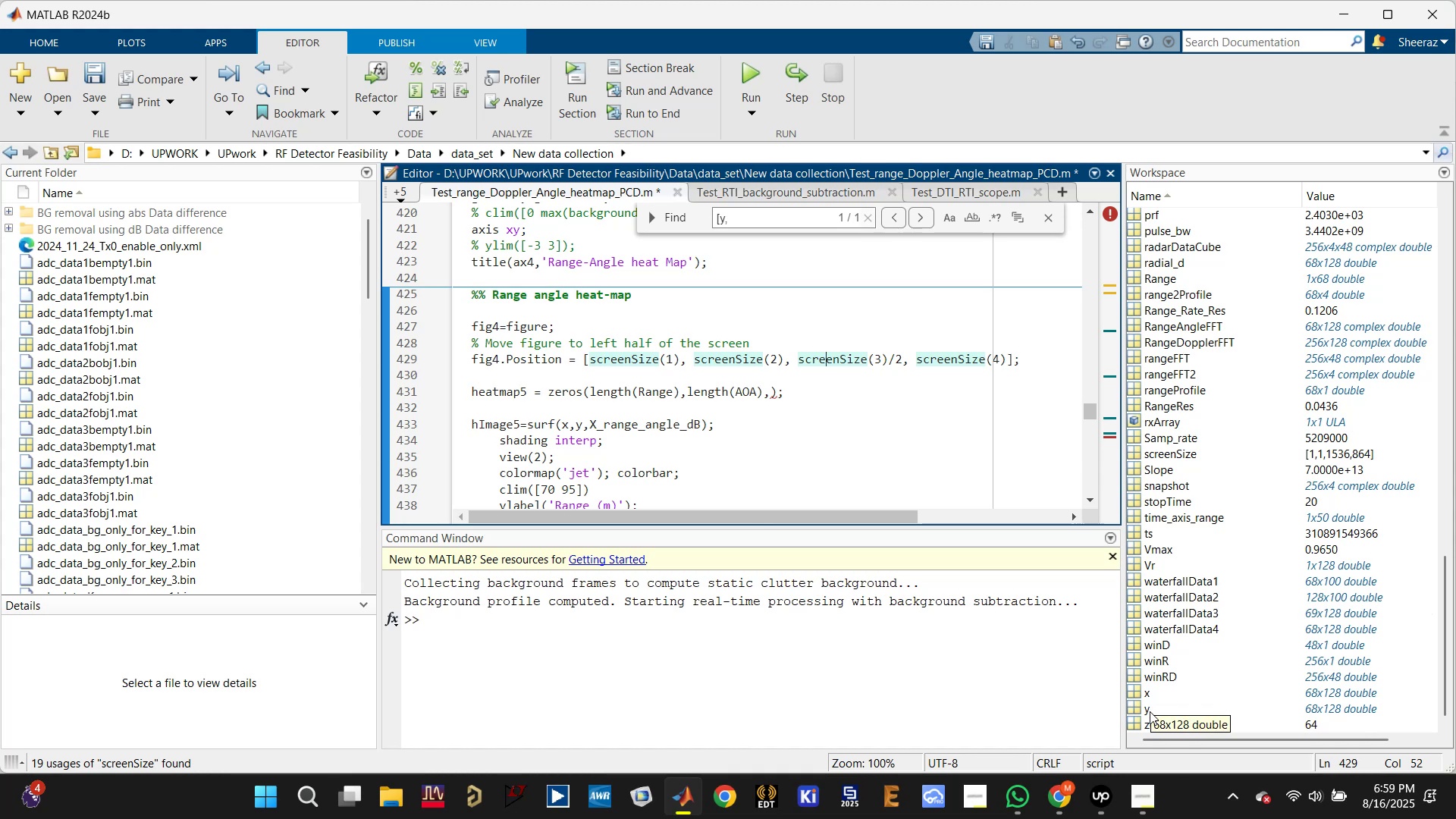 
wait(13.41)
 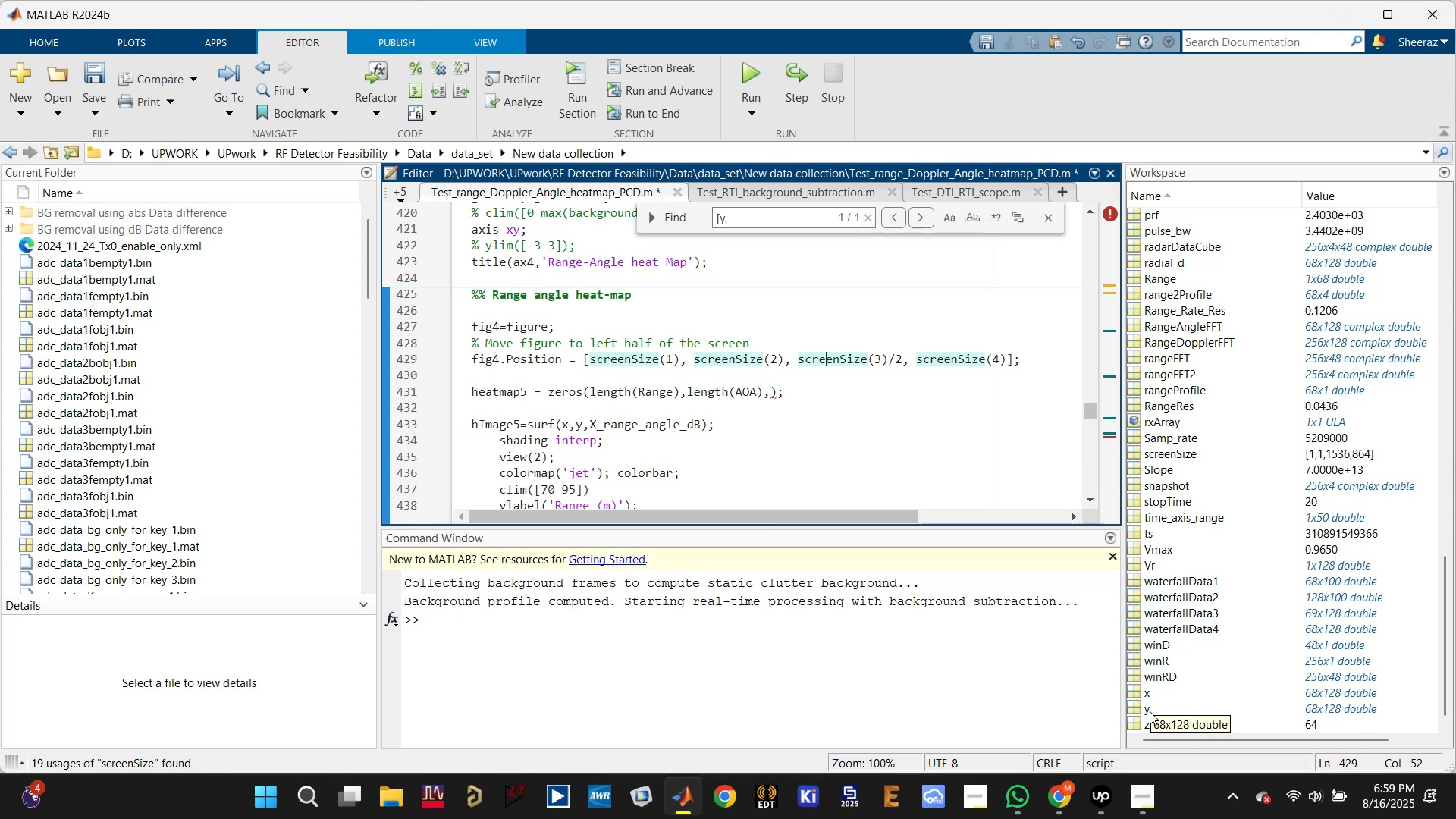 
double_click([666, 394])
 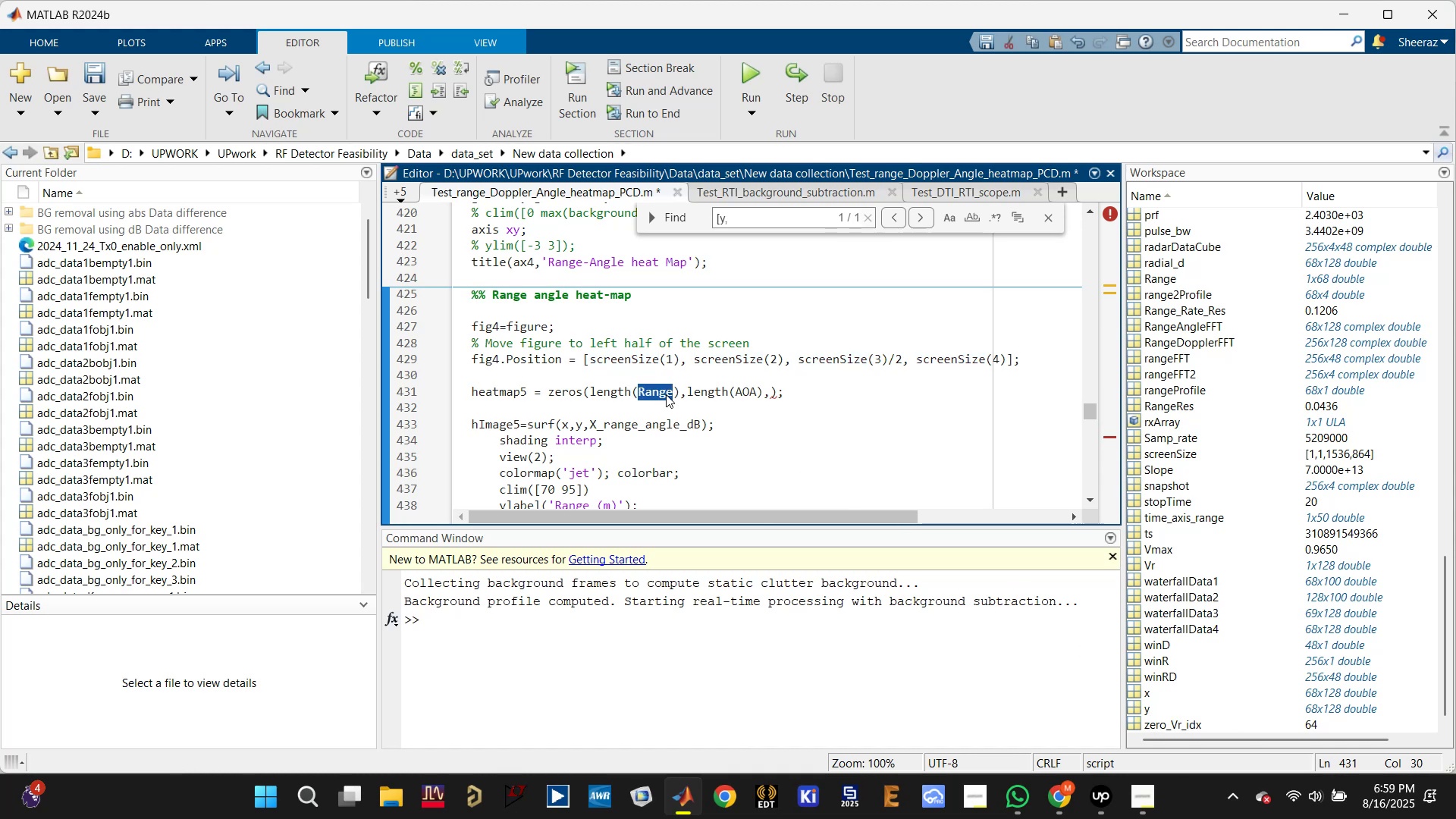 
key(X)
 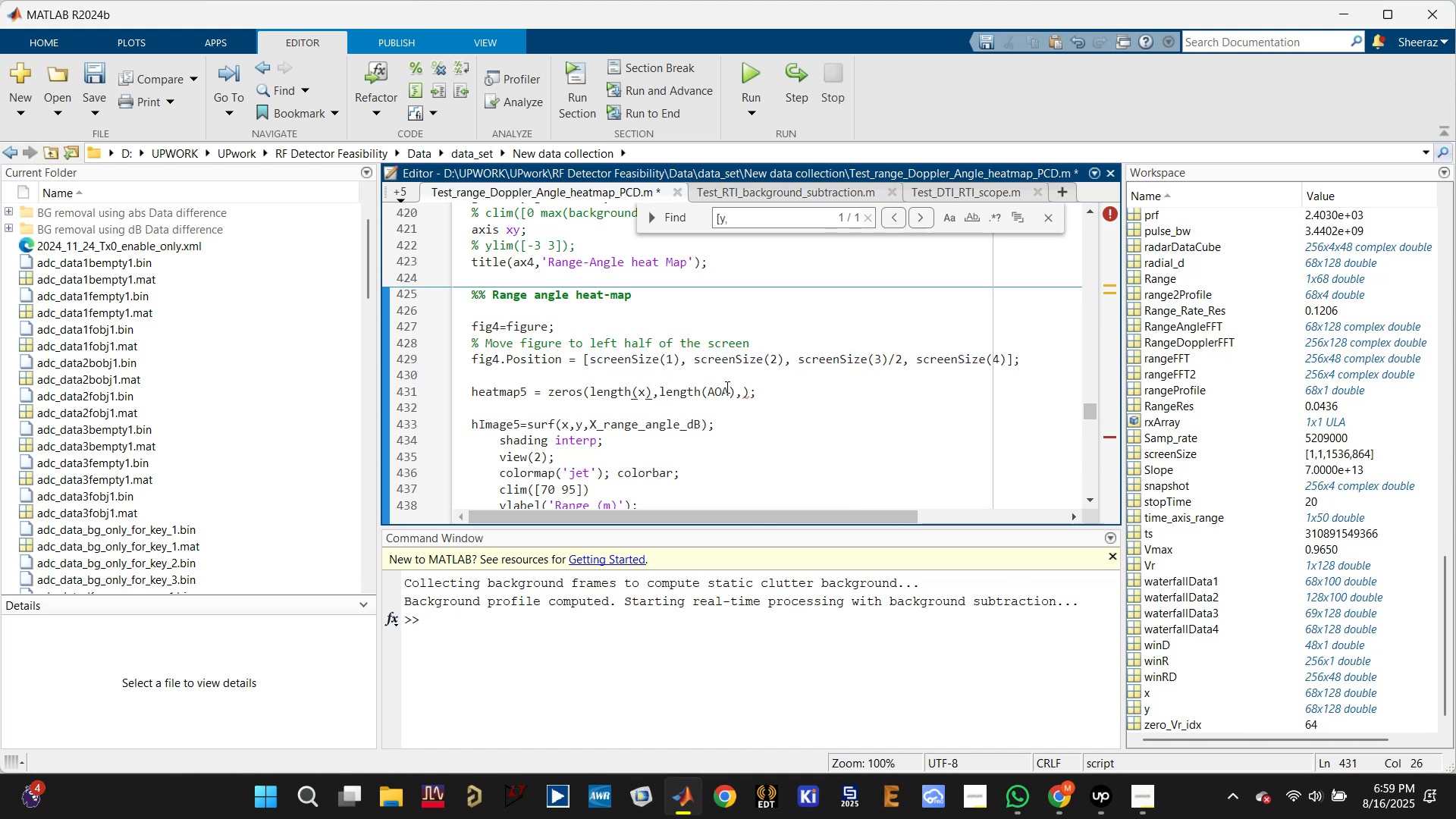 
double_click([719, 389])
 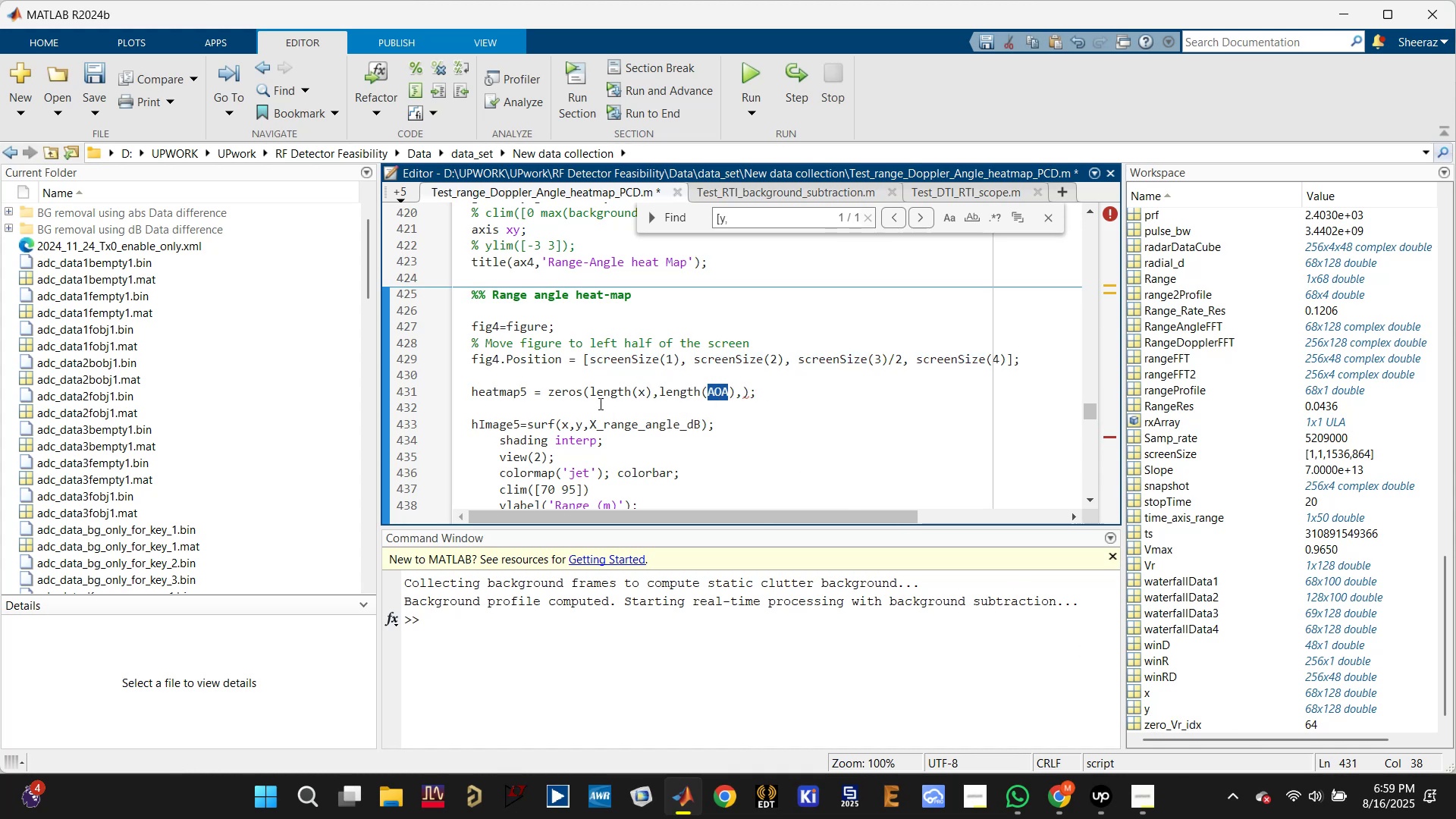 
double_click([608, 395])
 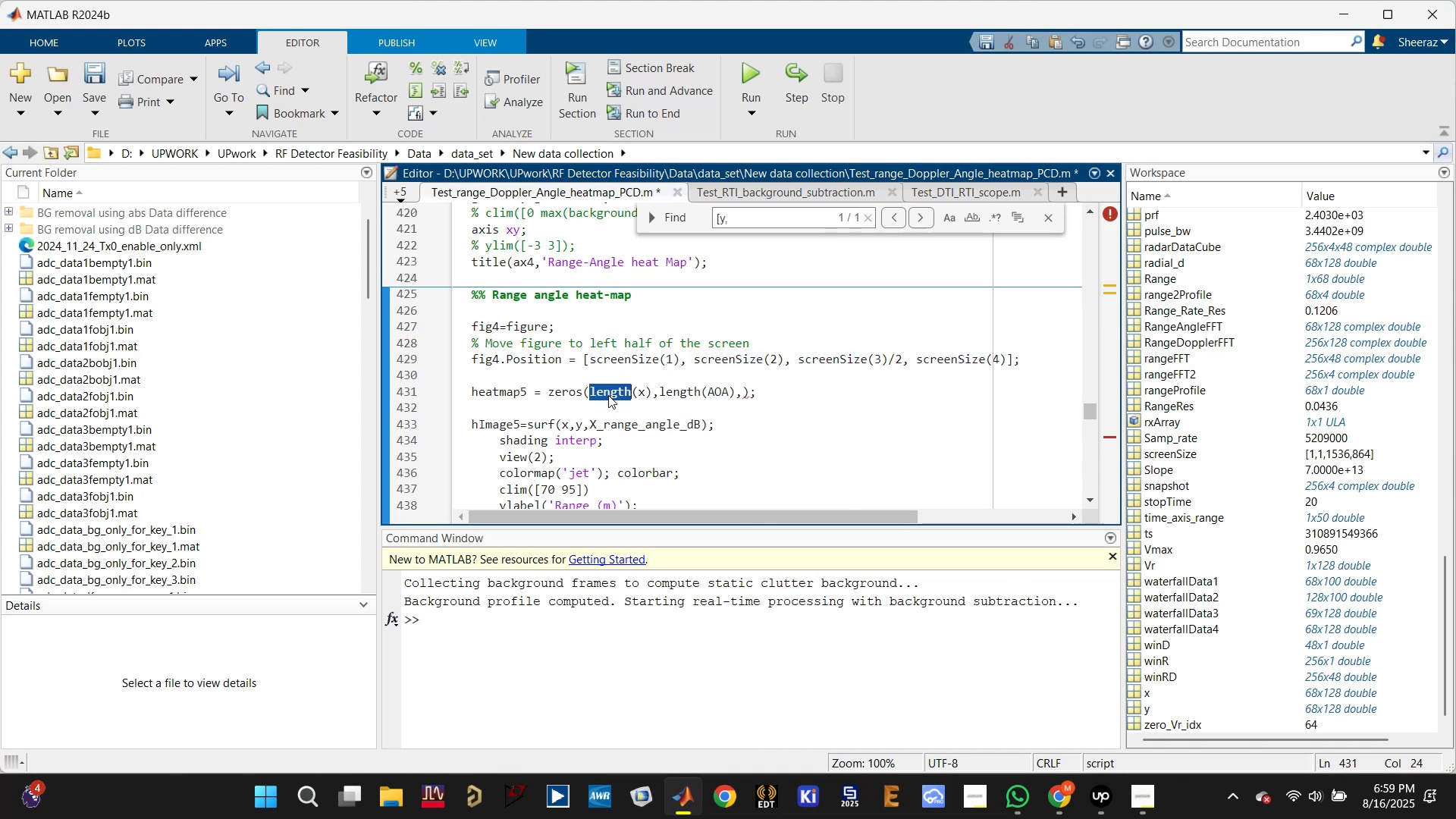 
type(size)
 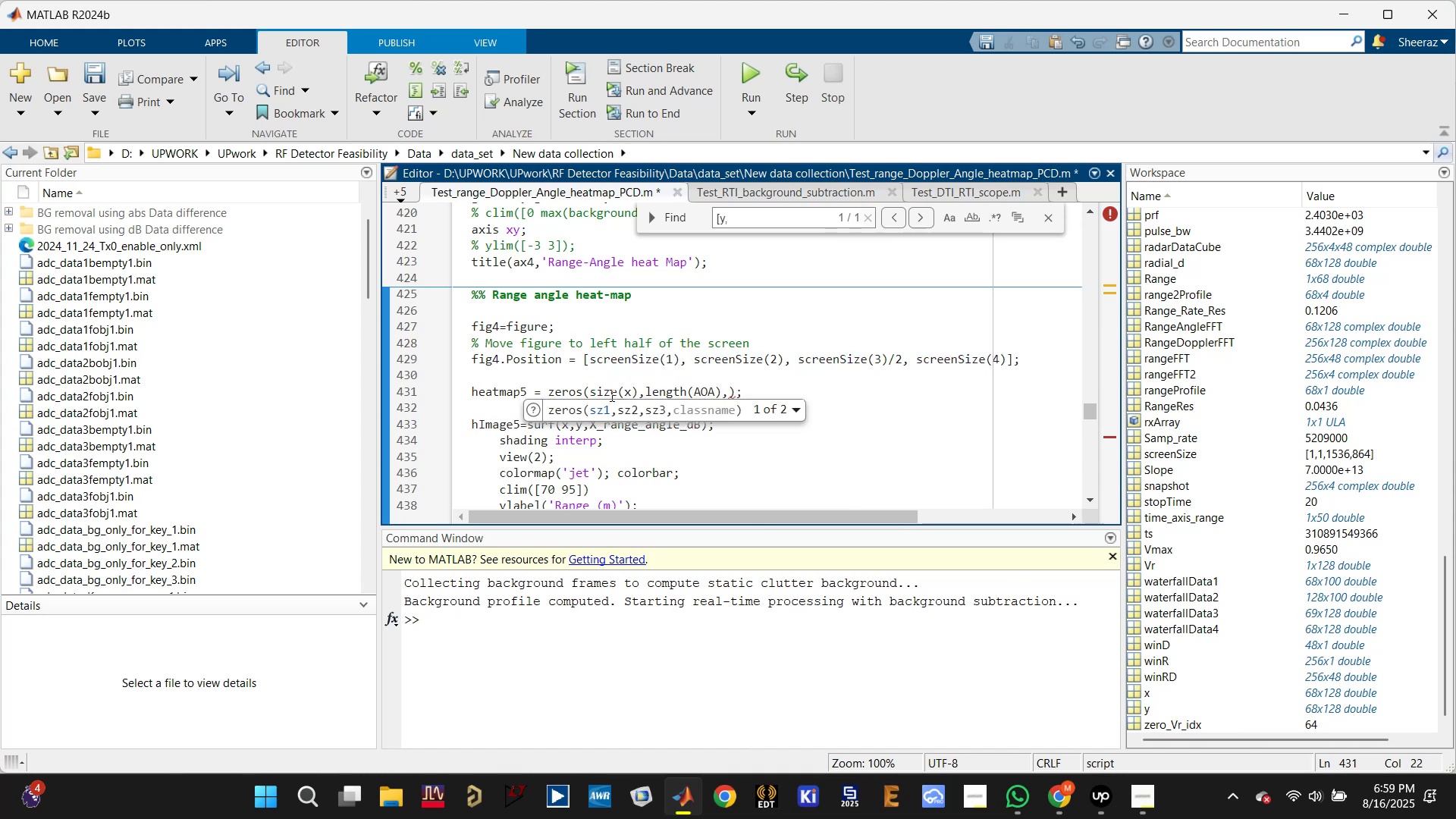 
double_click([610, 393])
 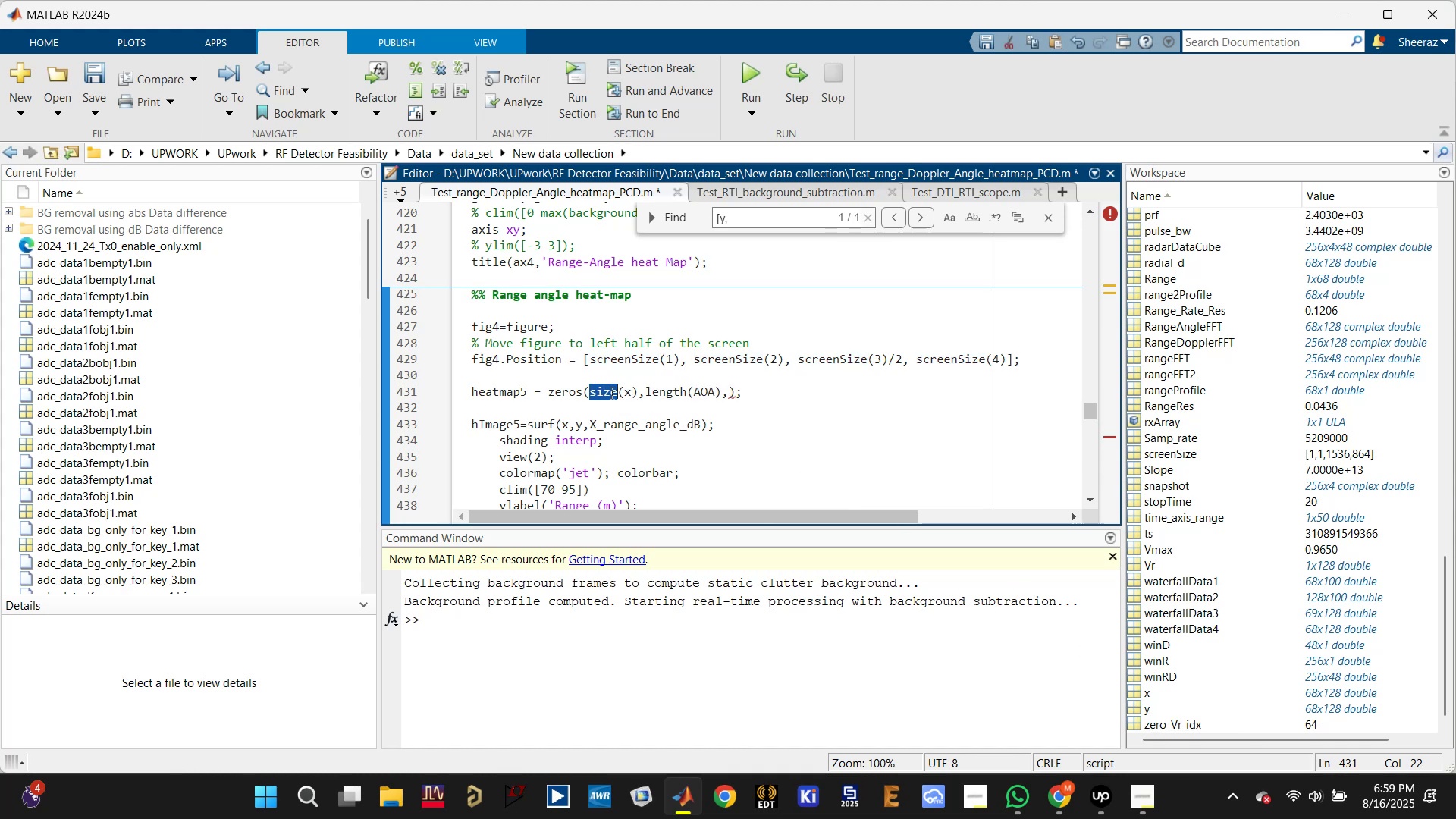 
key(Control+C)
 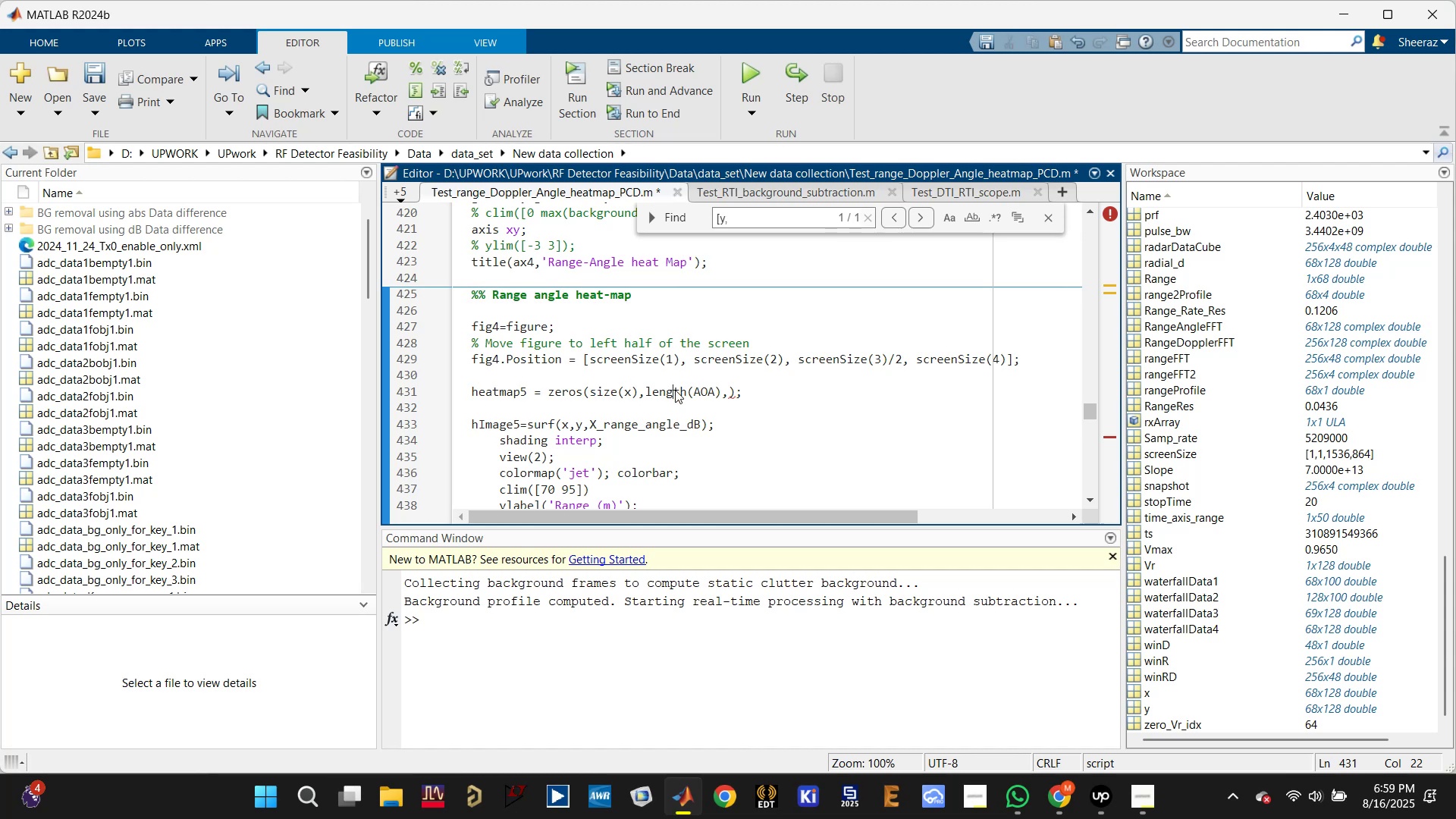 
double_click([675, 390])
 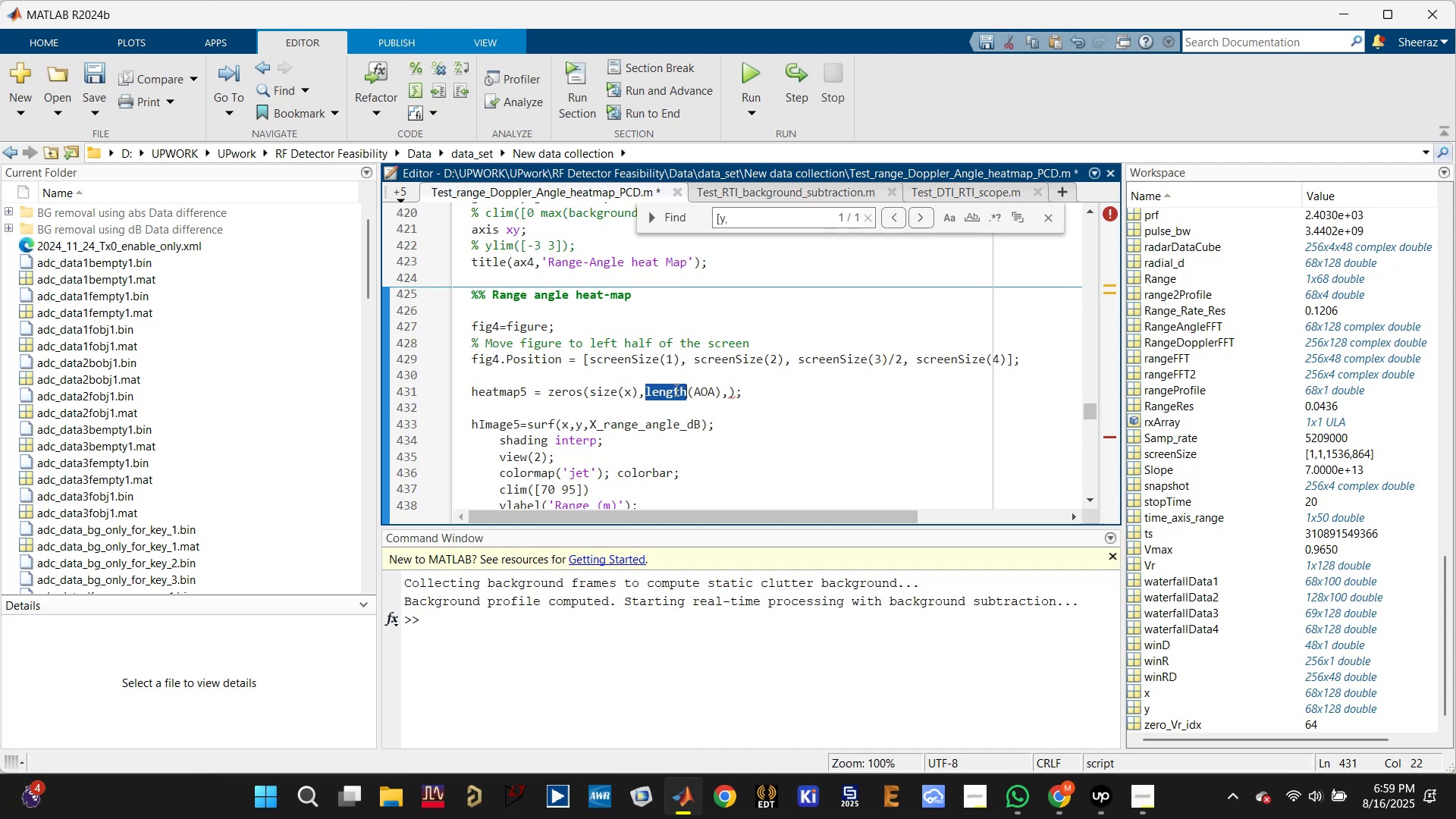 
key(Control+V)
 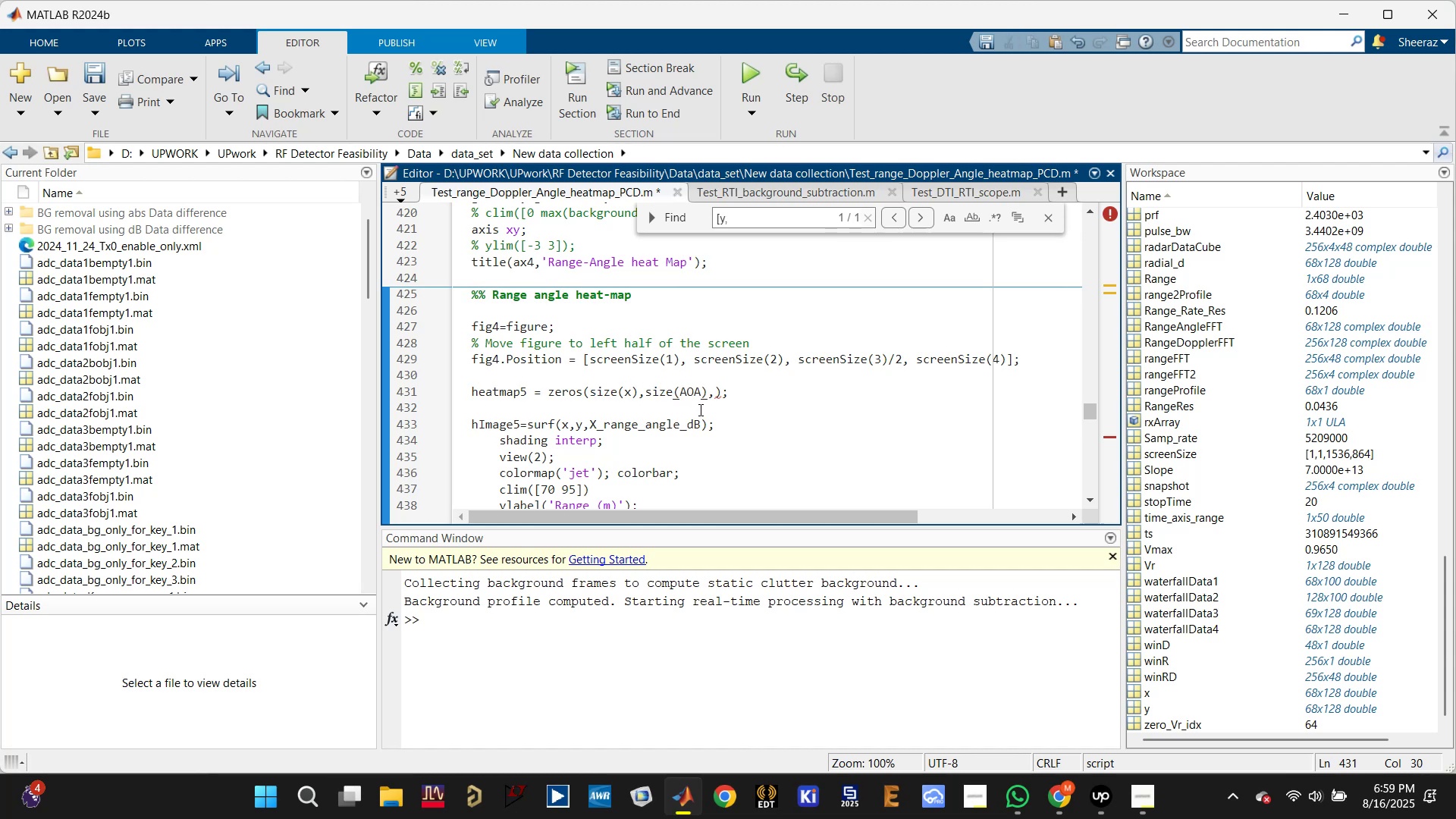 
left_click([648, 397])
 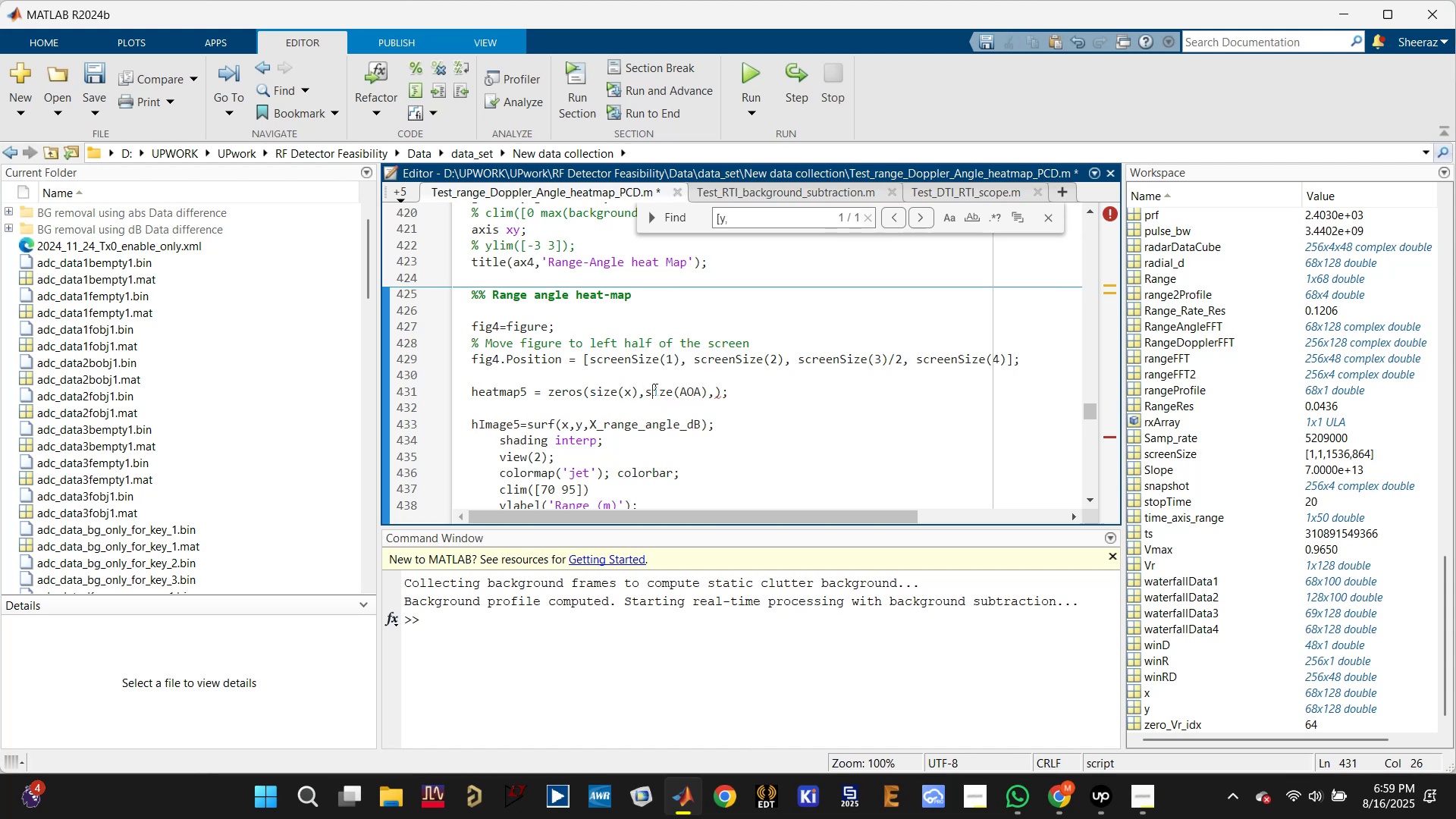 
triple_click([654, 388])
 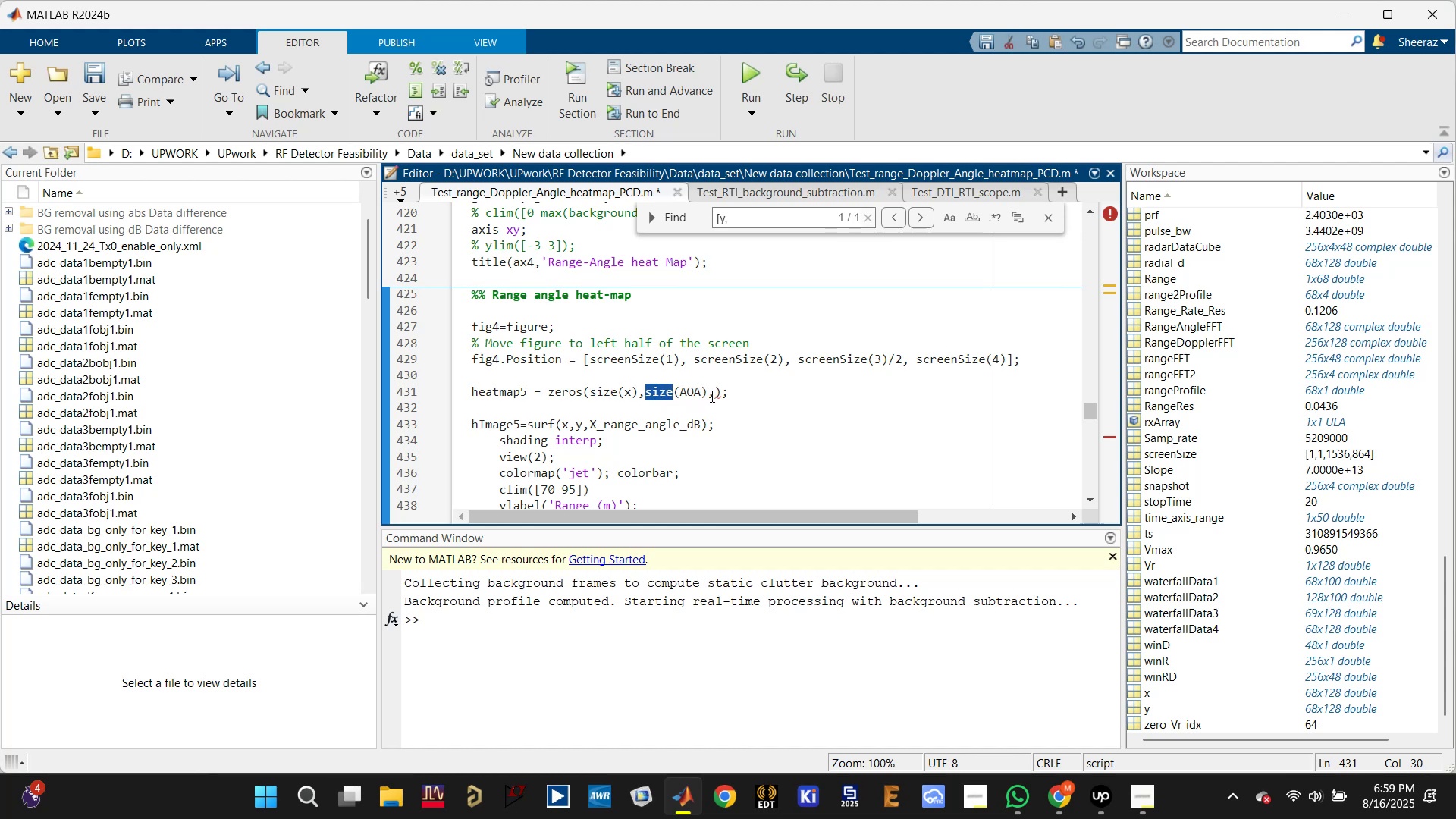 
left_click([716, 393])
 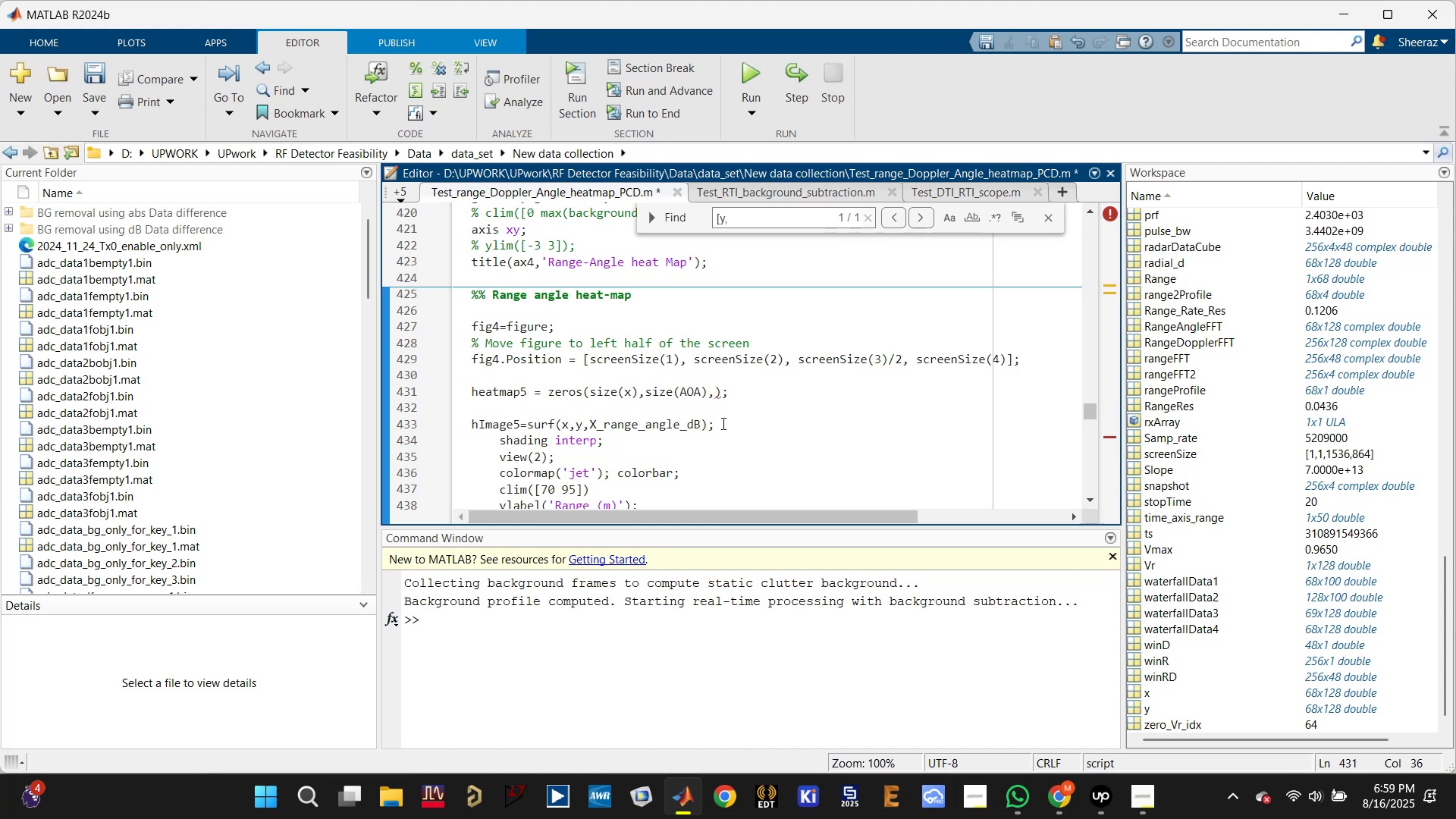 
wait(9.44)
 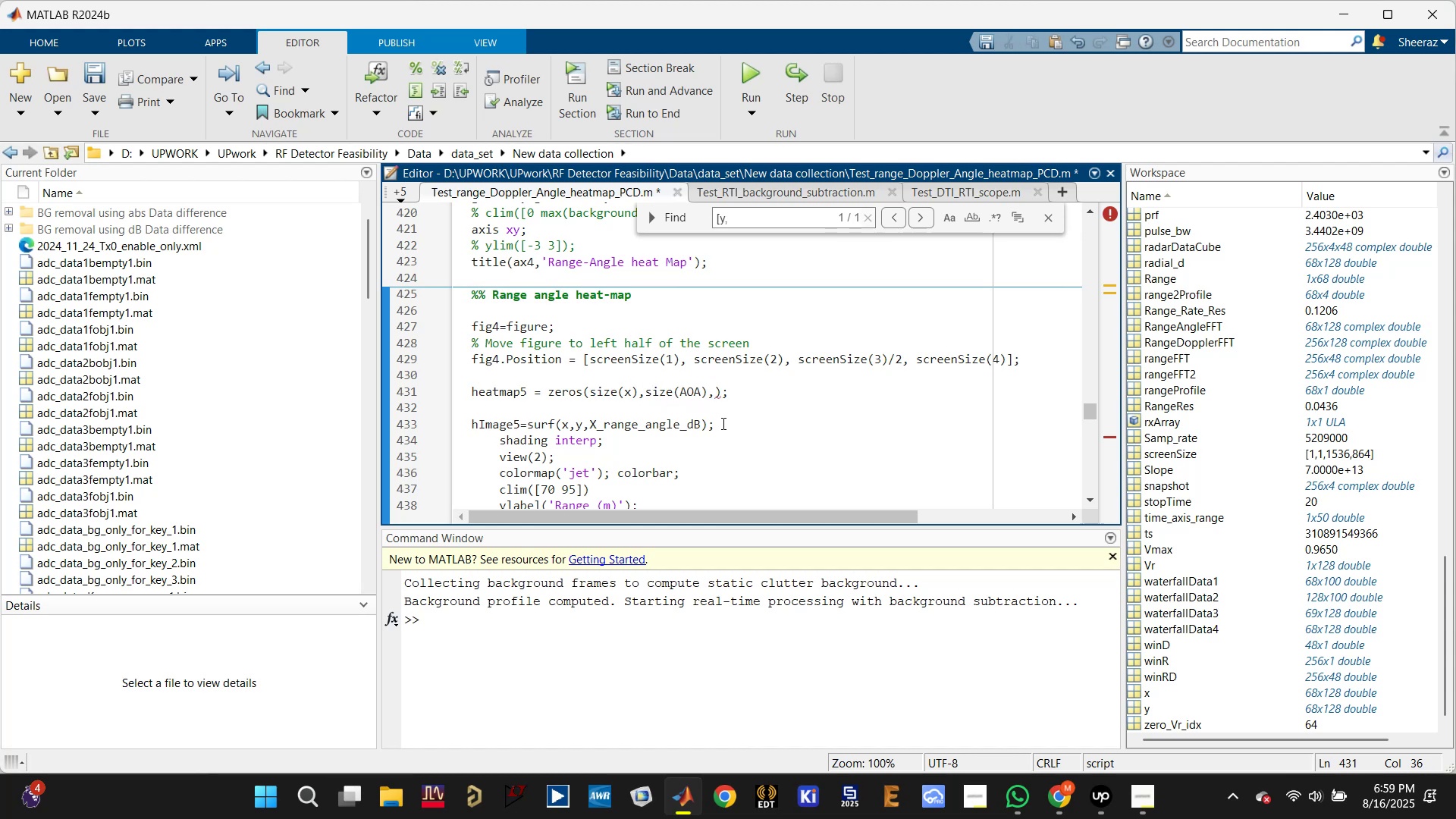 
double_click([692, 386])
 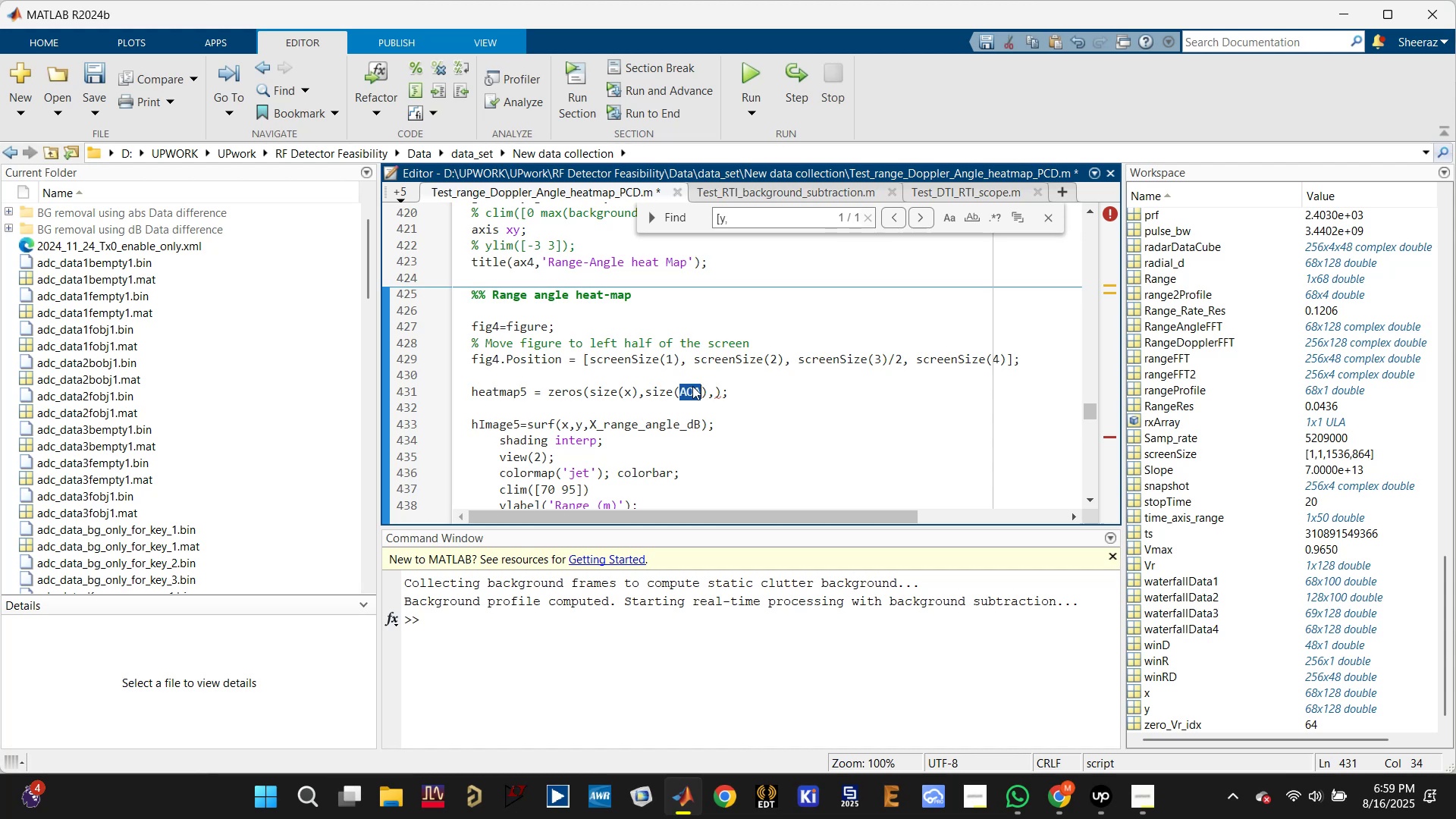 
key(Y)
 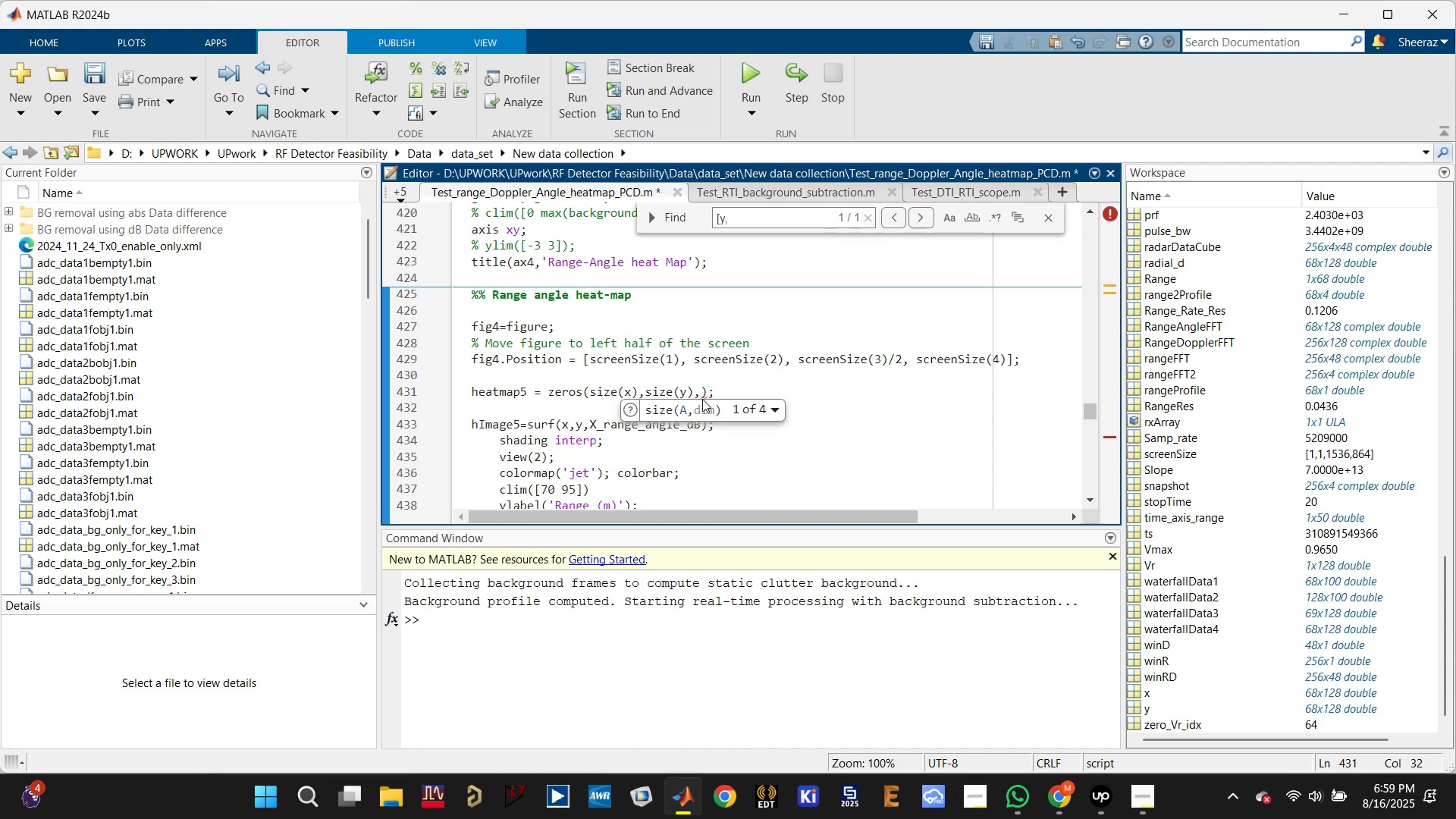 
double_click([702, 393])
 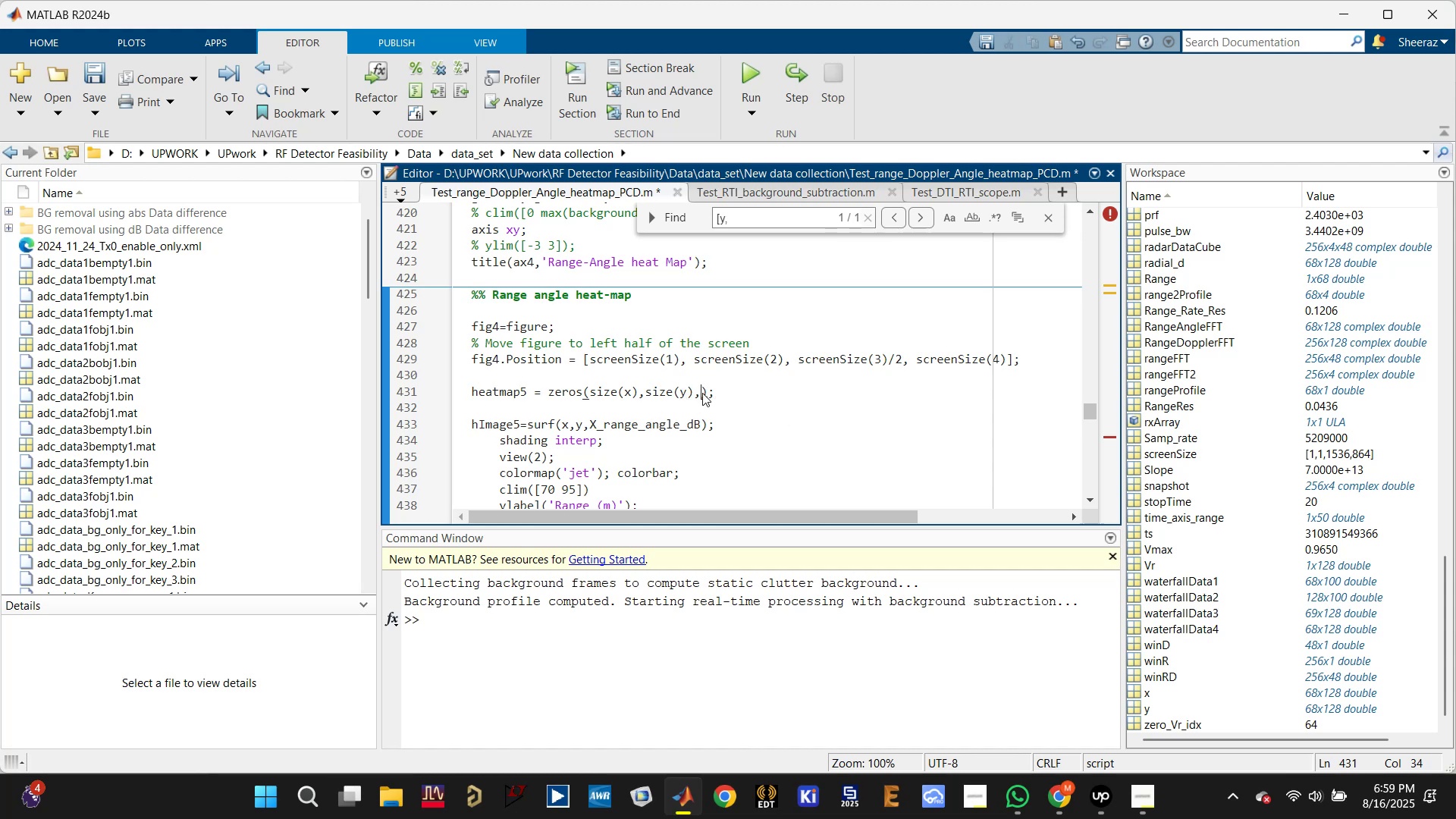 
key(S)
 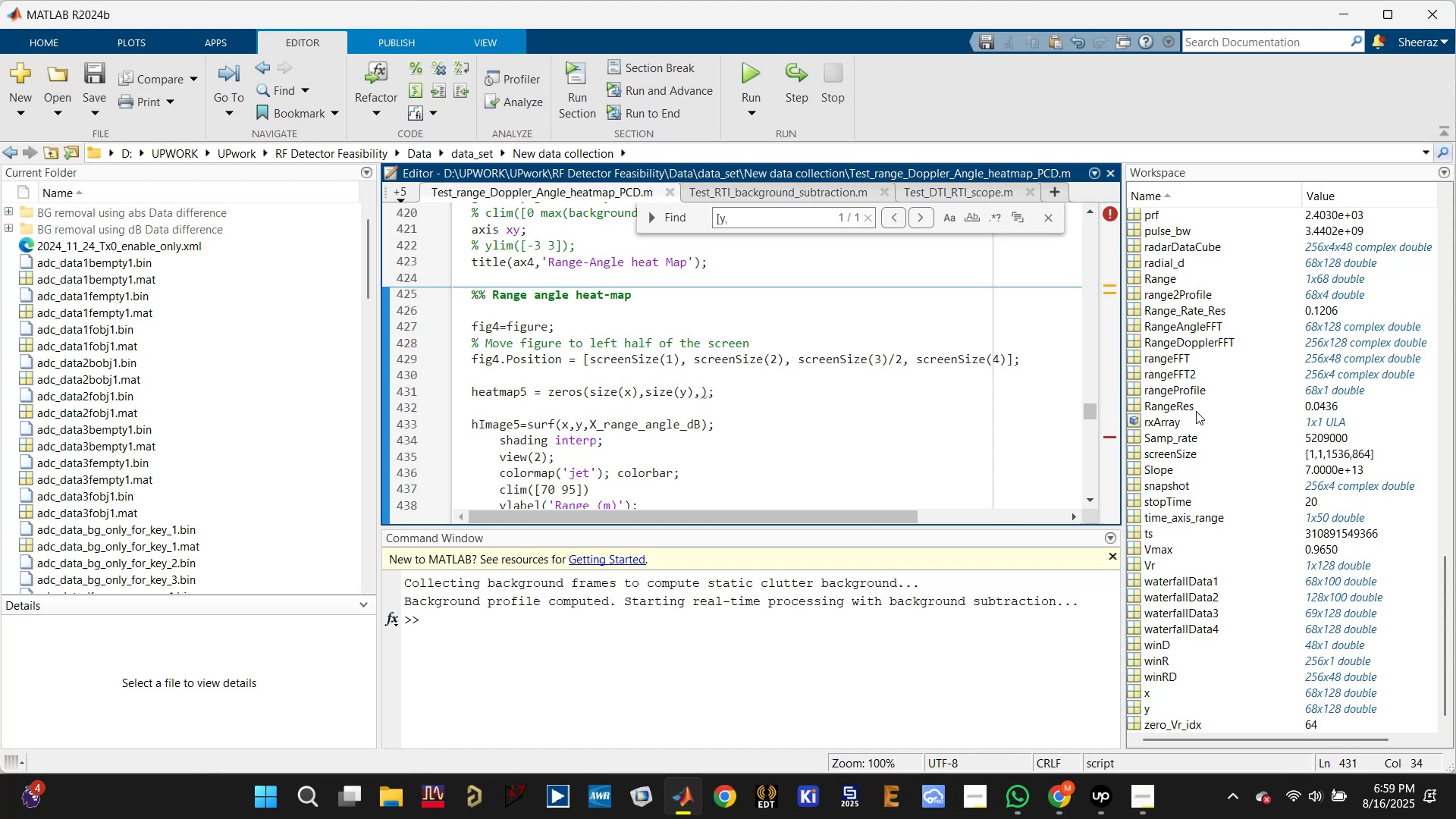 
wait(7.62)
 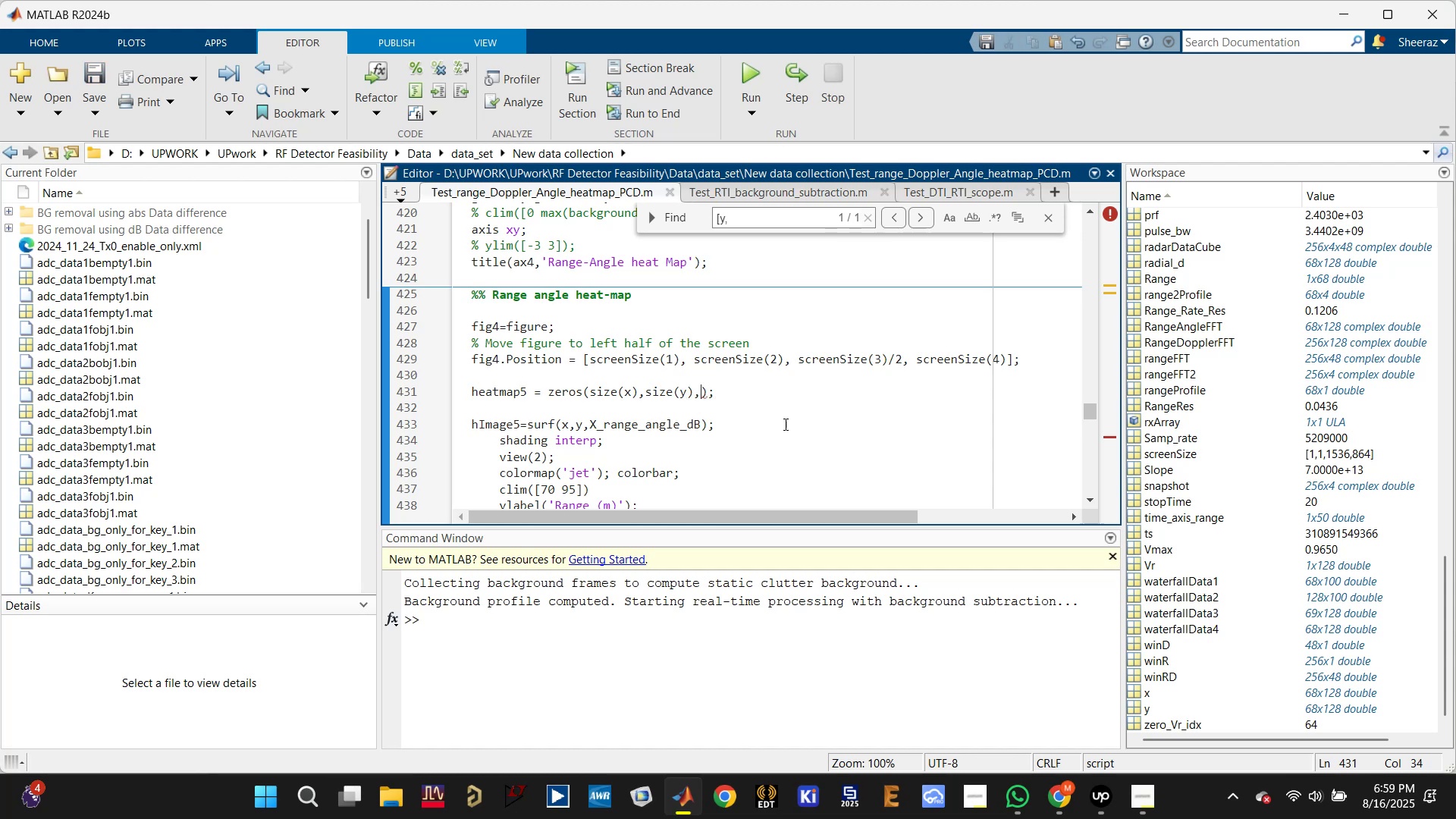 
scroll: coordinate [1192, 435], scroll_direction: down, amount: 6.0
 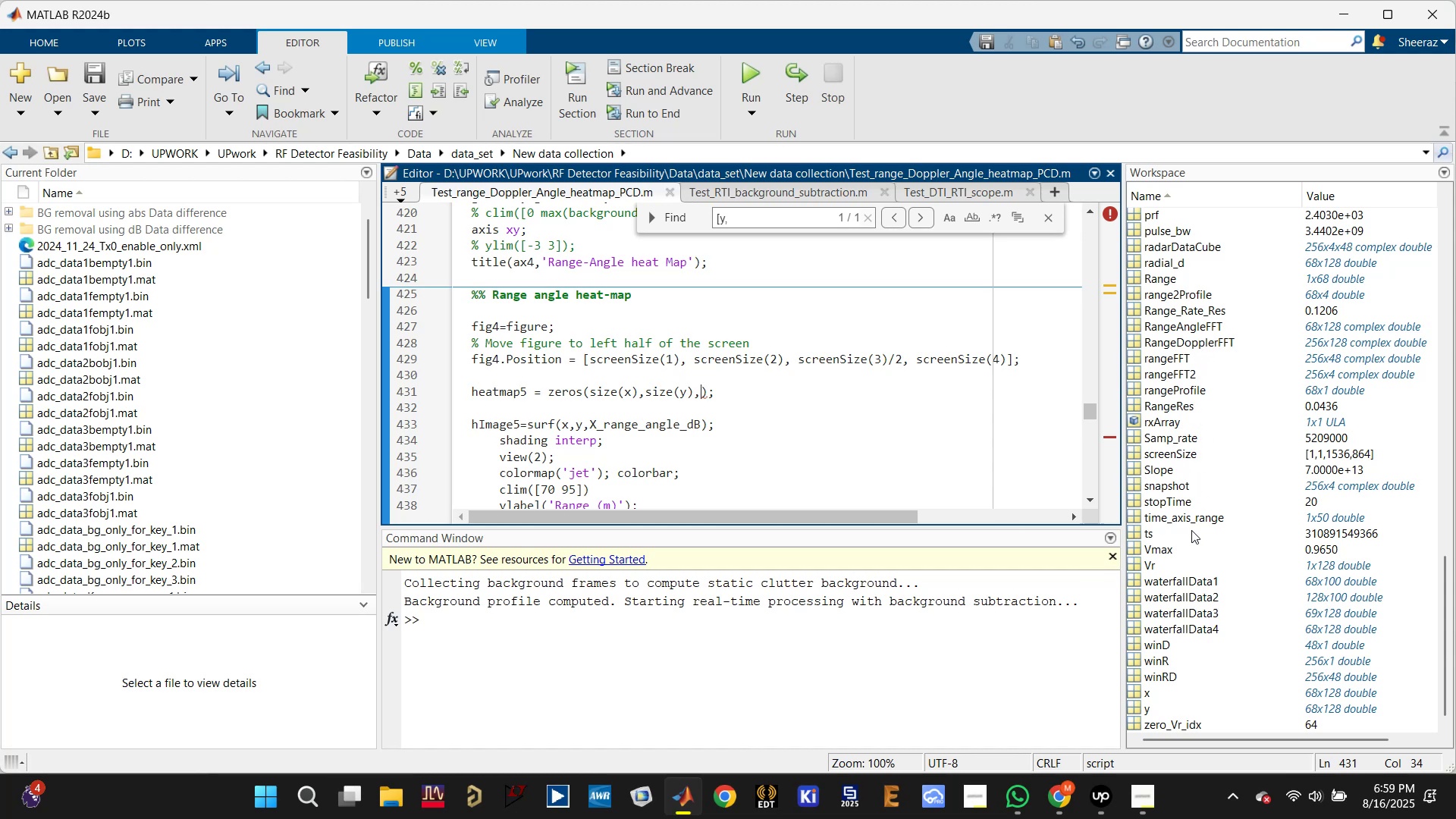 
scroll: coordinate [1188, 384], scroll_direction: up, amount: 1.0
 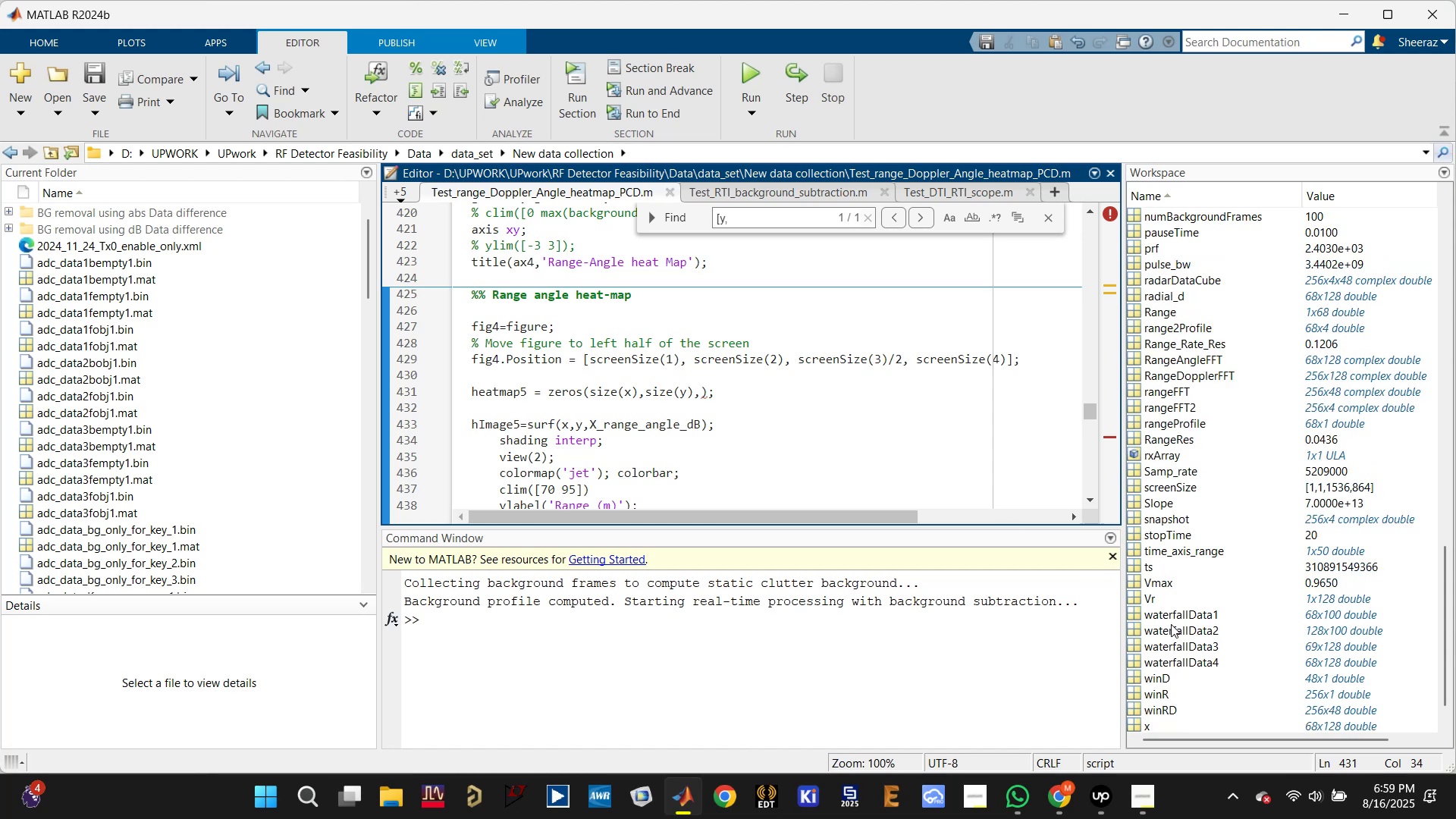 
scroll: coordinate [1172, 618], scroll_direction: down, amount: 3.0
 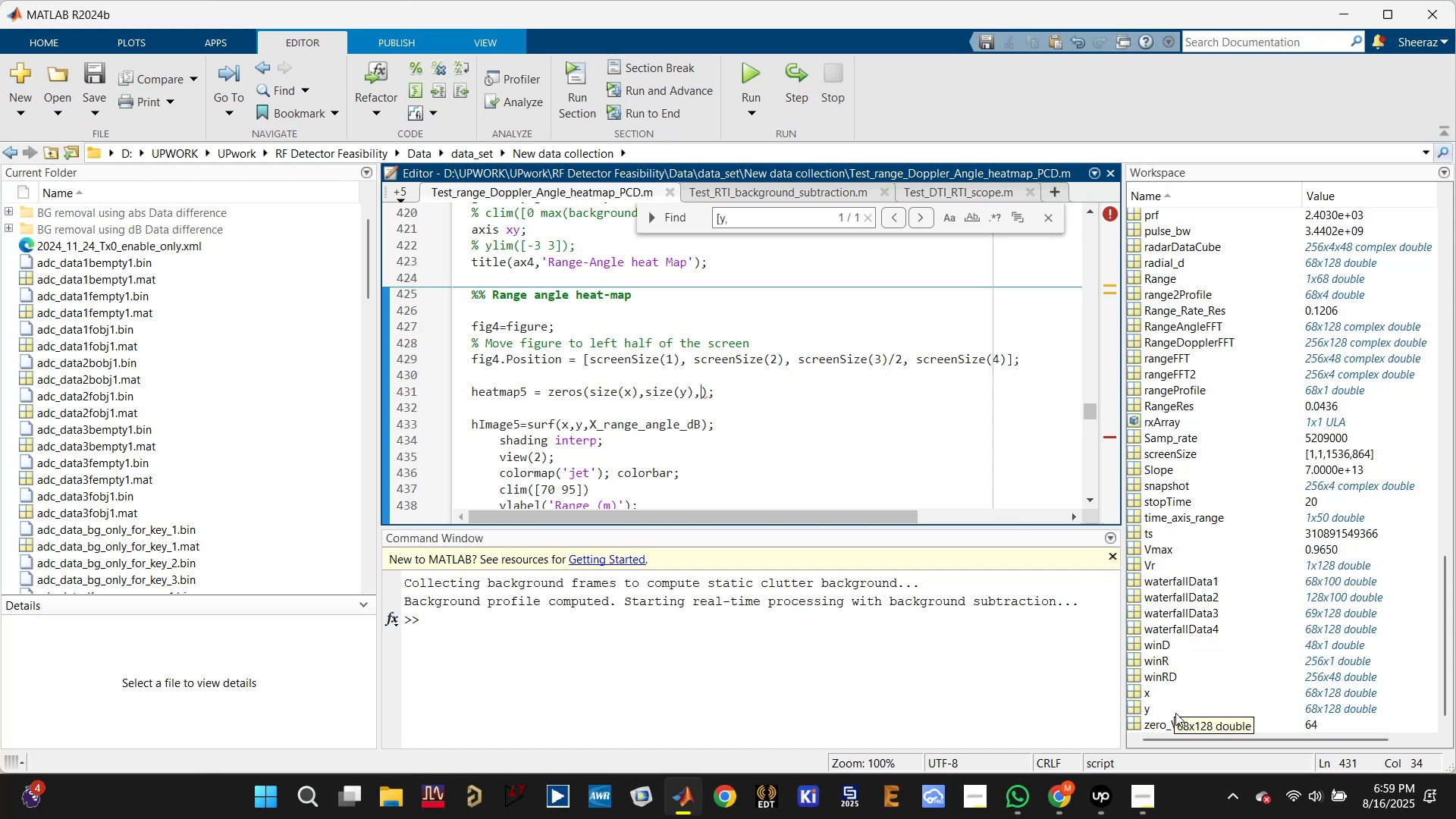 
scroll: coordinate [1178, 677], scroll_direction: up, amount: 8.0
 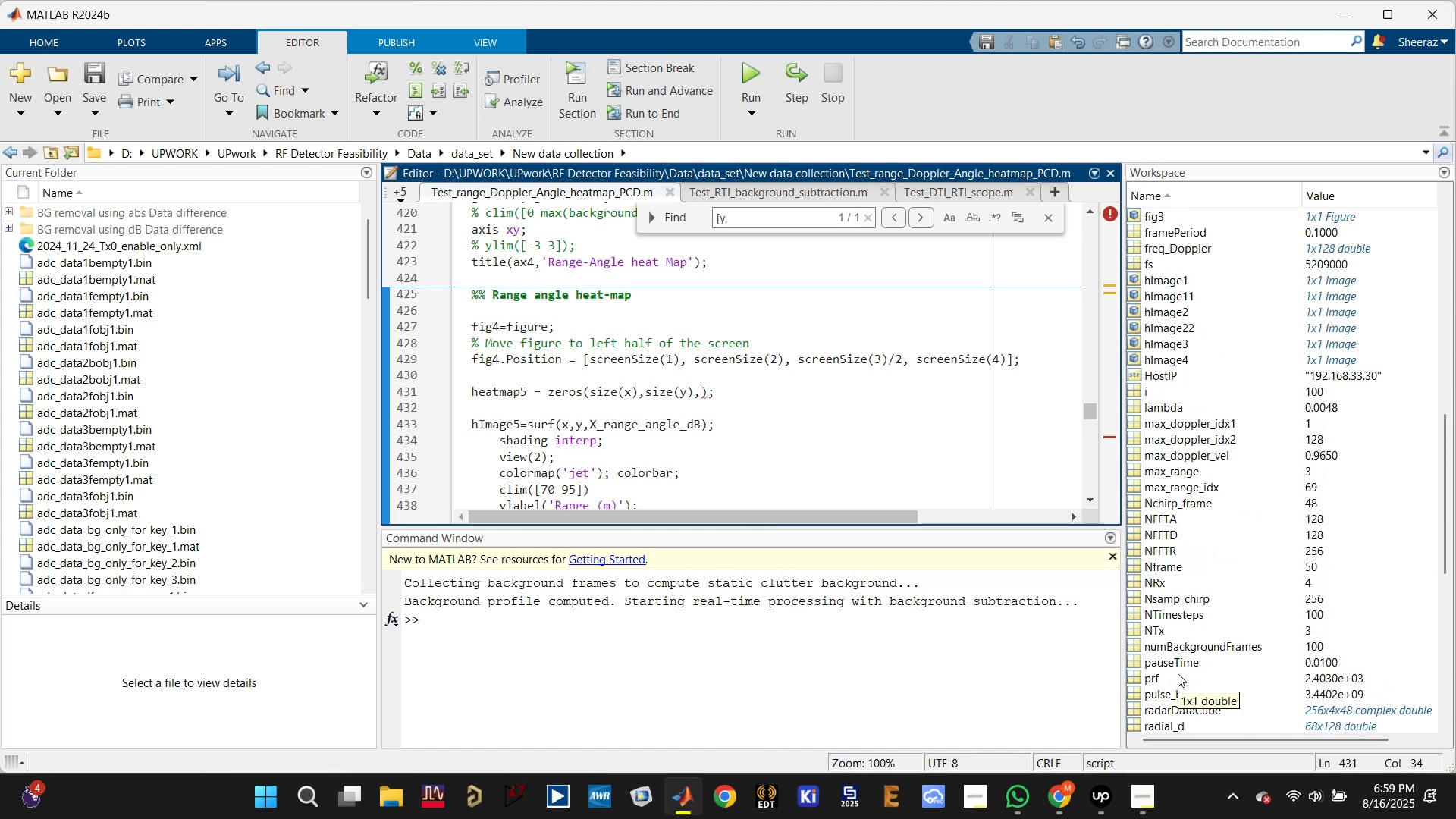 
scroll: coordinate [1178, 667], scroll_direction: down, amount: 4.0
 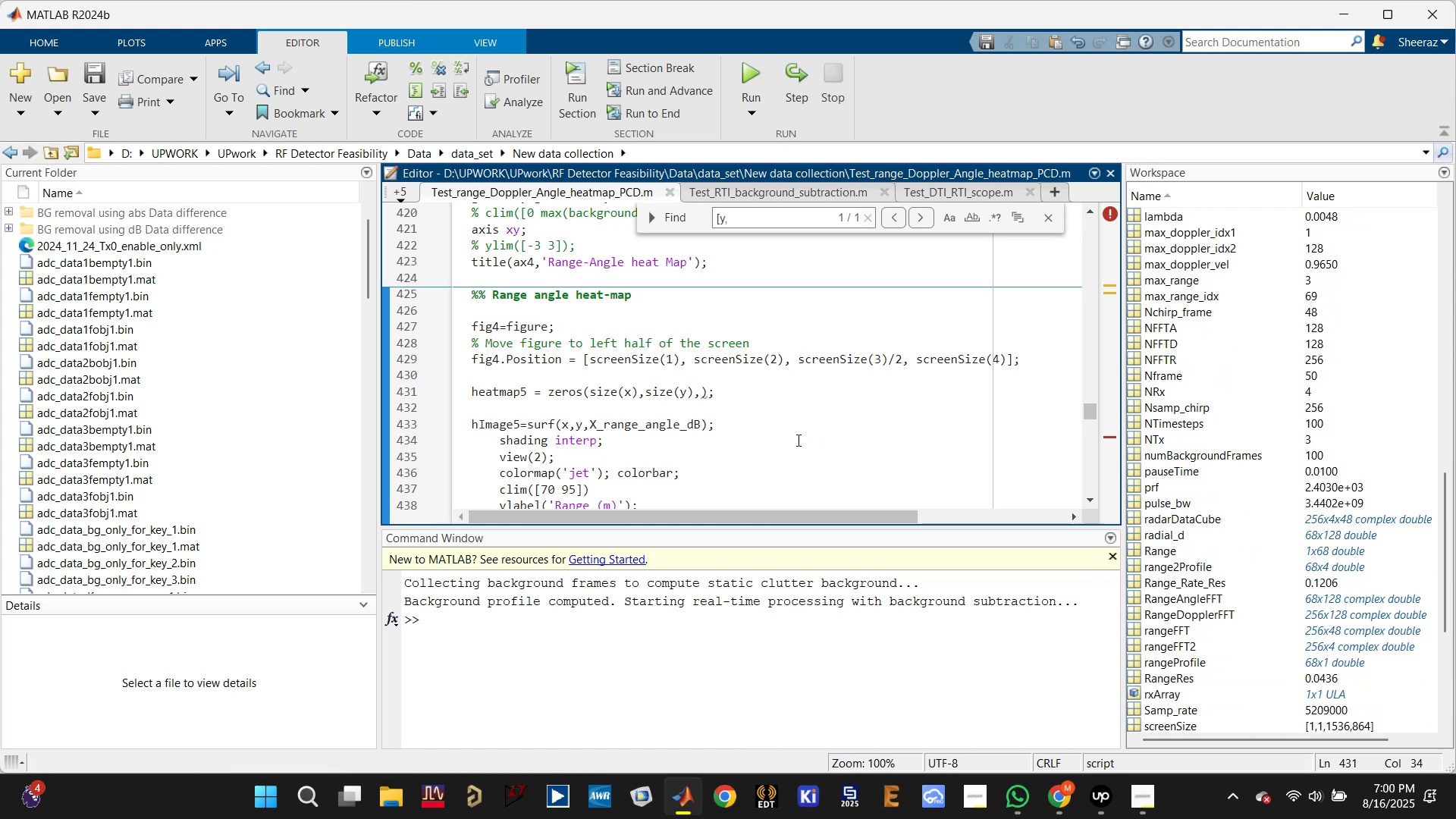 
left_click([657, 419])
 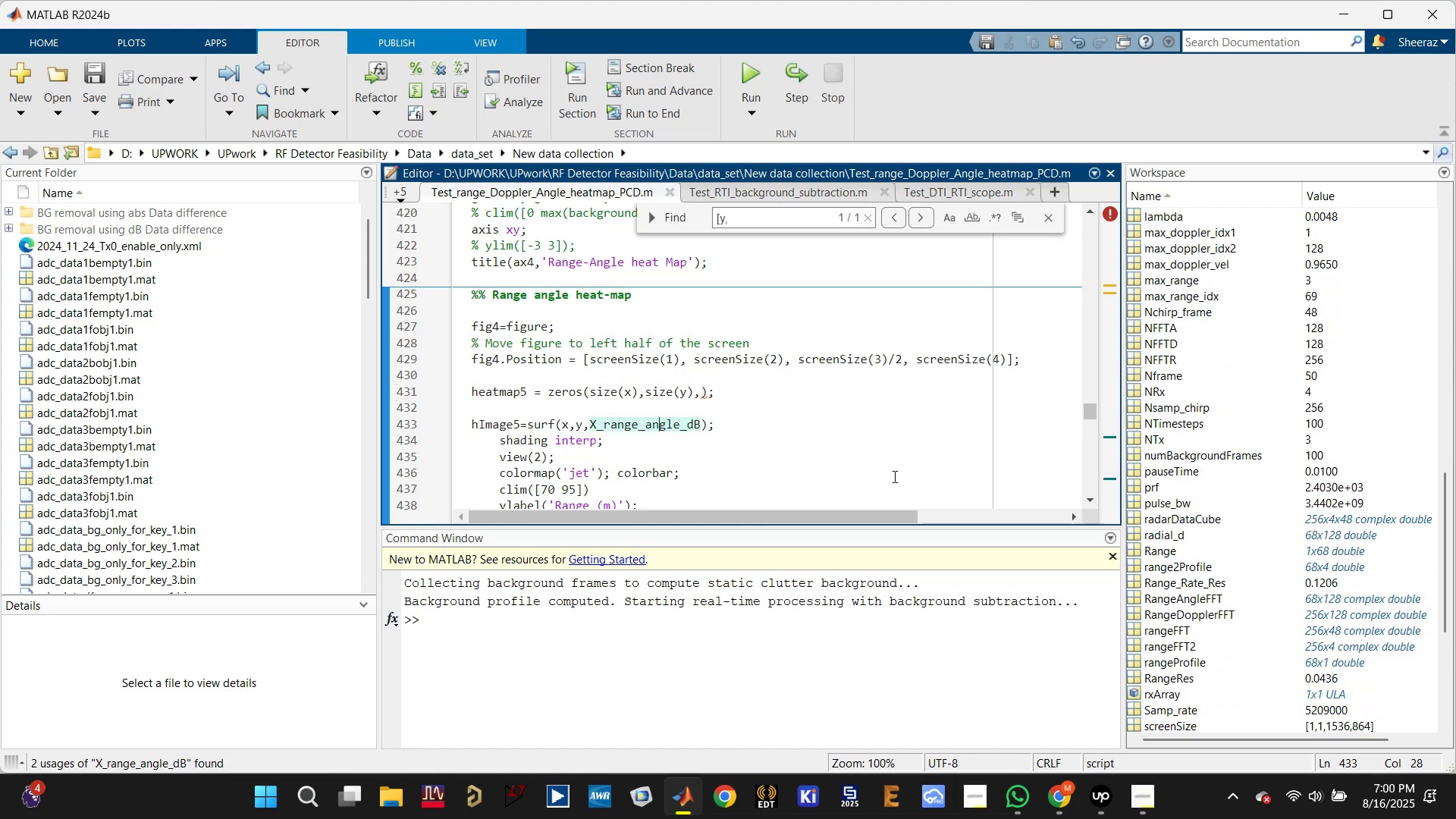 
wait(5.47)
 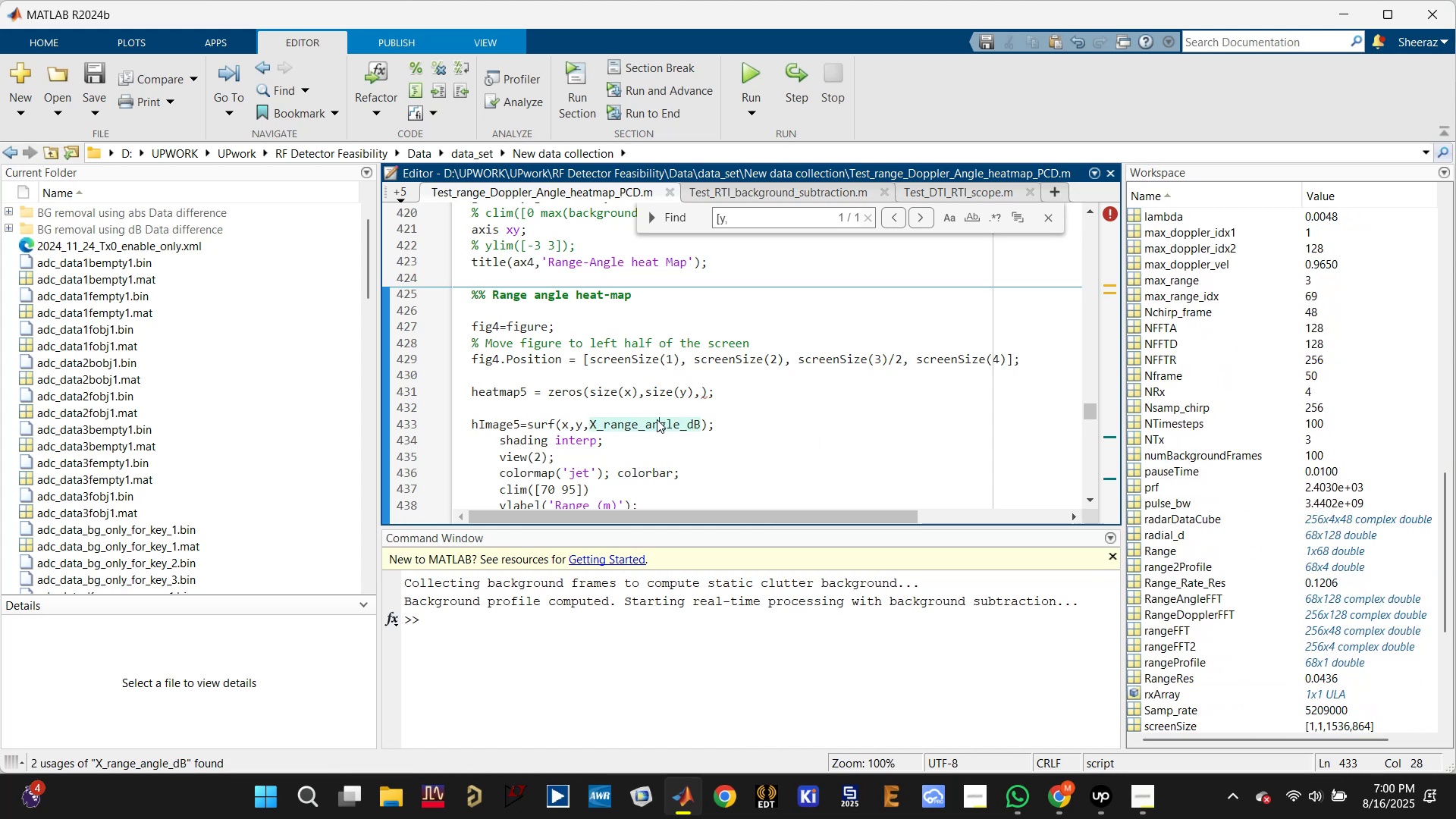 
mouse_move([1177, 594])
 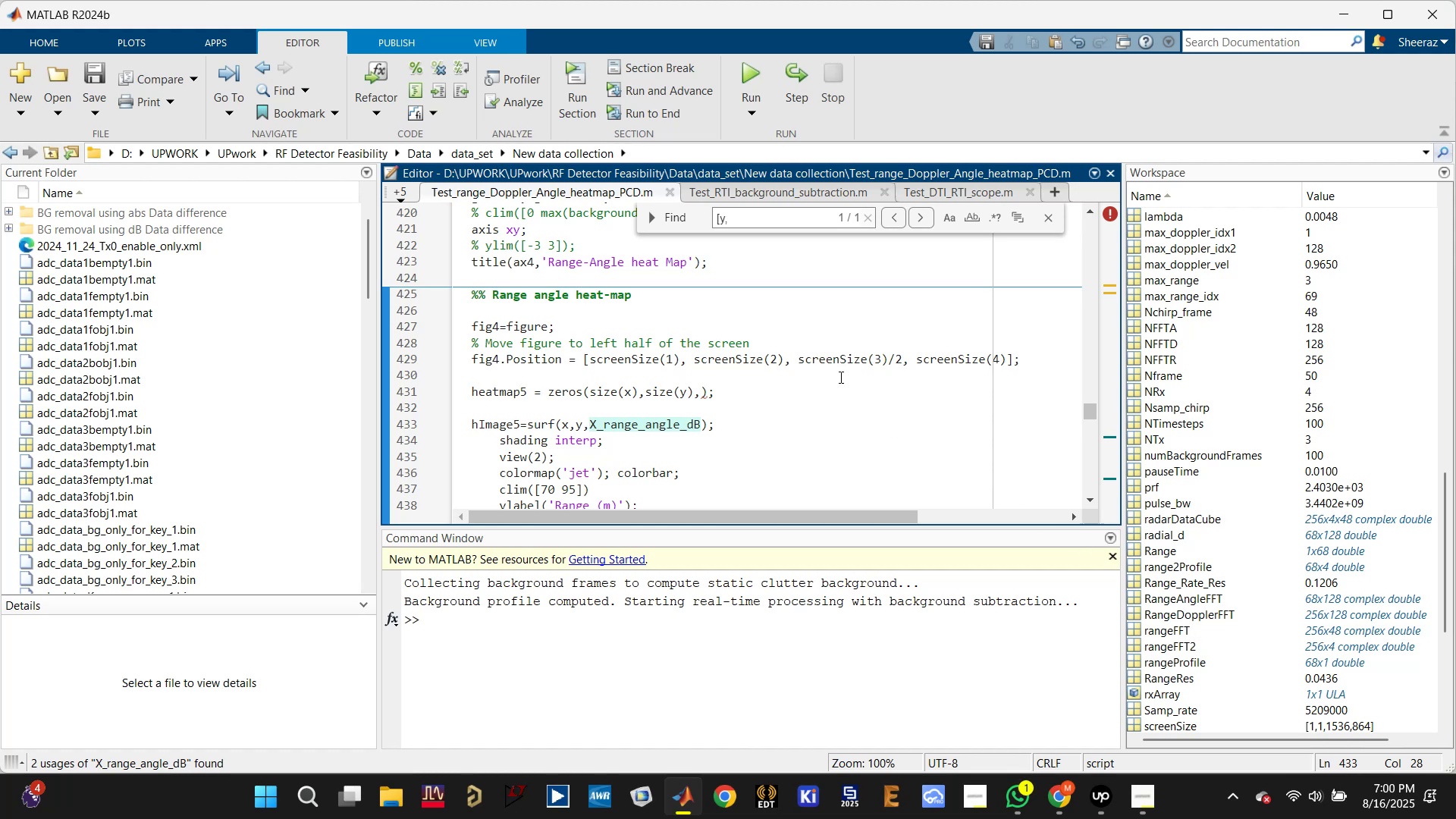 
scroll: coordinate [733, 354], scroll_direction: up, amount: 6.0
 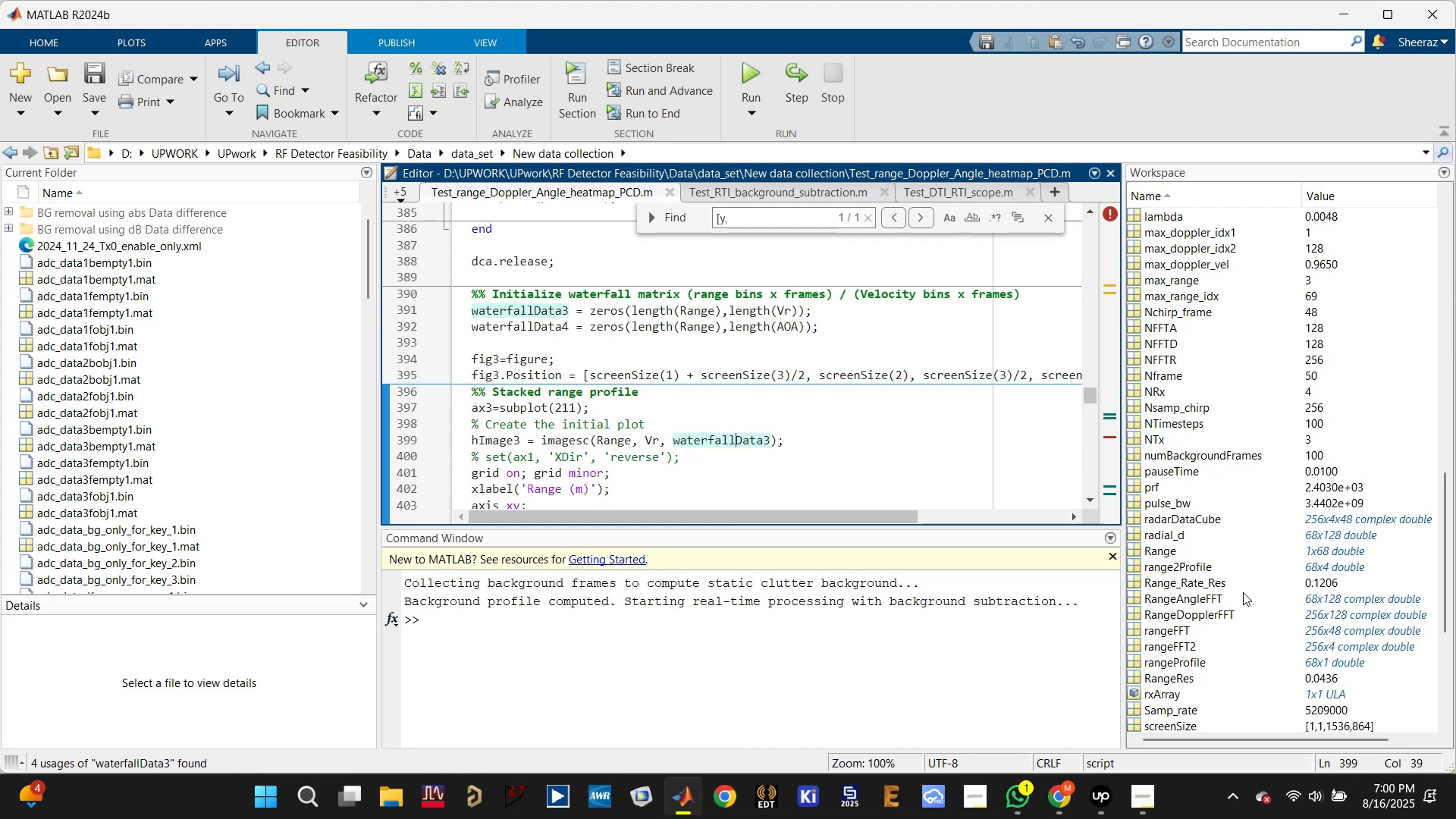 
wait(13.85)
 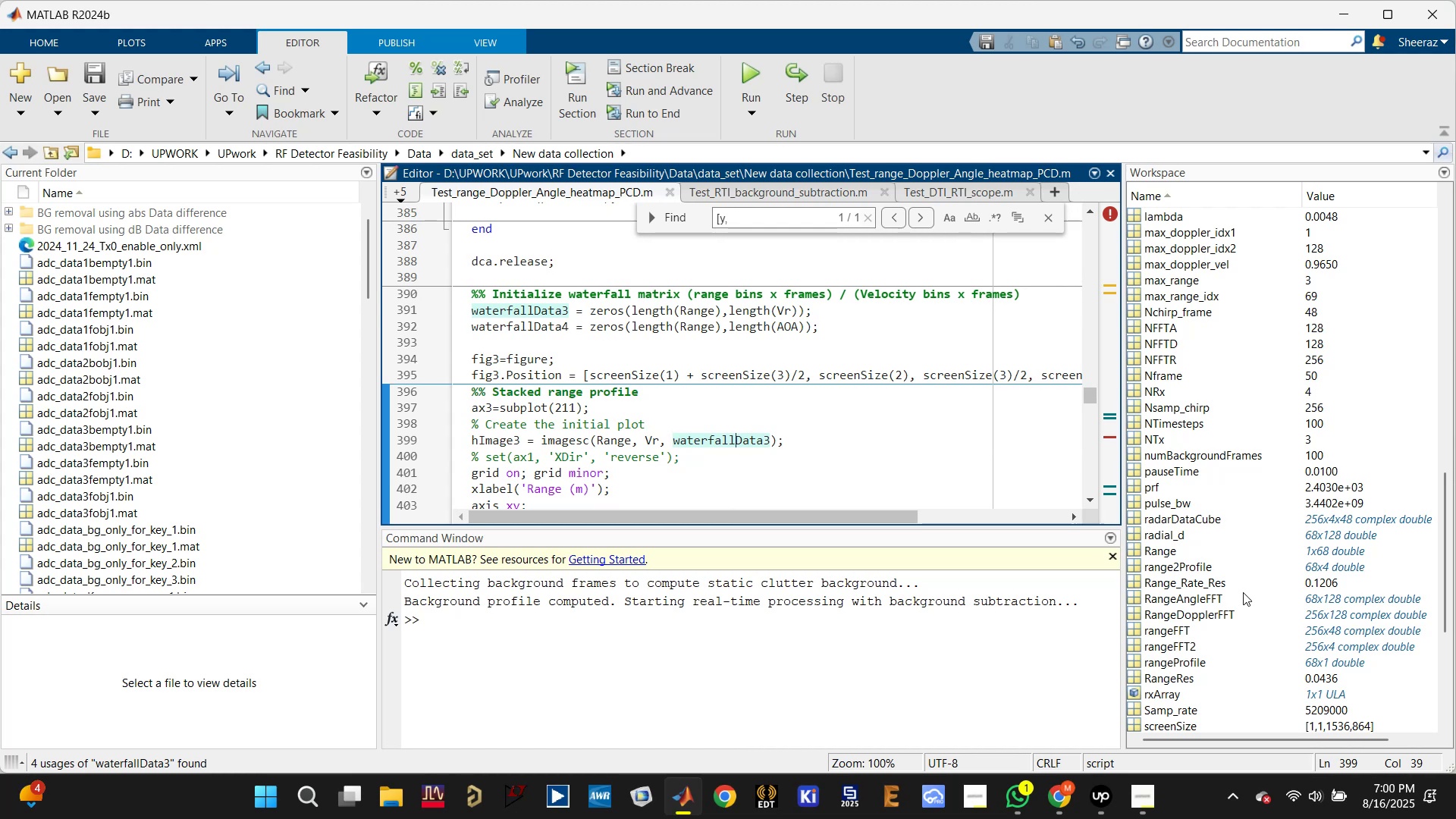 
scroll: coordinate [636, 381], scroll_direction: down, amount: 10.0
 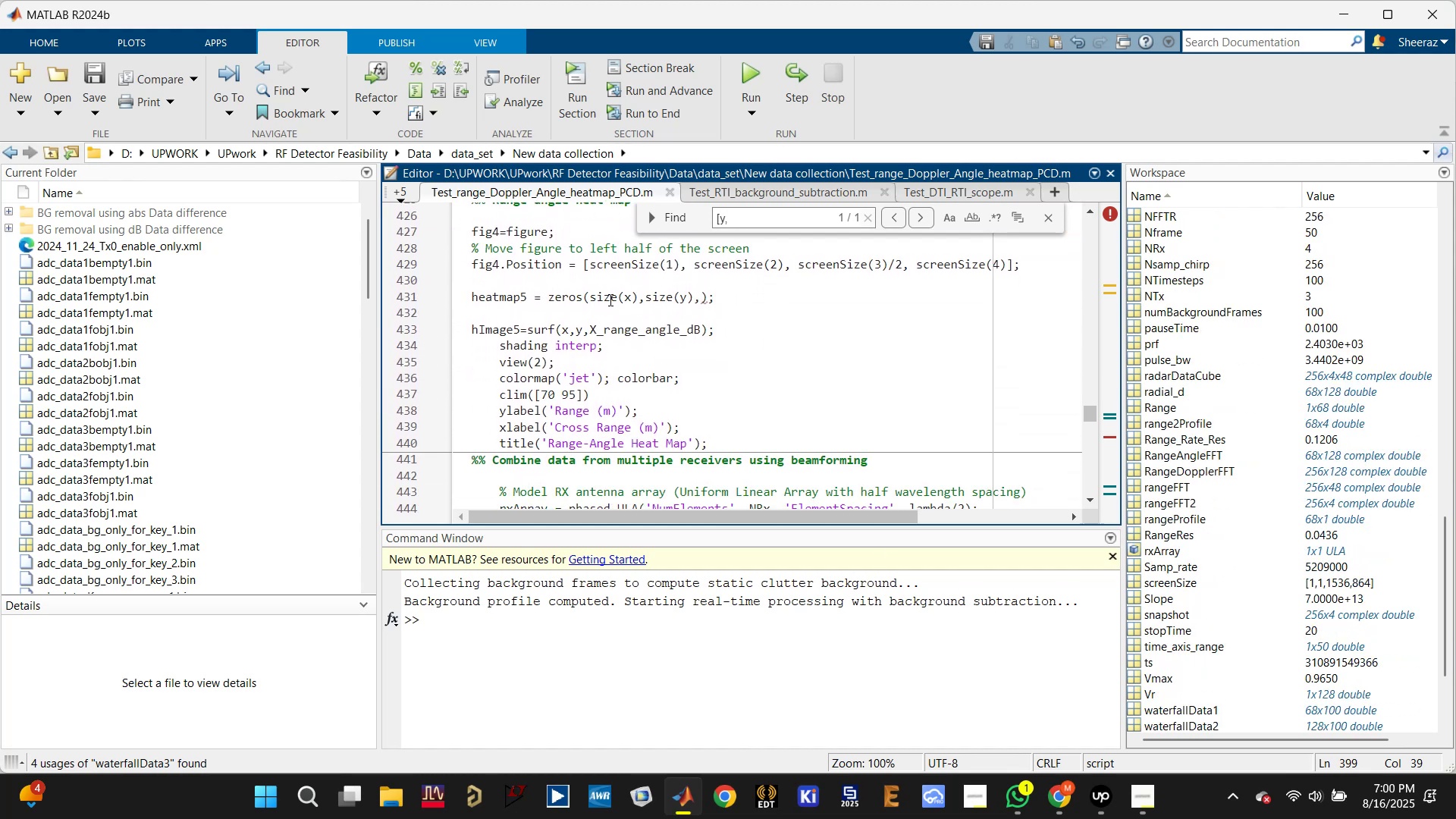 
double_click([609, 298])
 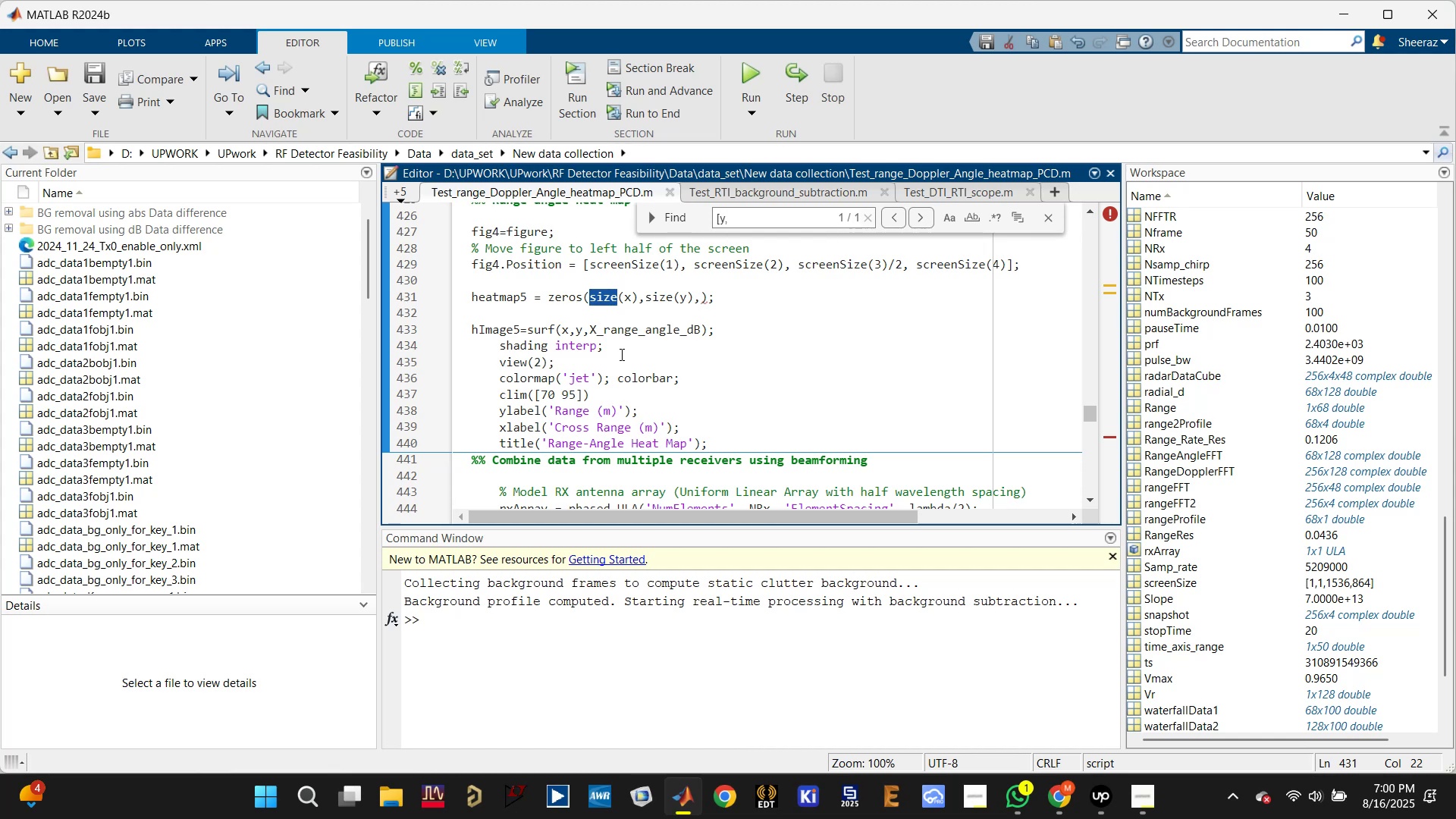 
wait(6.0)
 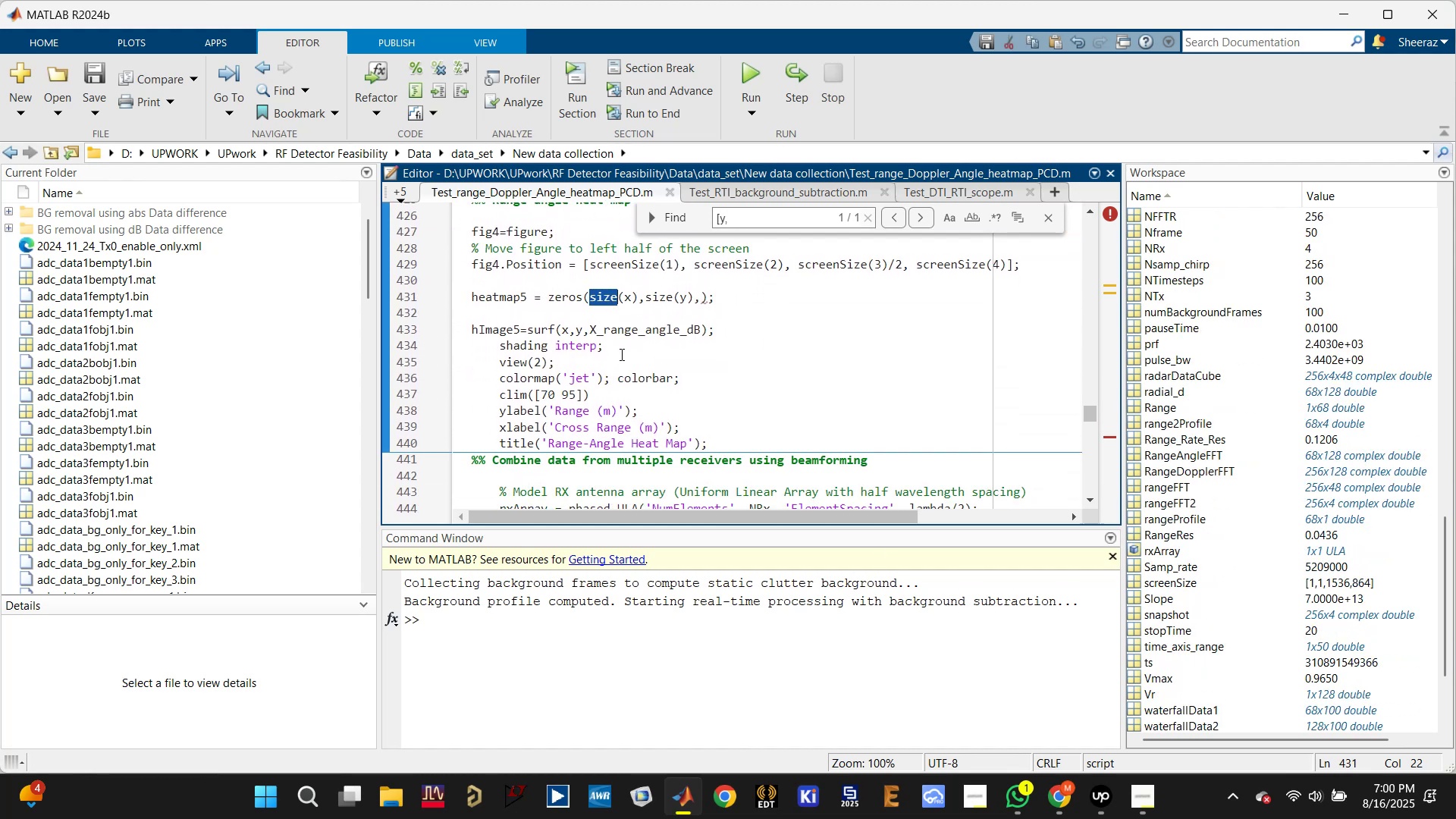 
double_click([701, 298])
 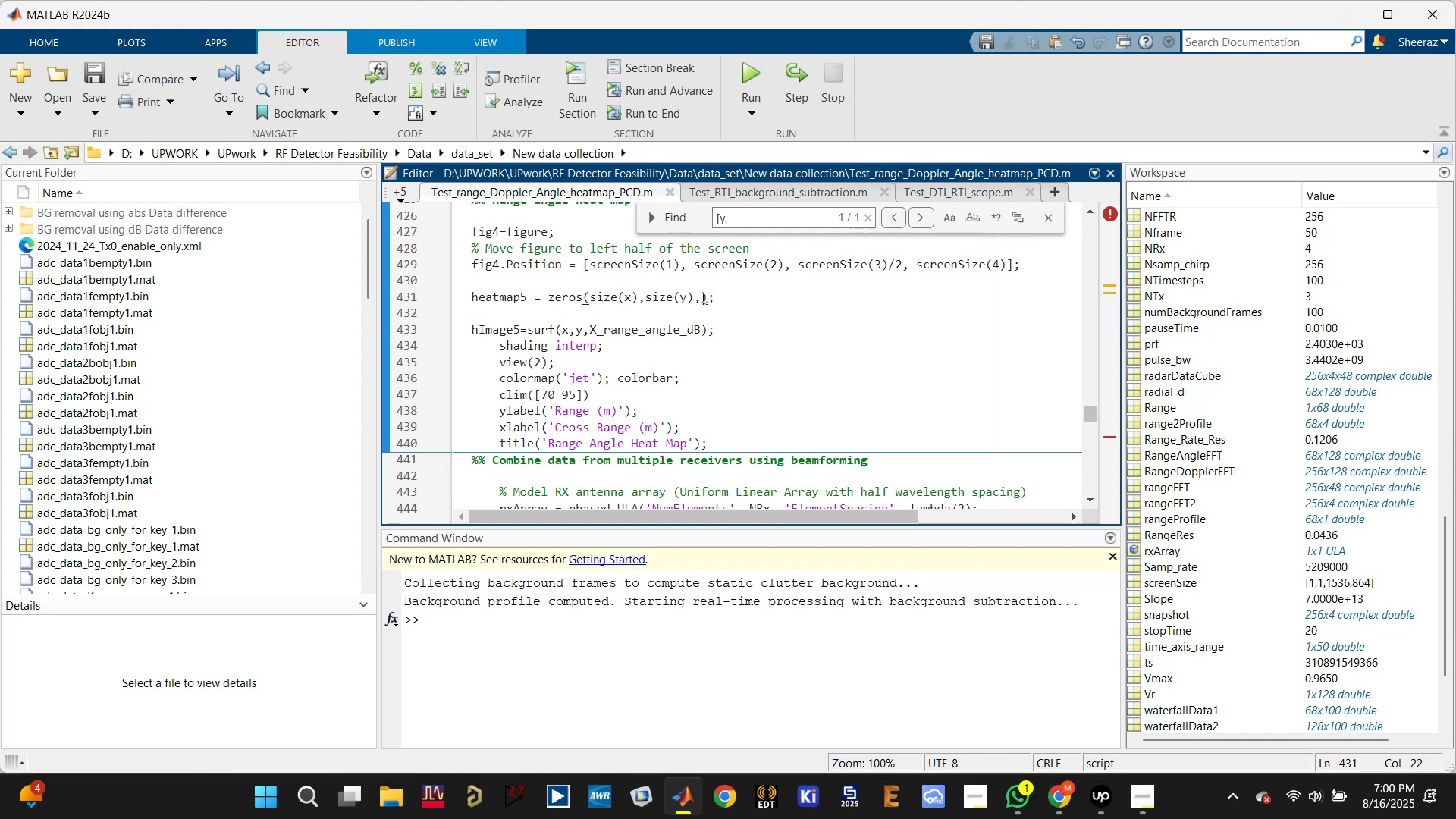 
double_click([701, 298])
 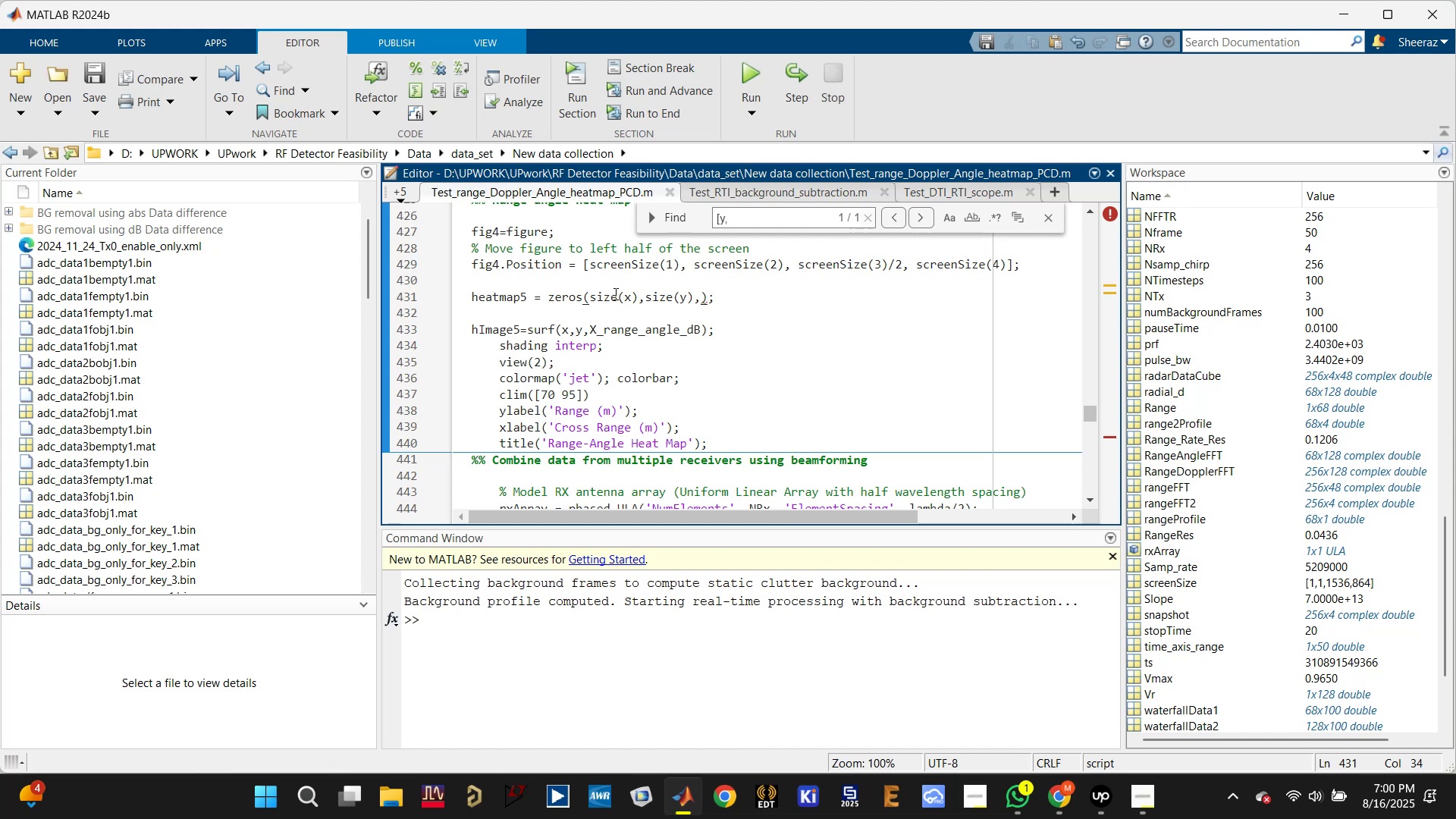 
double_click([614, 293])
 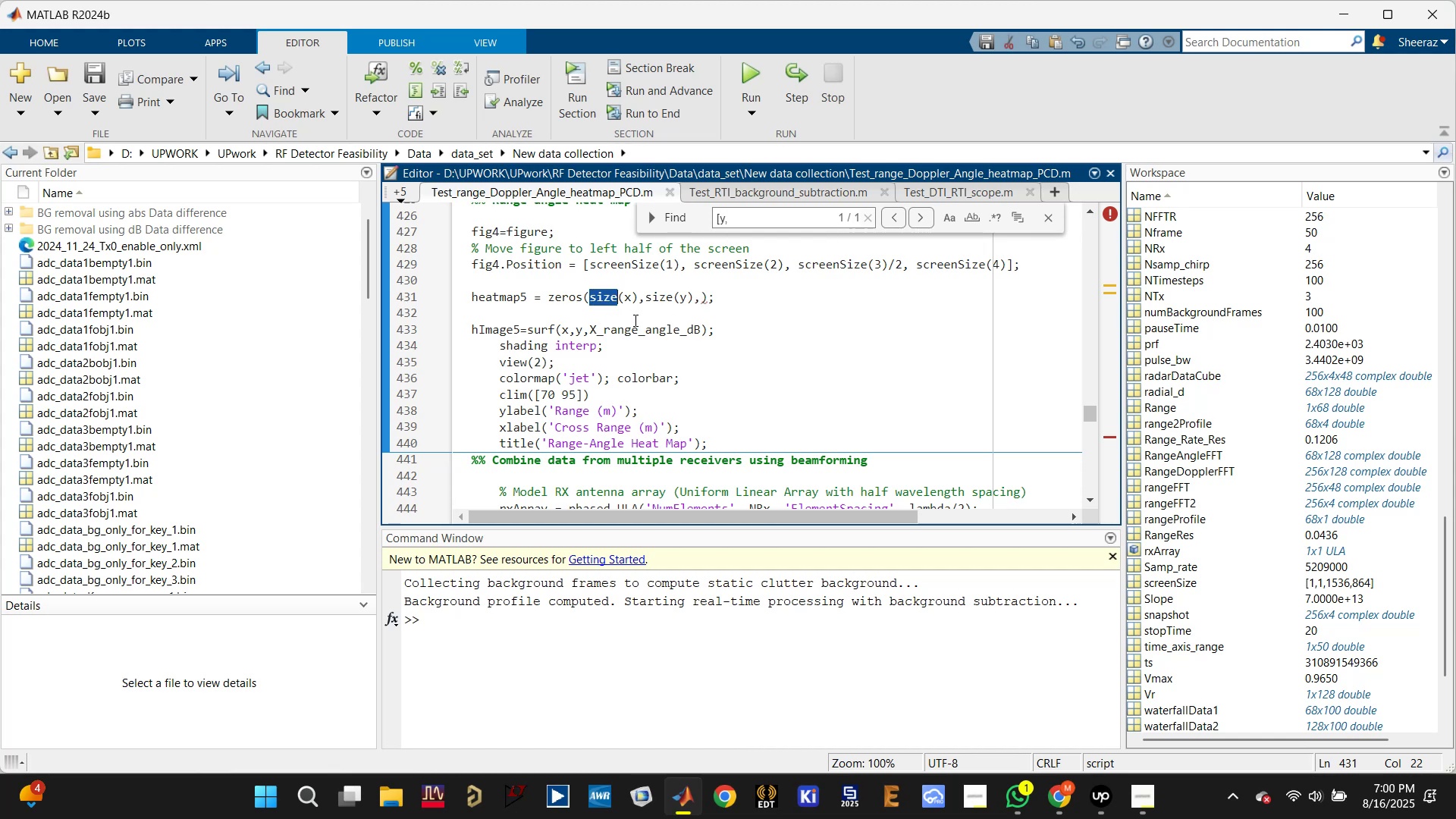 
type(length)
 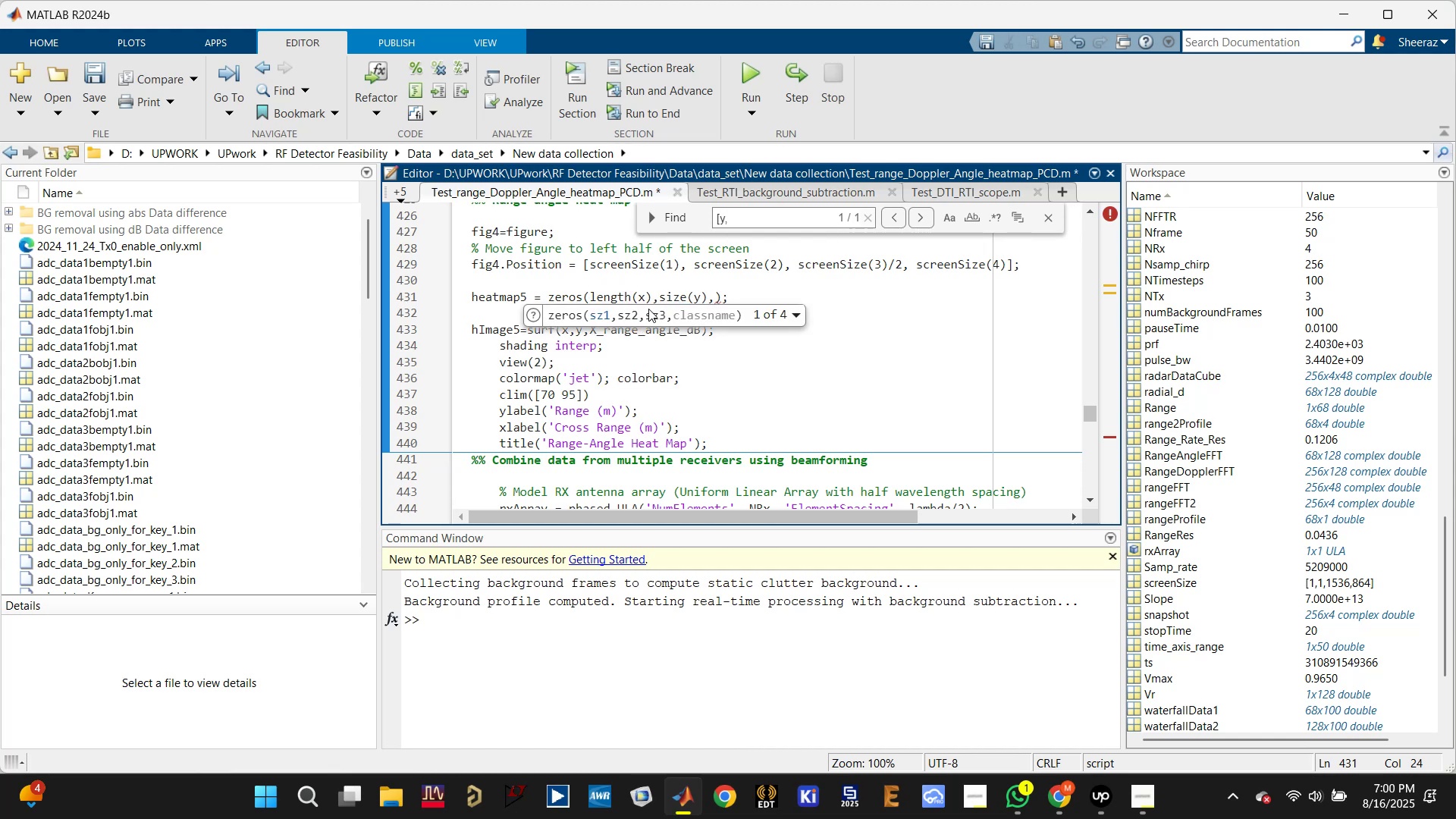 
left_click([659, 290])
 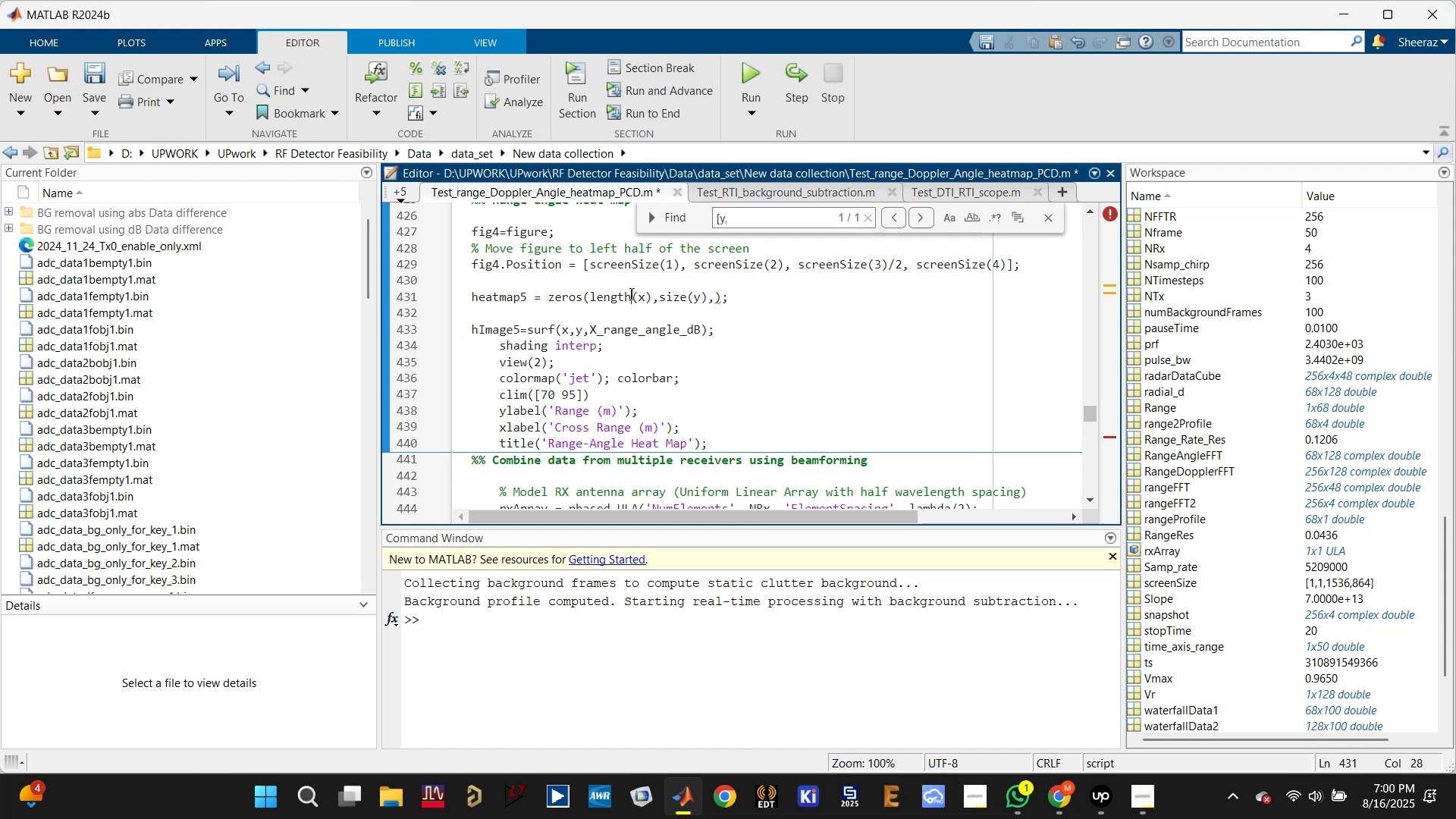 
double_click([630, 293])
 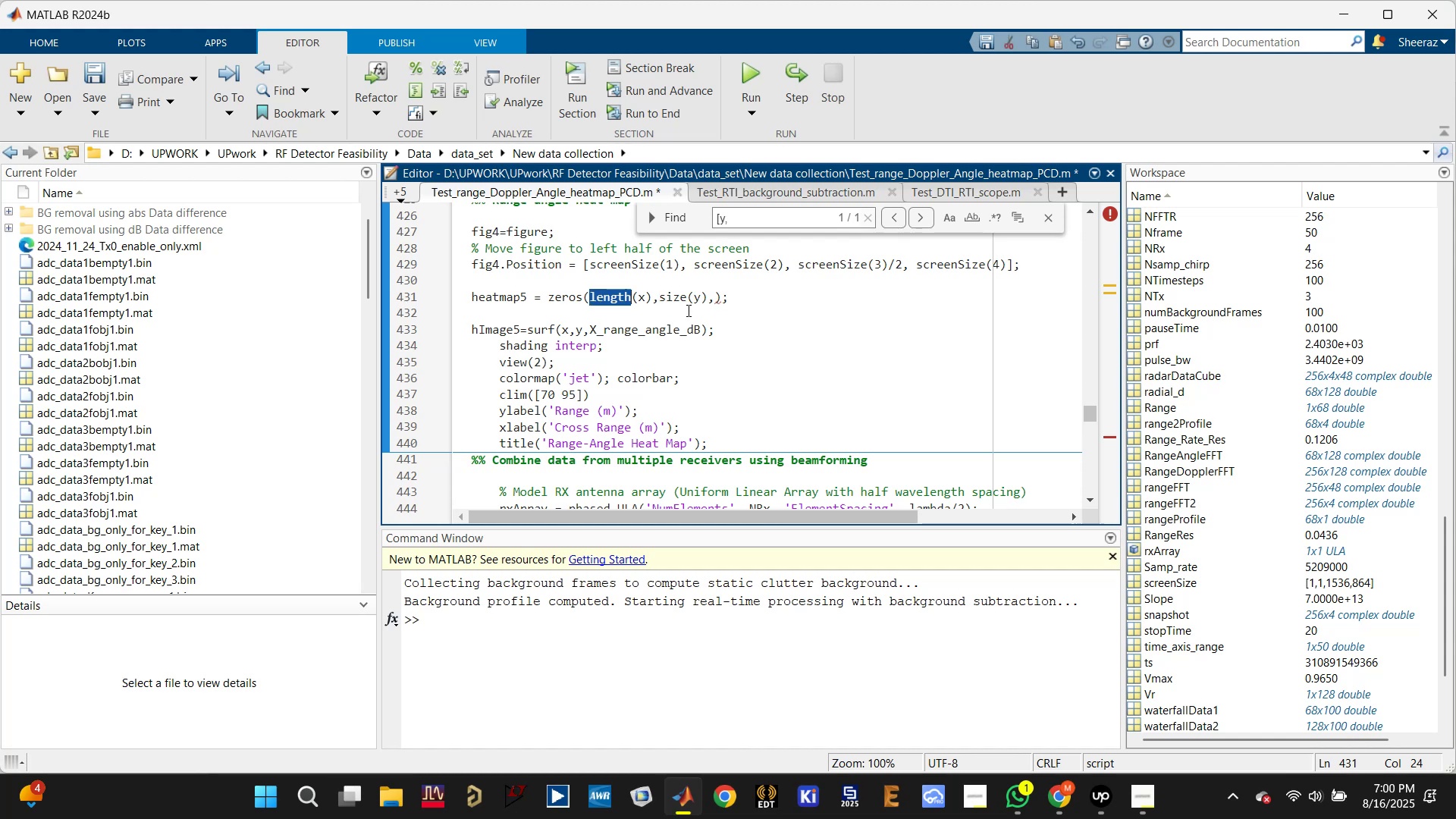 
key(Control+Z)
 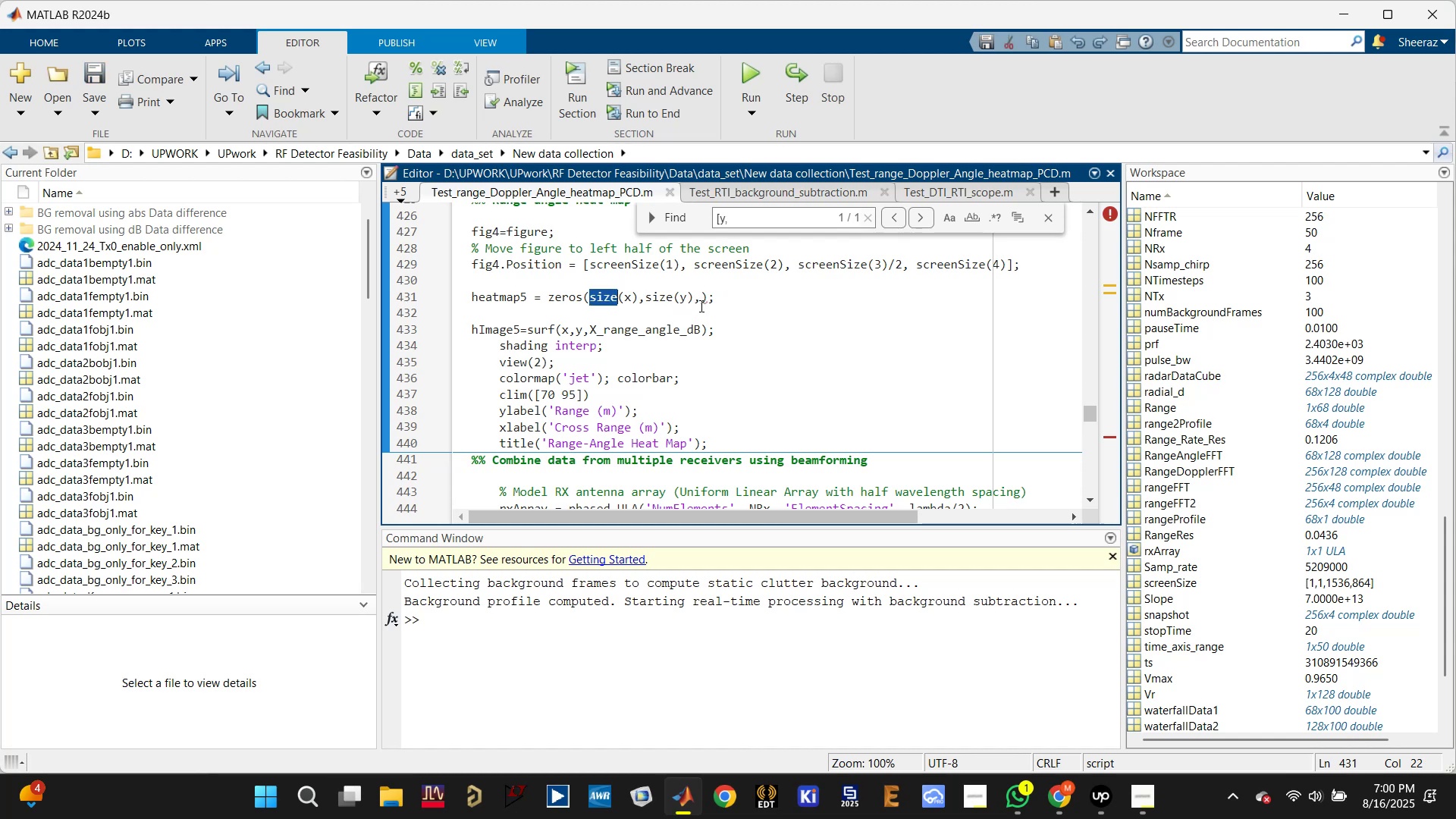 
left_click([701, 301])
 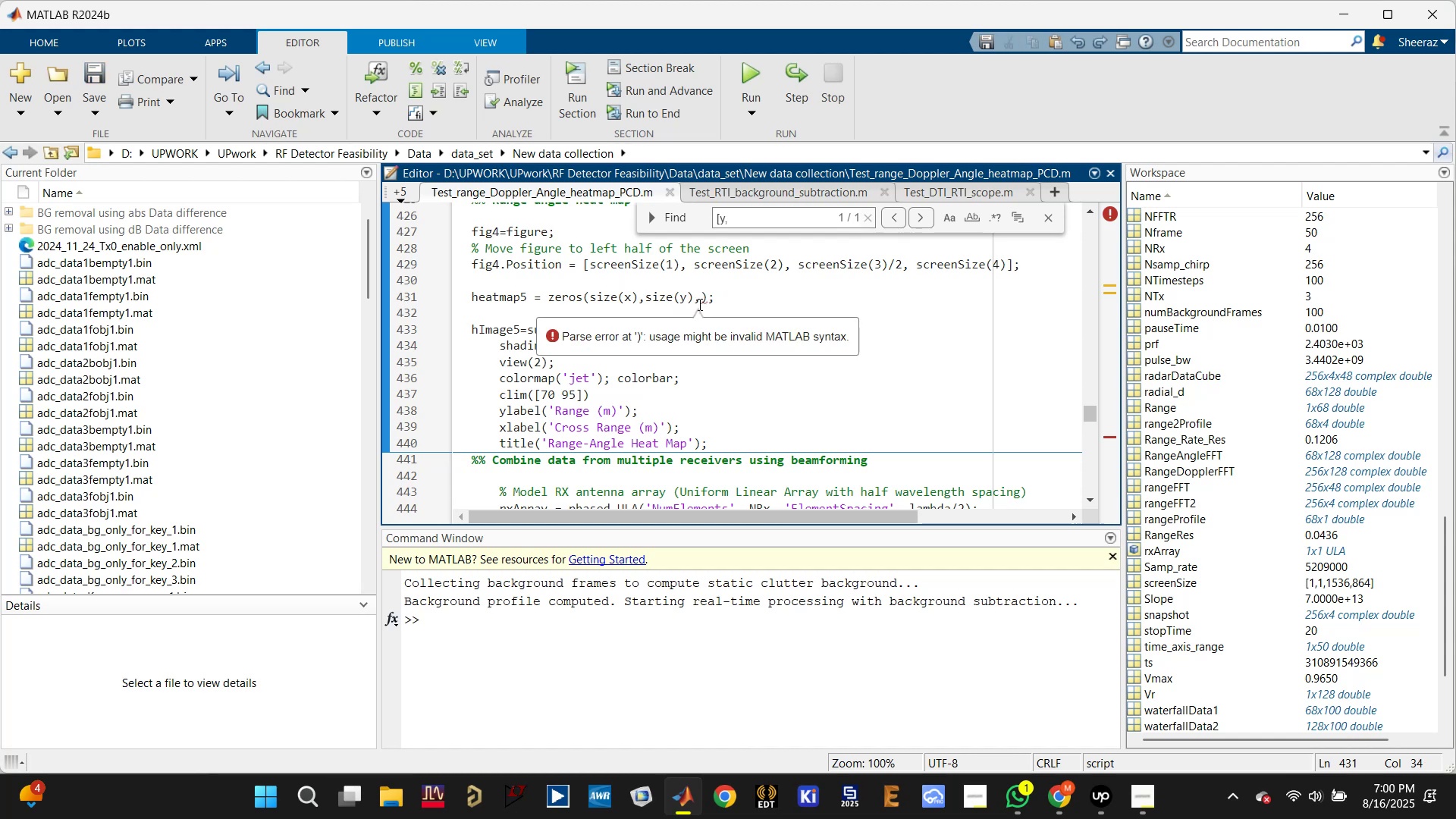 
type(size())
 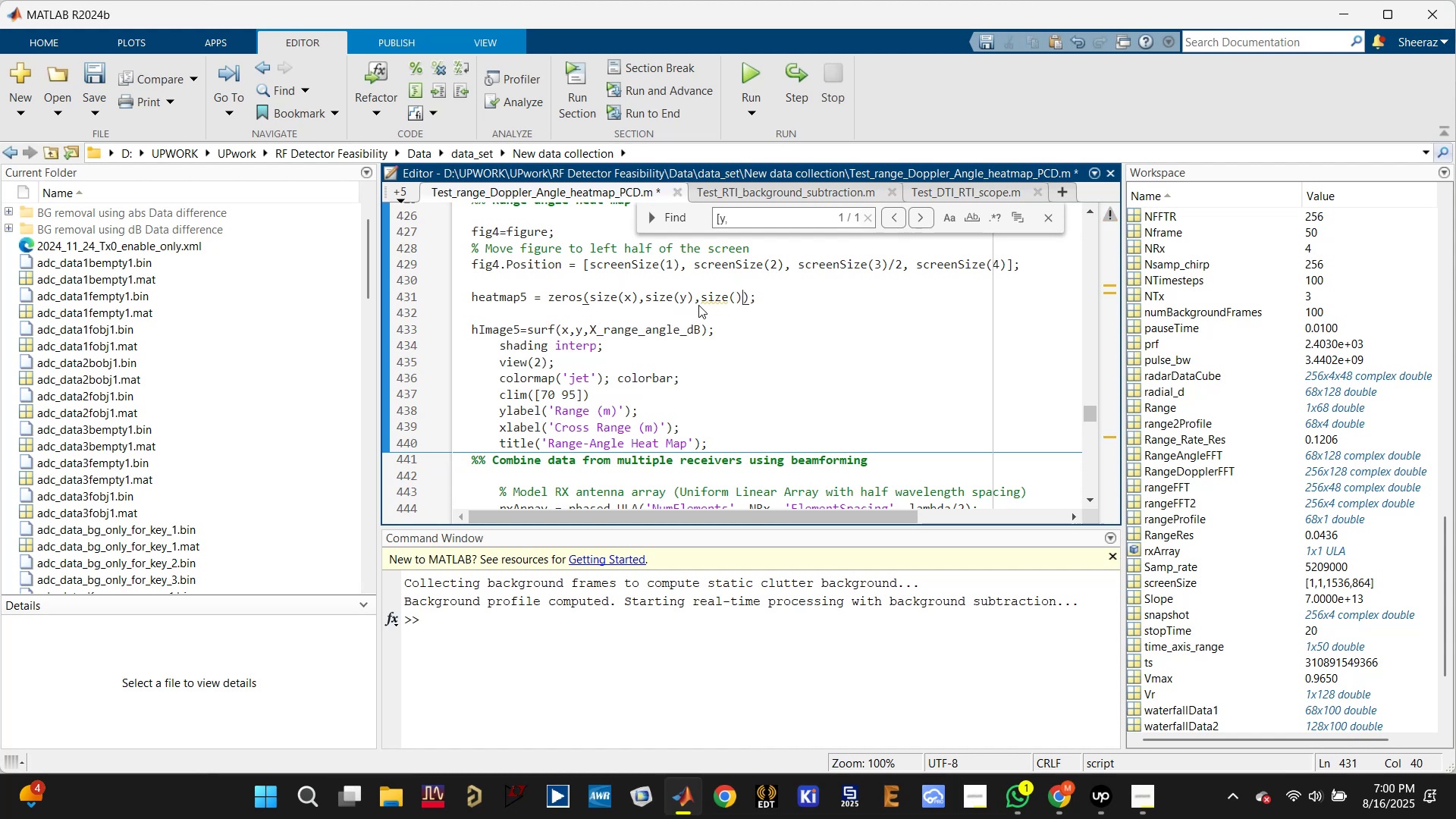 
left_click([739, 298])
 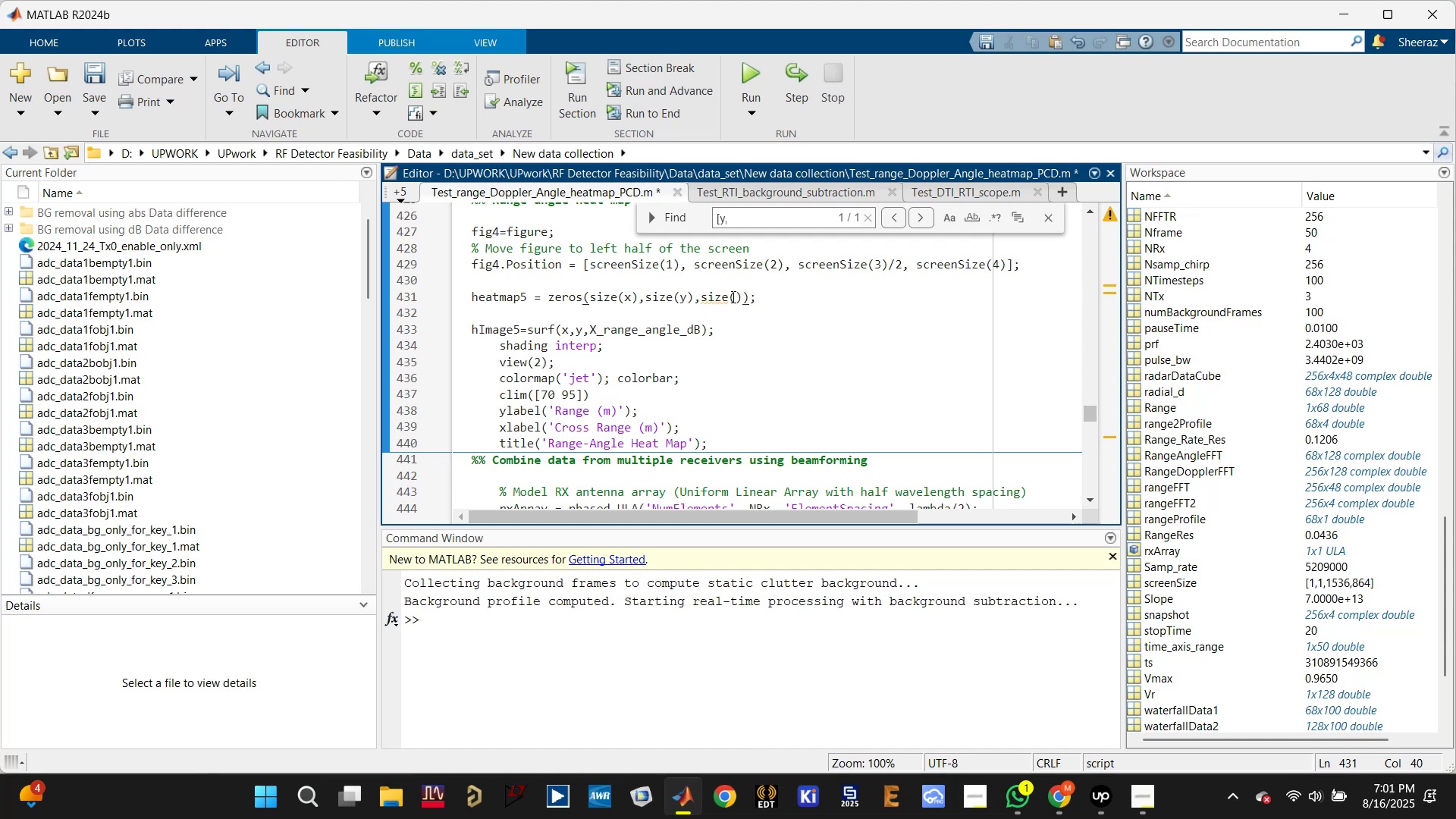 
left_click([734, 297])
 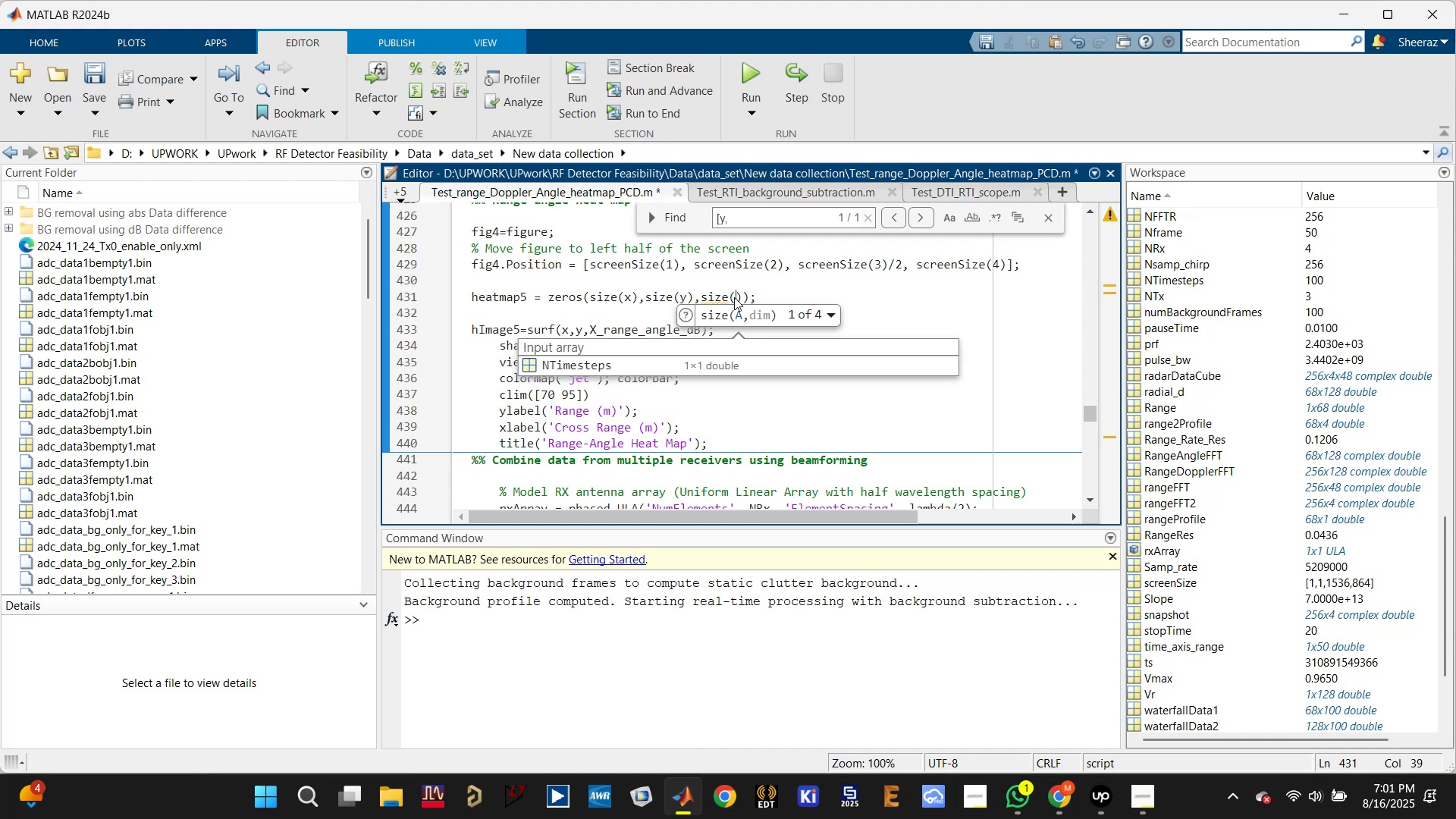 
wait(9.1)
 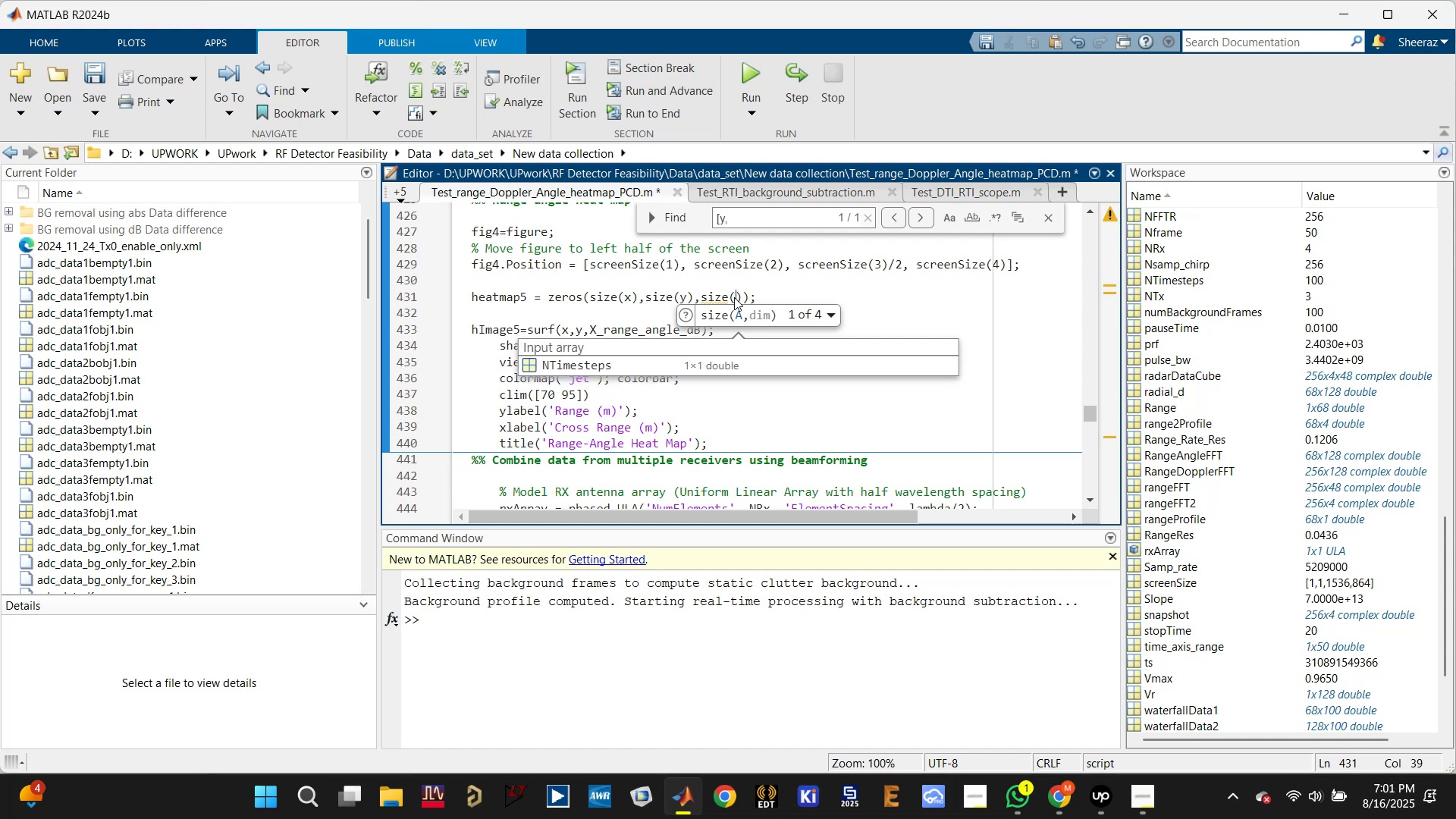 
scroll: coordinate [1235, 637], scroll_direction: down, amount: 1.0
 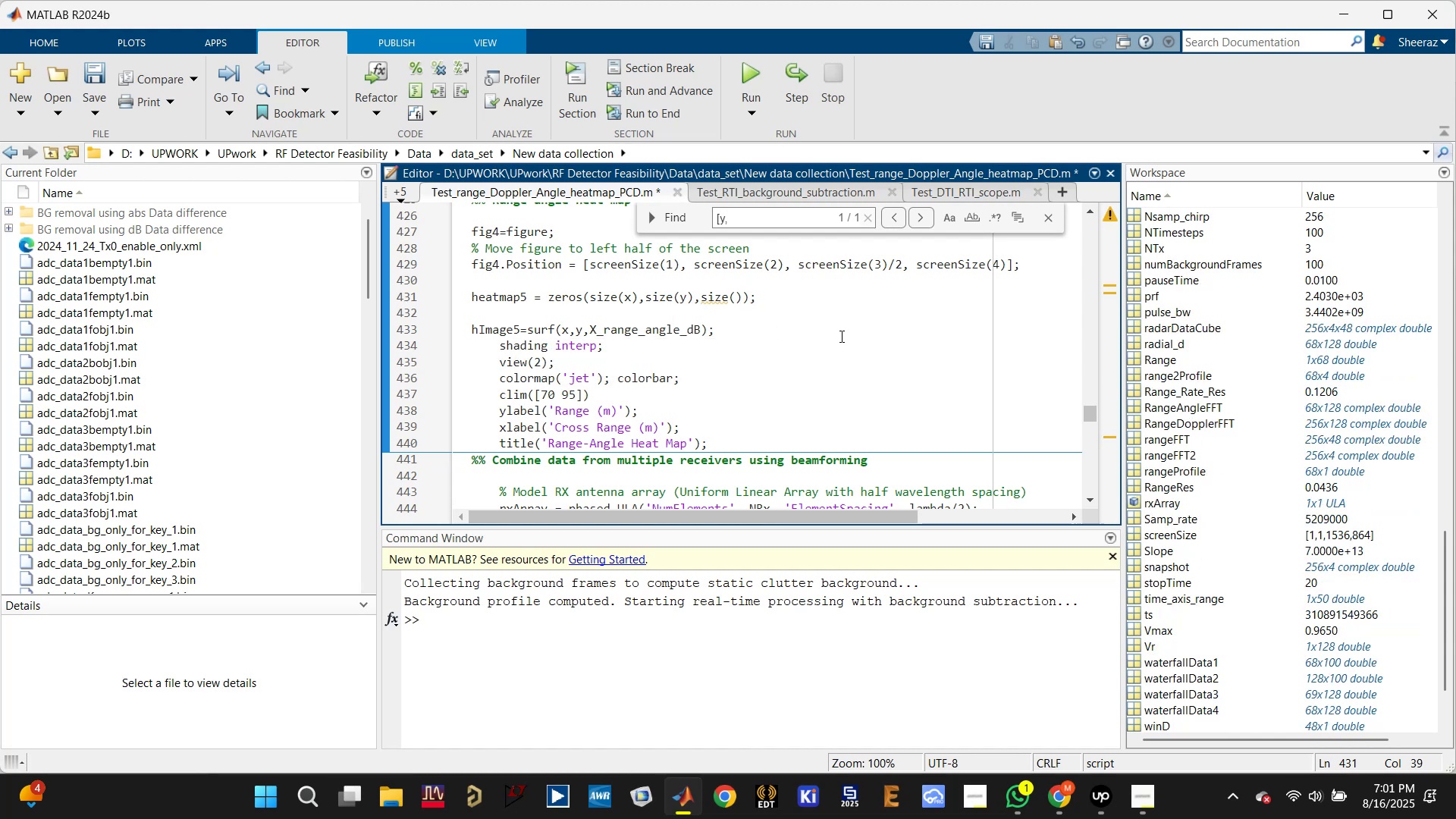 
wait(5.21)
 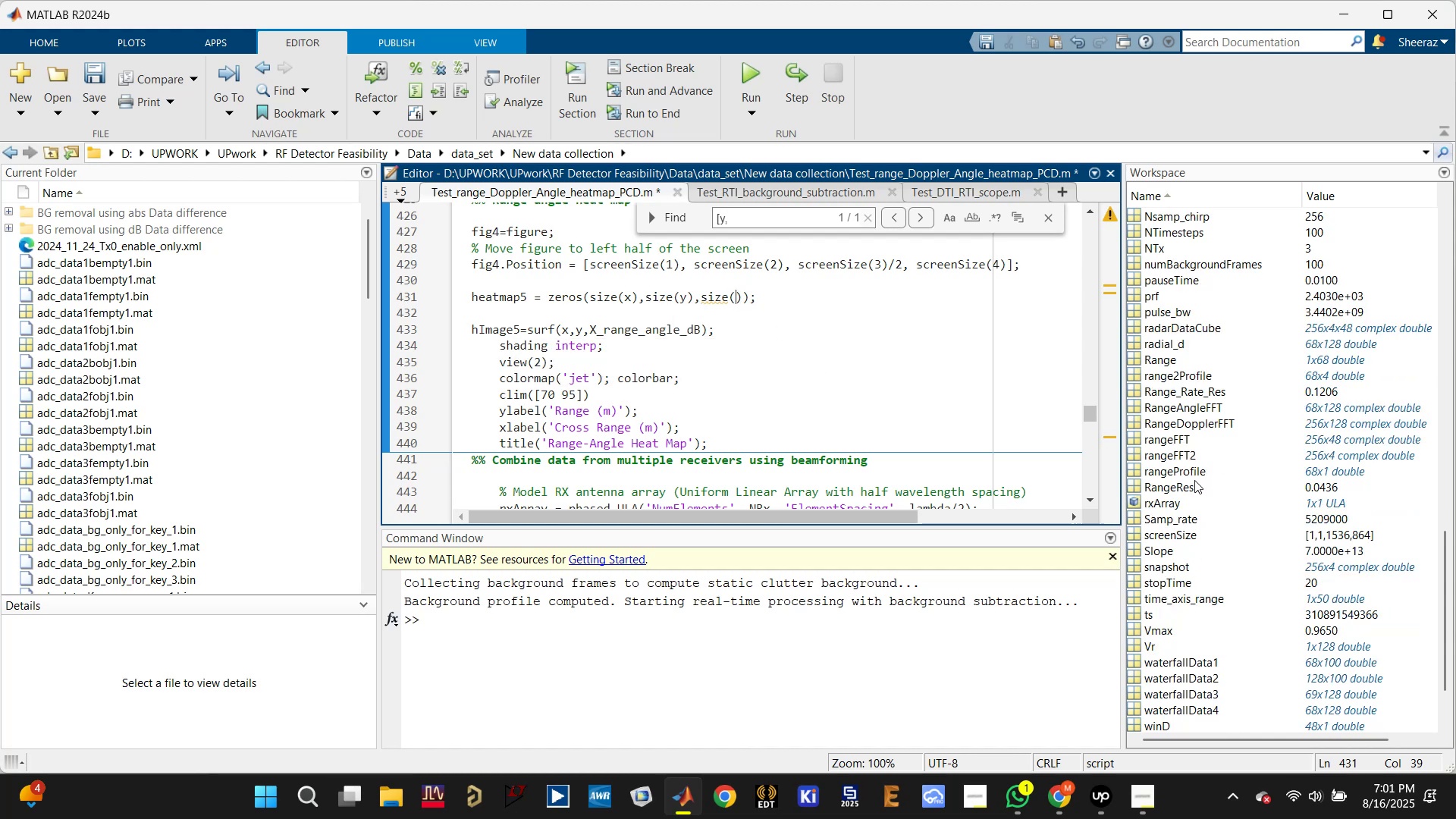 
scroll: coordinate [742, 319], scroll_direction: up, amount: 7.0
 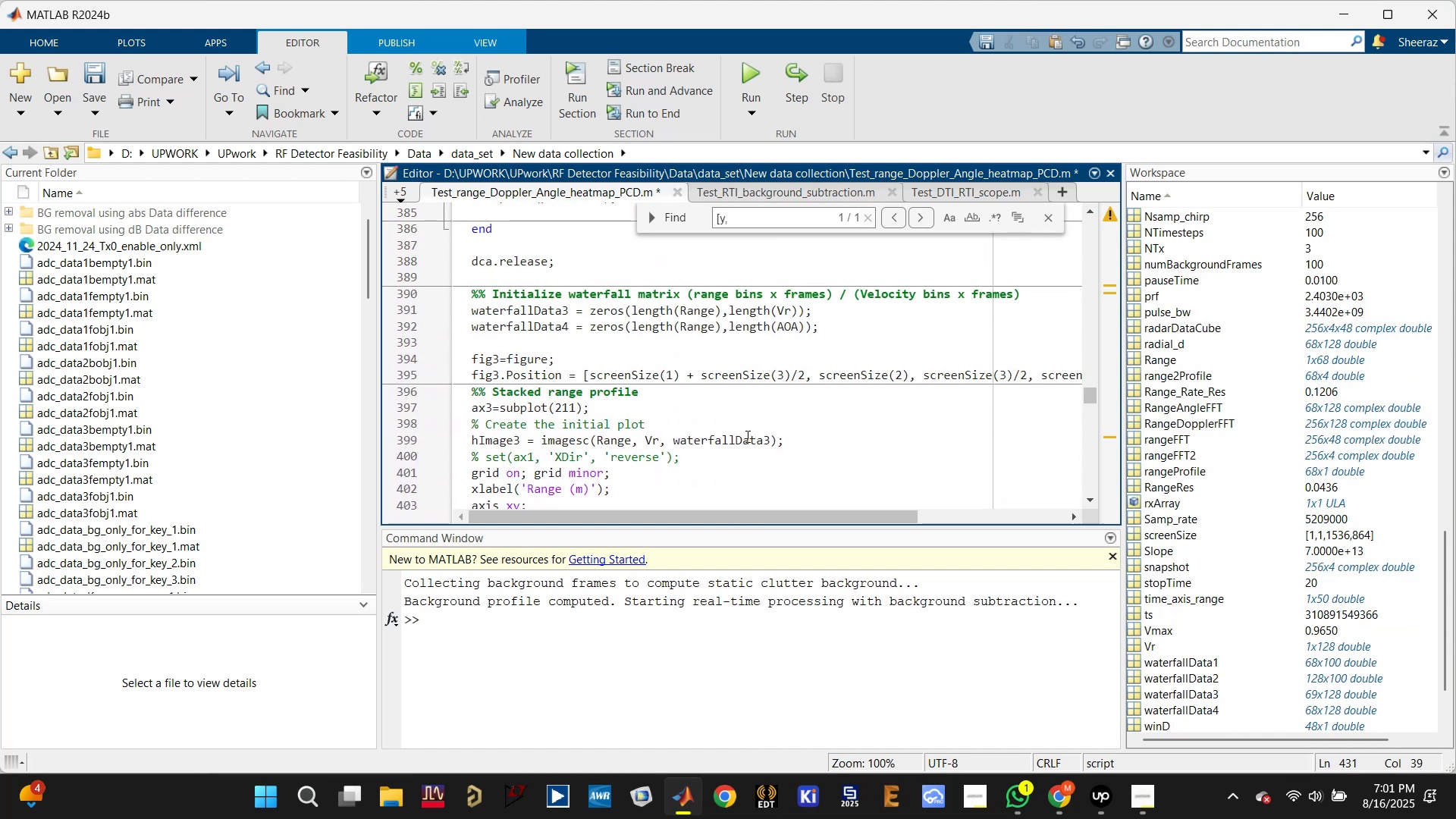 
left_click([745, 440])
 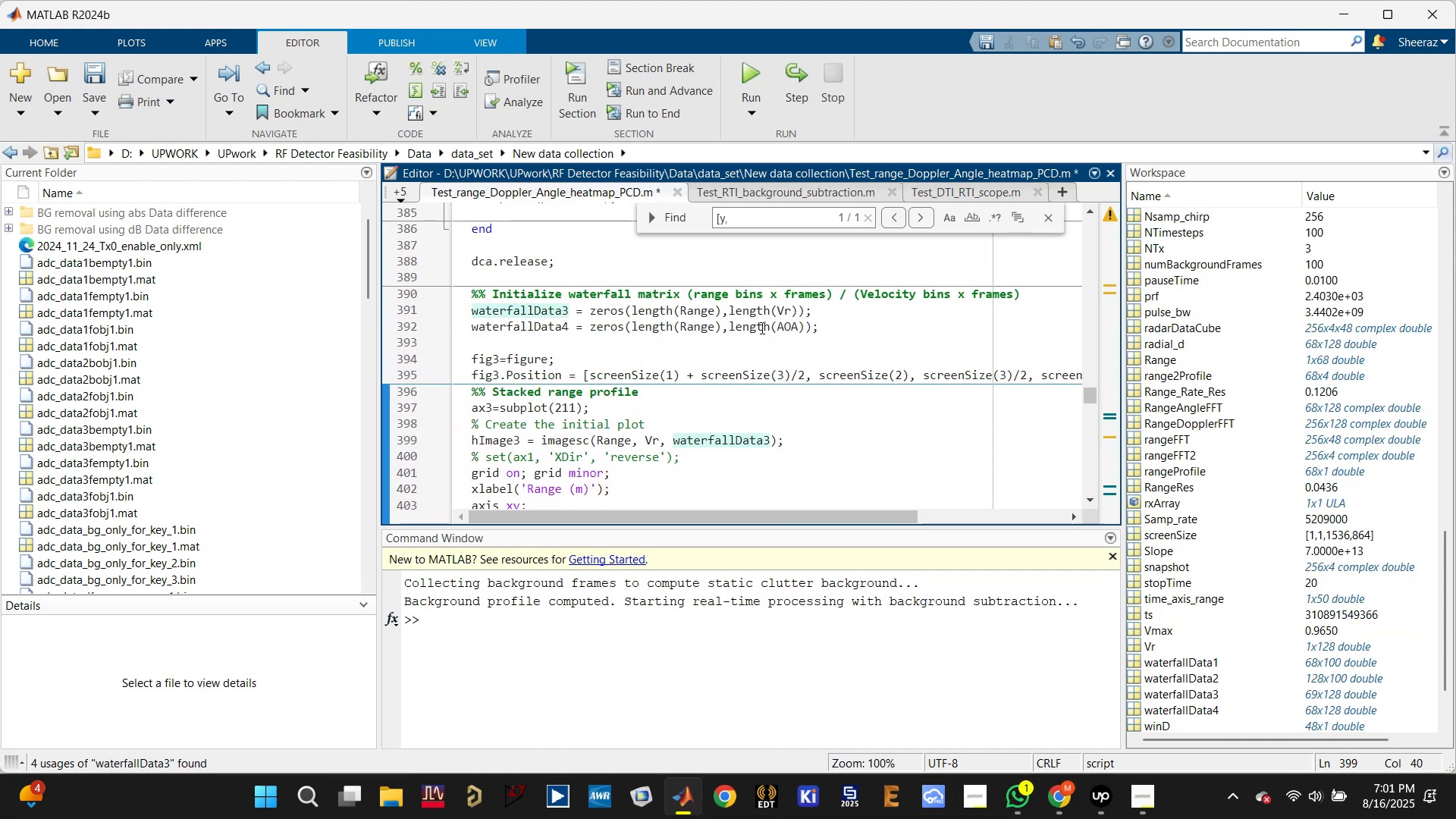 
left_click([758, 325])
 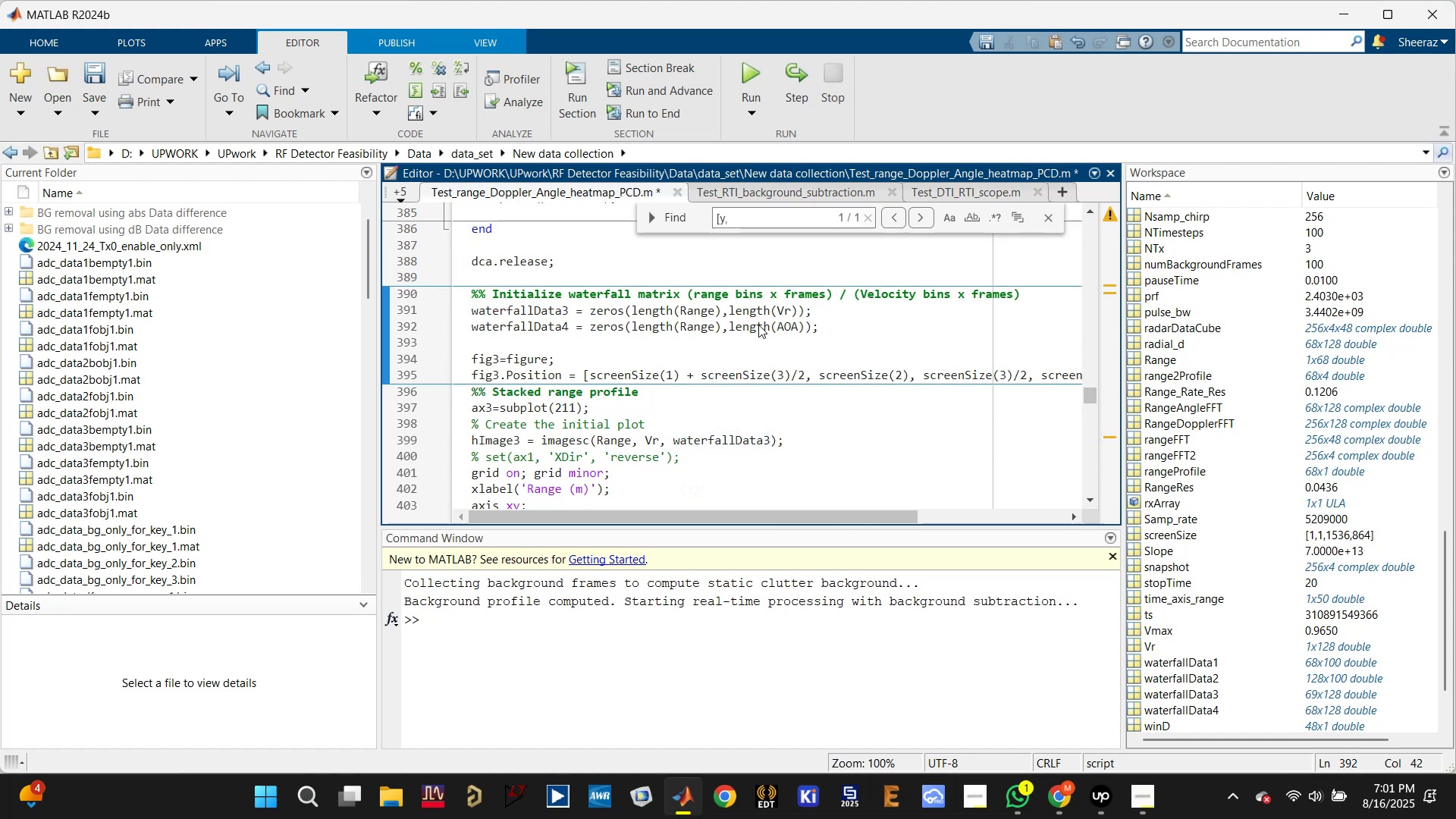 
left_click([758, 325])
 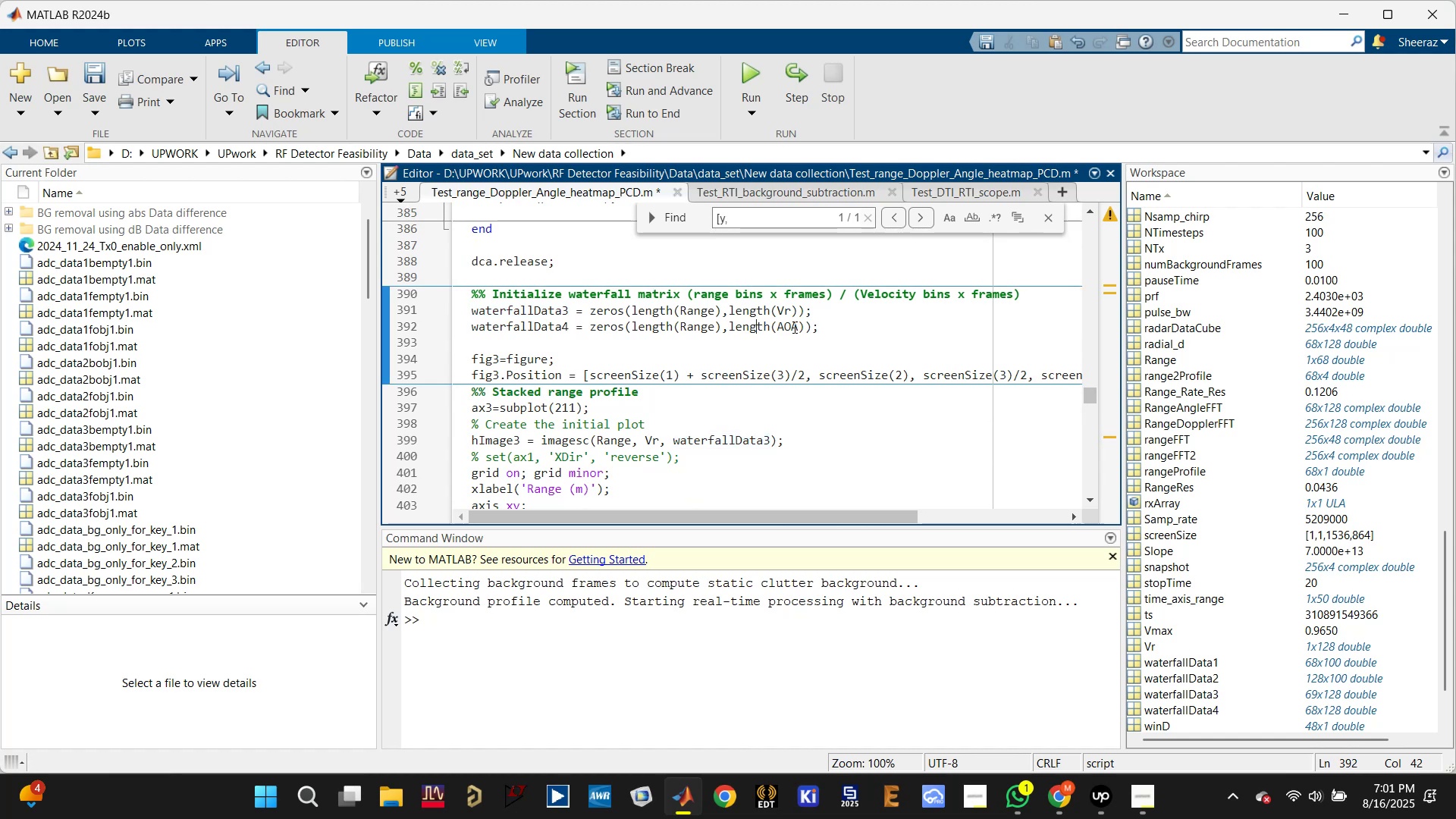 
left_click([801, 327])
 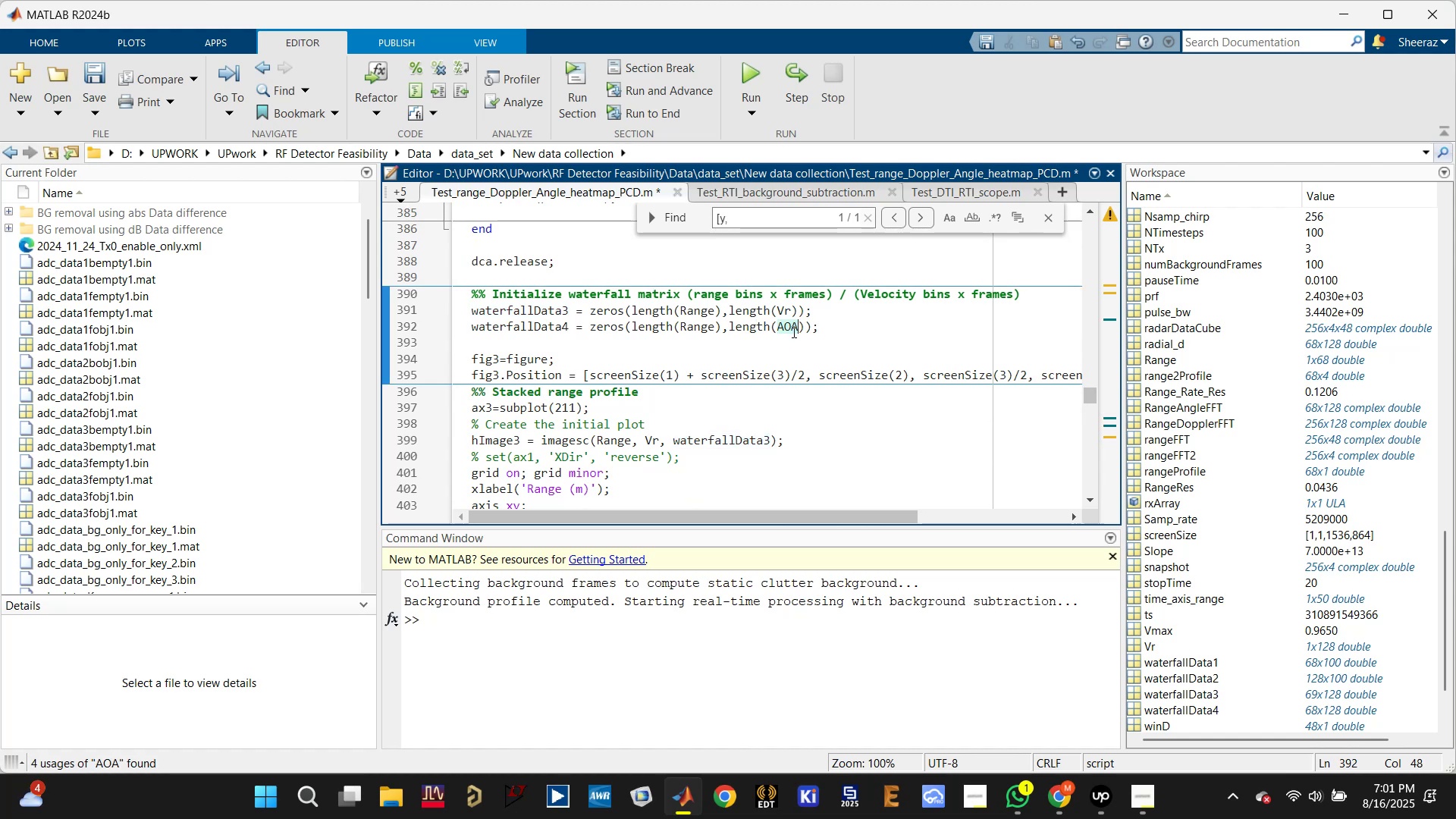 
wait(5.31)
 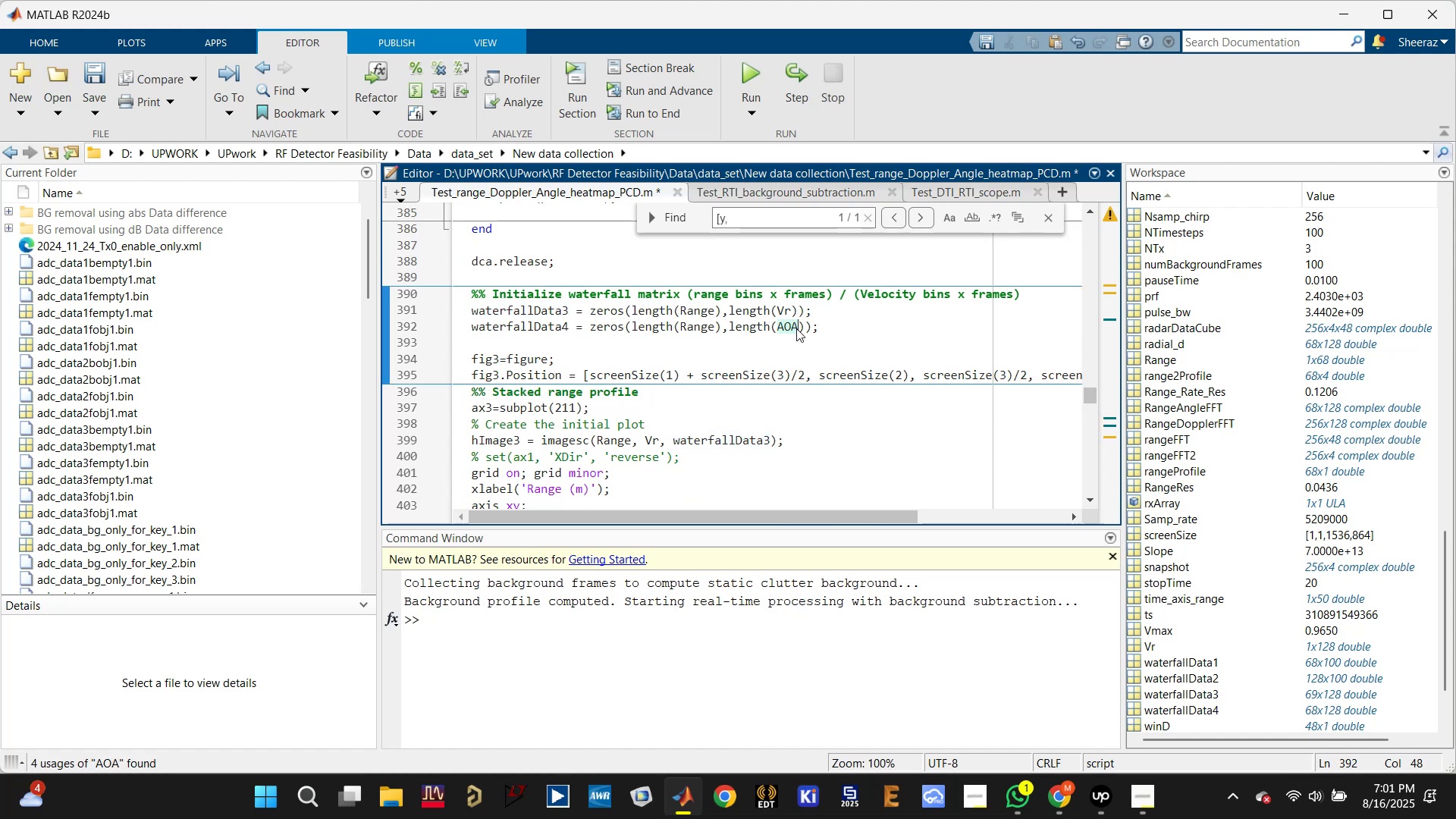 
left_click([790, 310])
 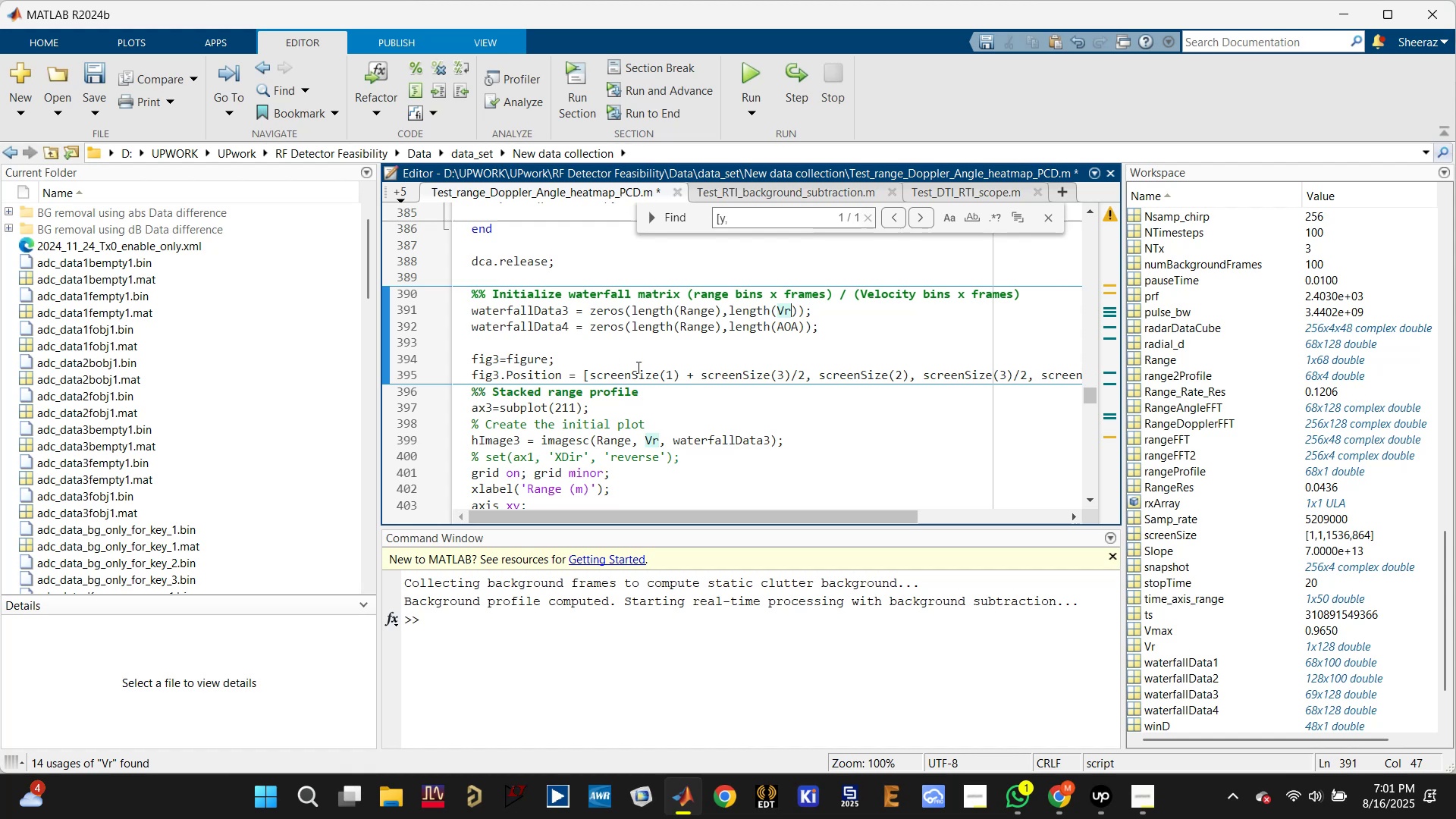 
scroll: coordinate [709, 437], scroll_direction: up, amount: 3.0
 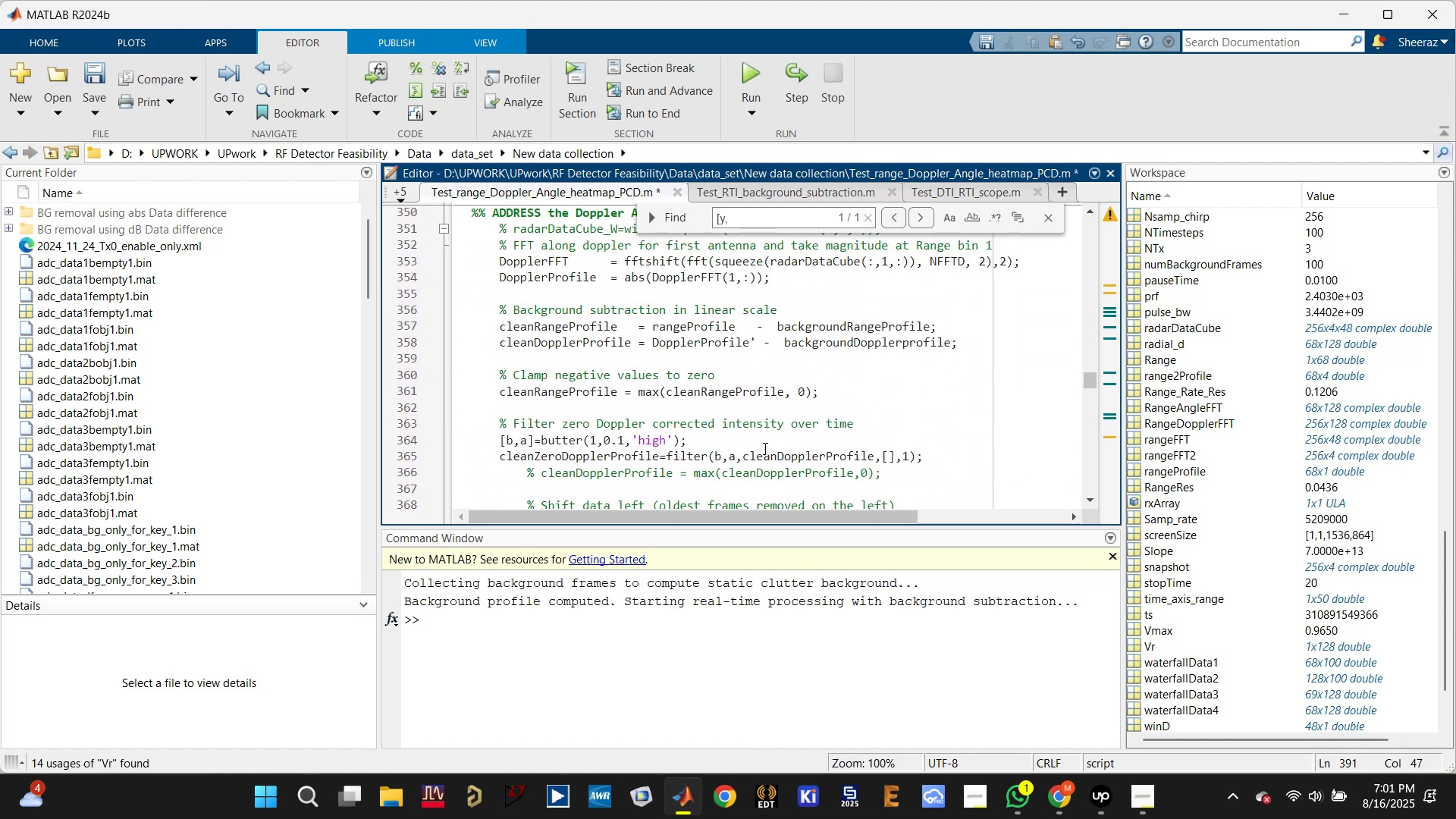 
left_click([783, 453])
 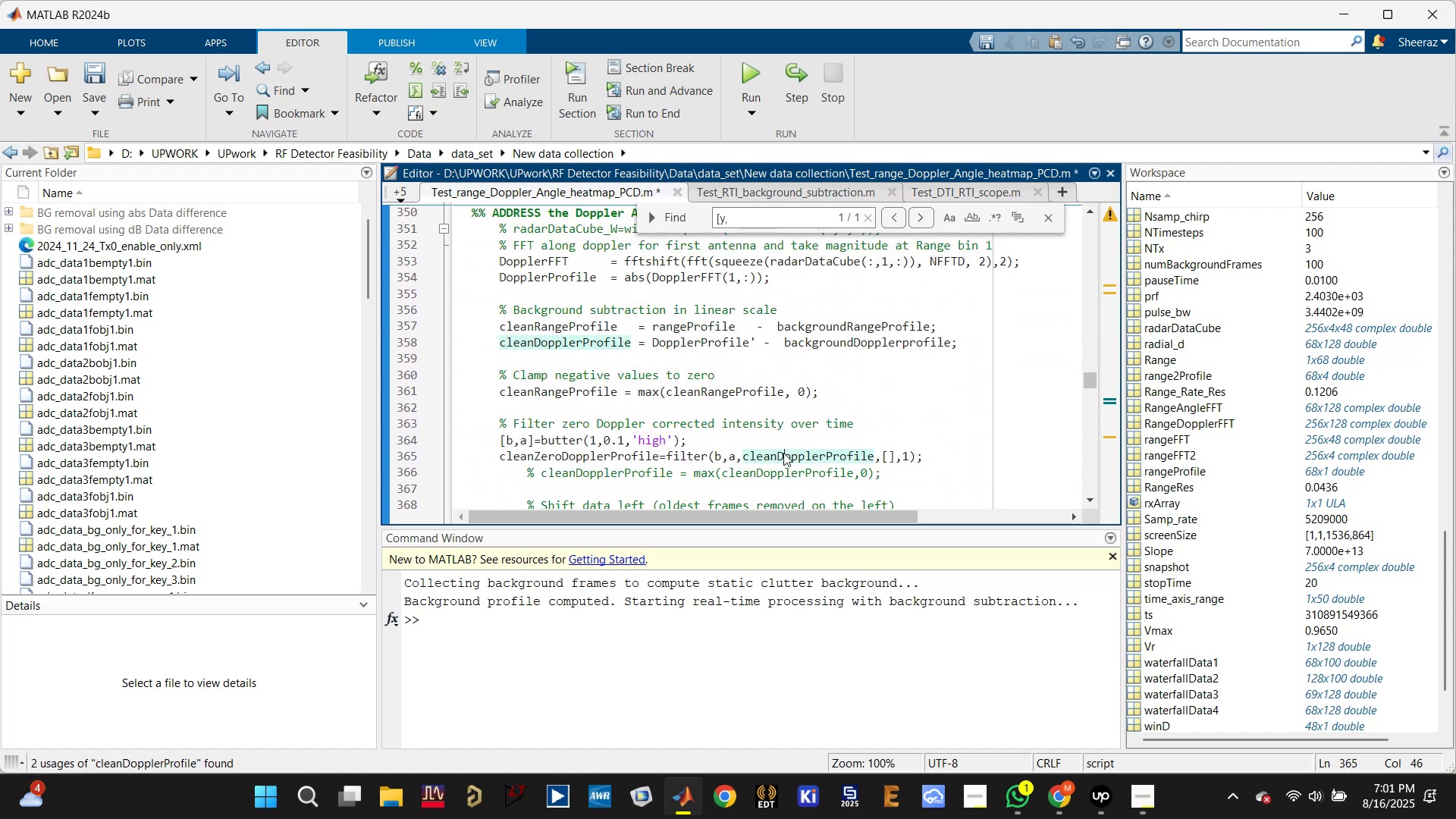 
scroll: coordinate [783, 453], scroll_direction: up, amount: 1.0
 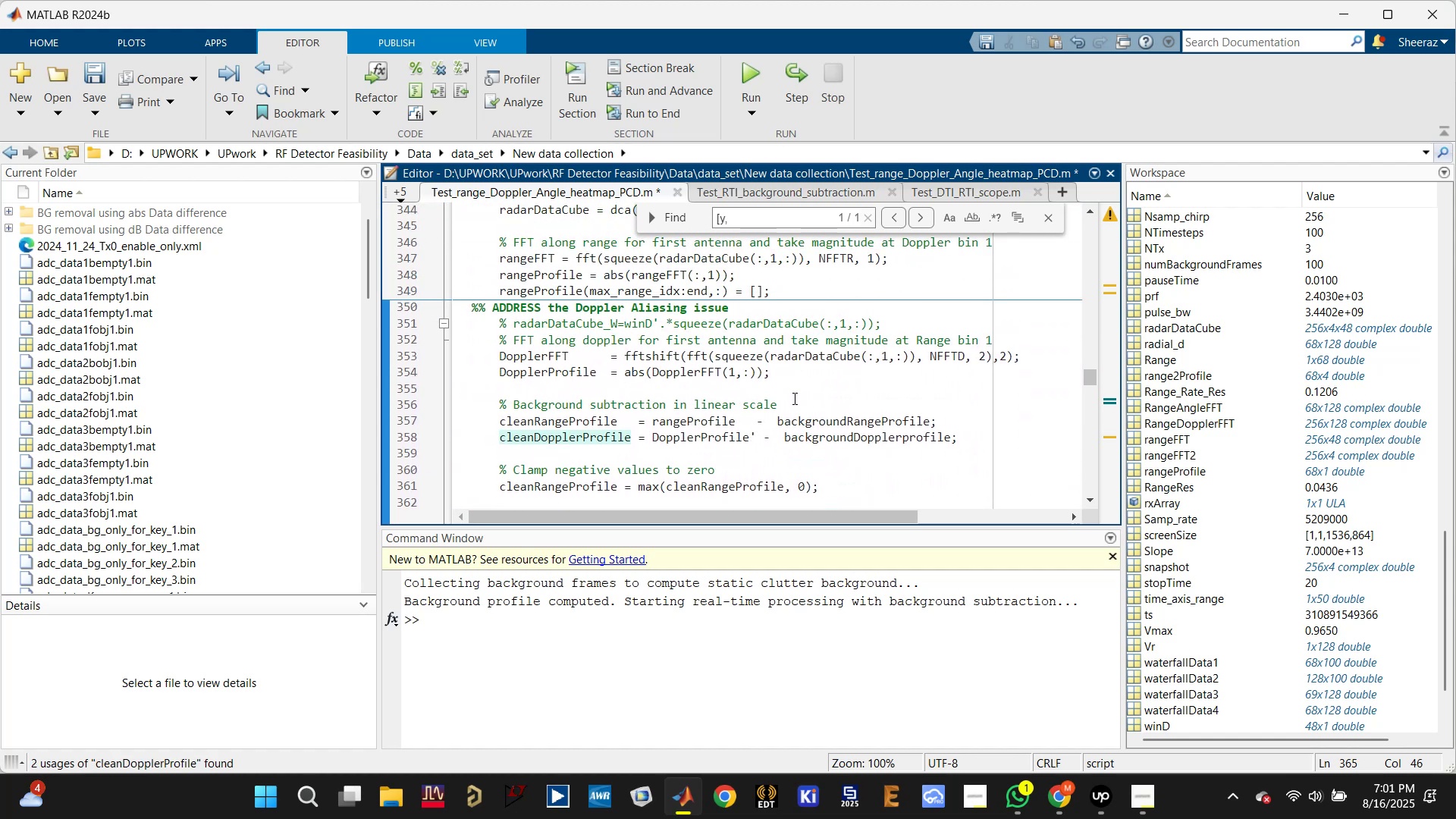 
left_click([874, 420])
 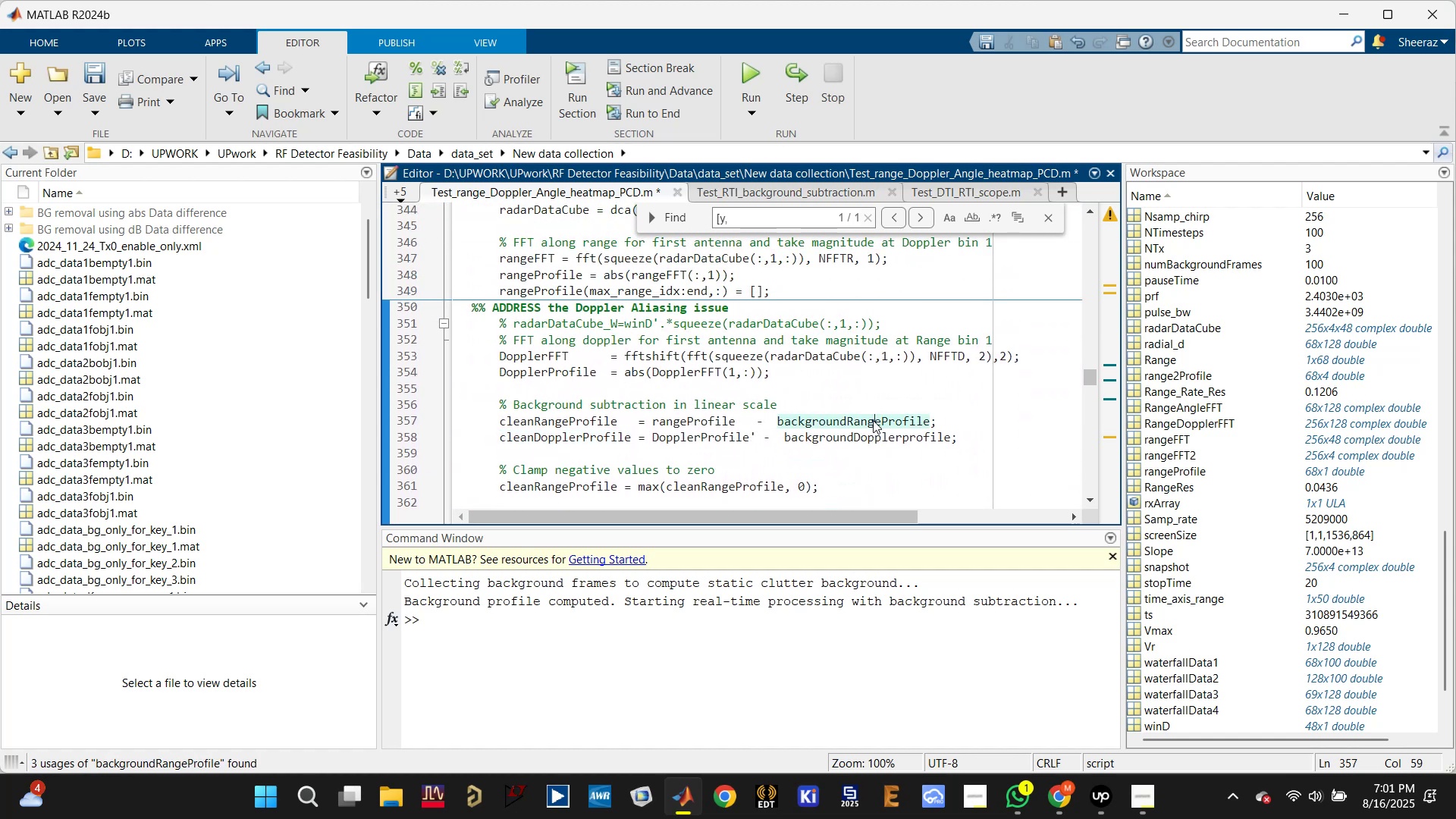 
scroll: coordinate [871, 421], scroll_direction: up, amount: 1.0
 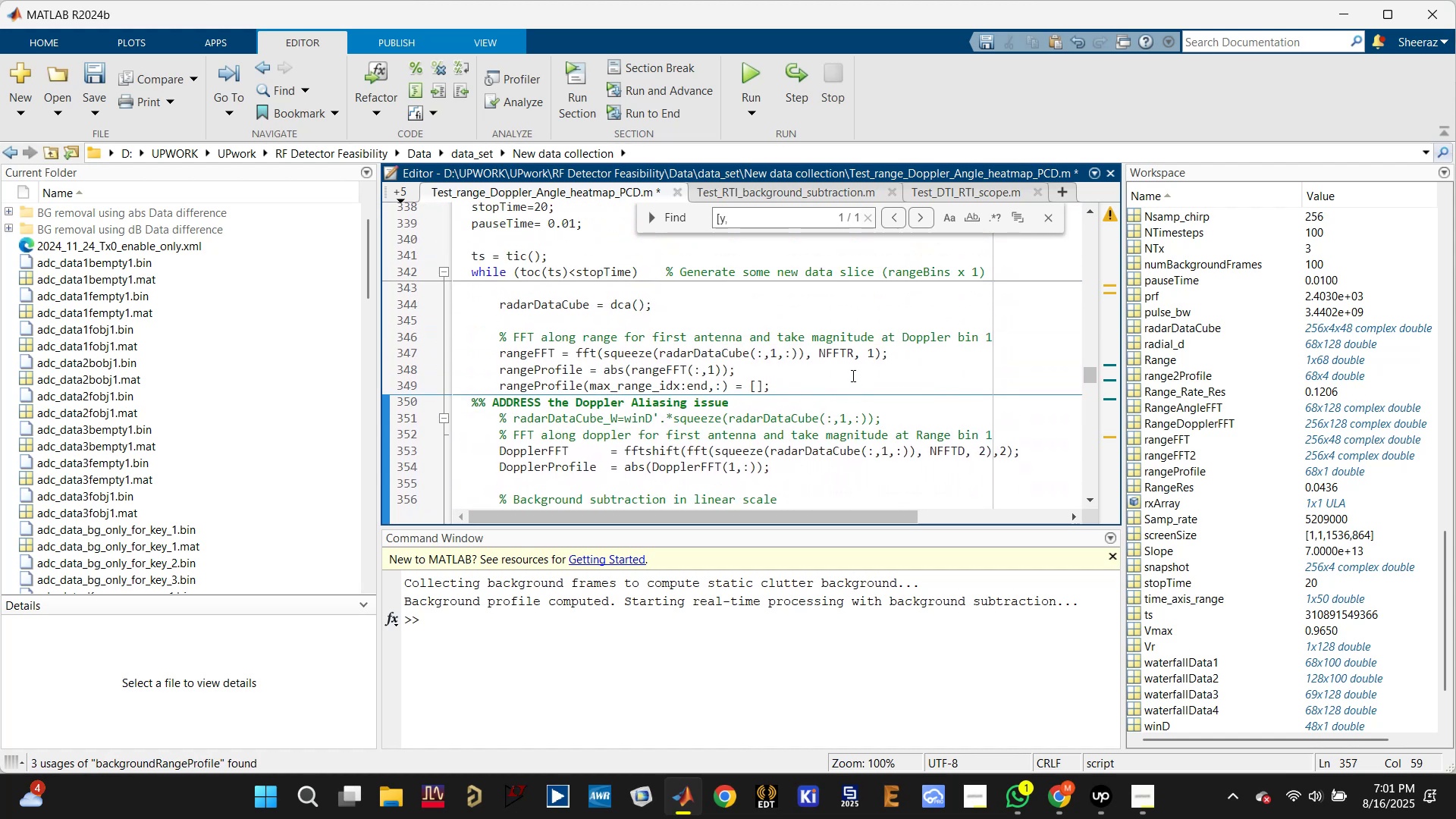 
left_click([840, 353])
 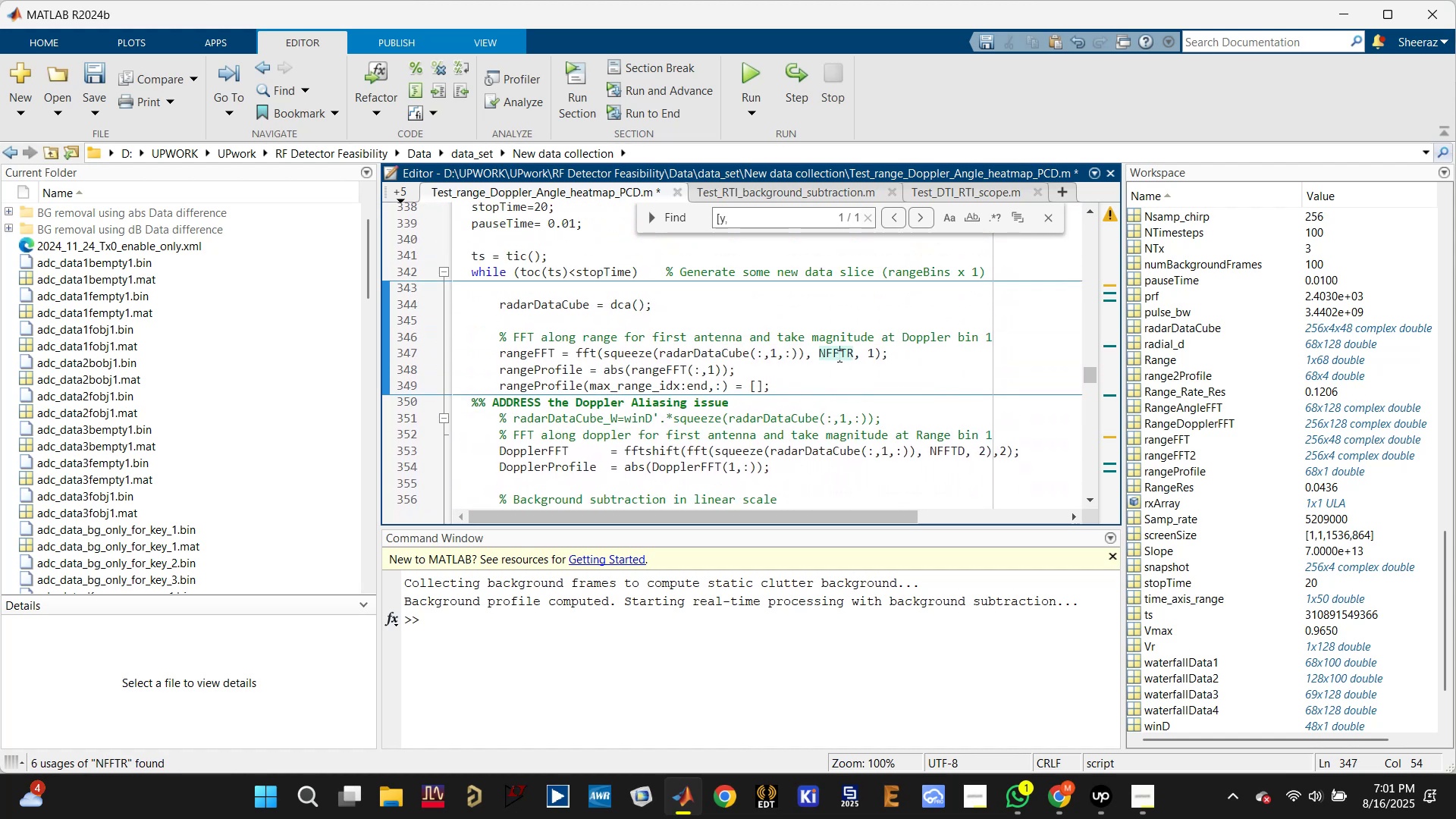 
scroll: coordinate [833, 375], scroll_direction: down, amount: 7.0
 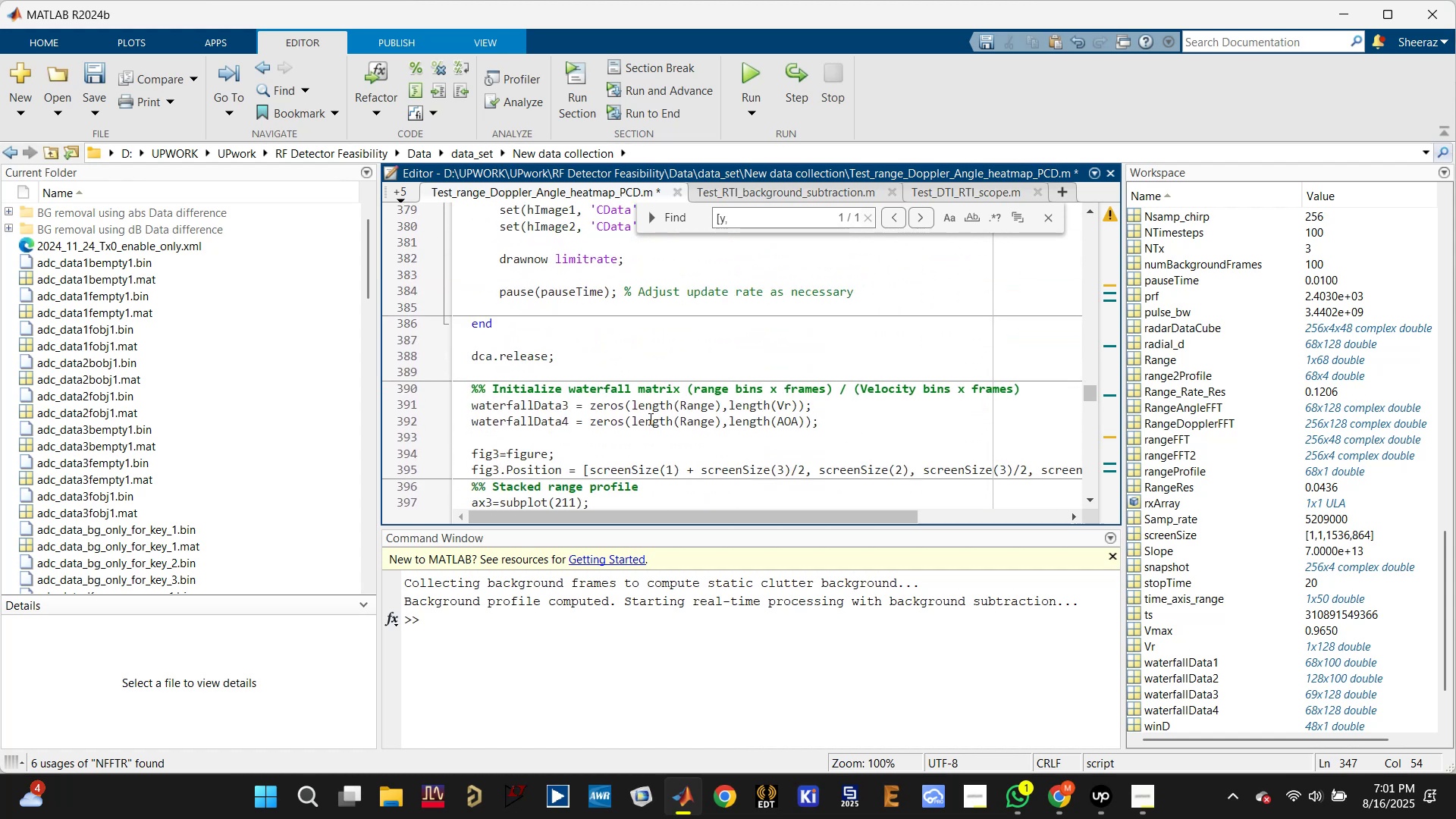 
left_click([562, 410])
 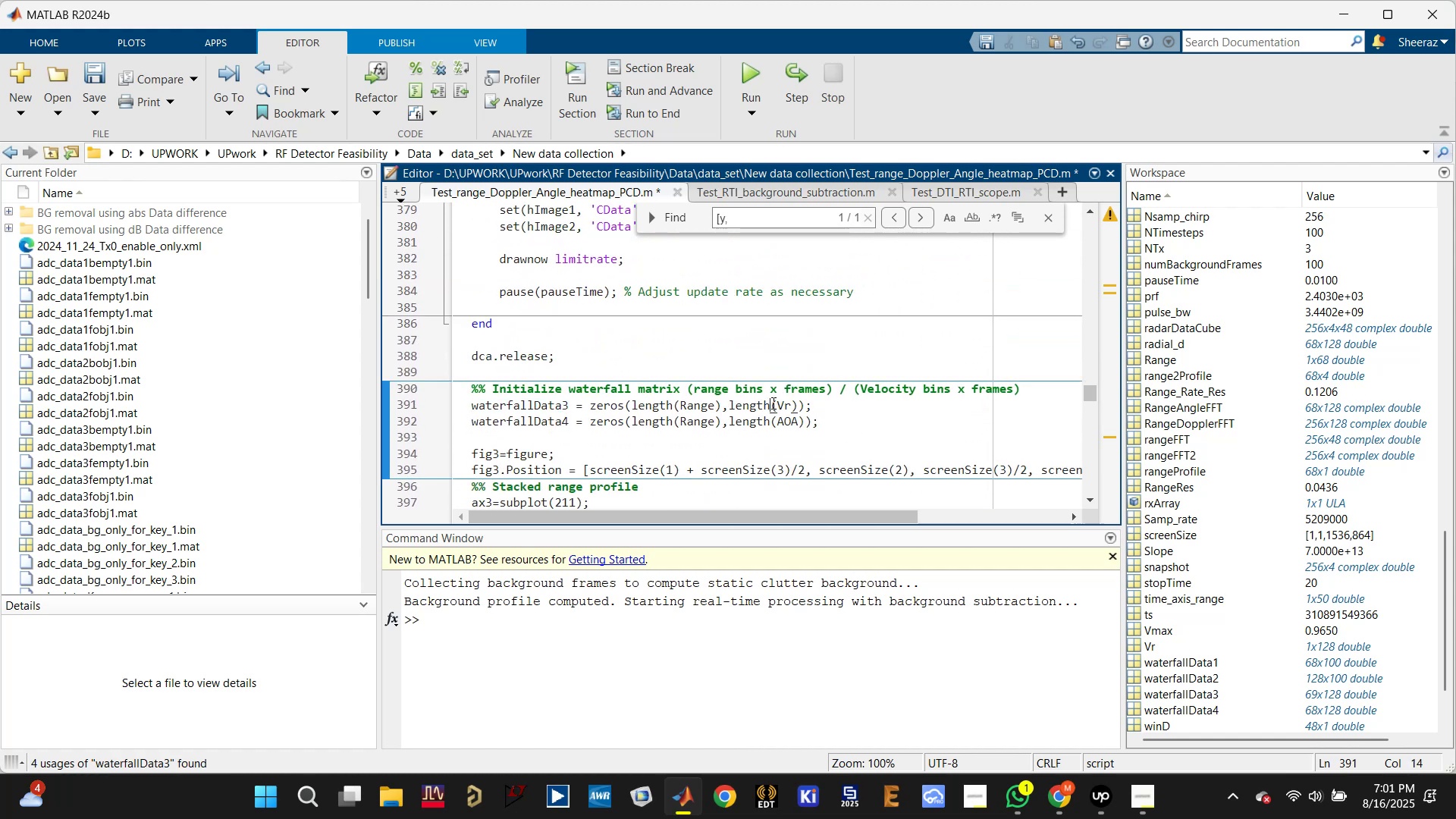 
left_click([764, 417])
 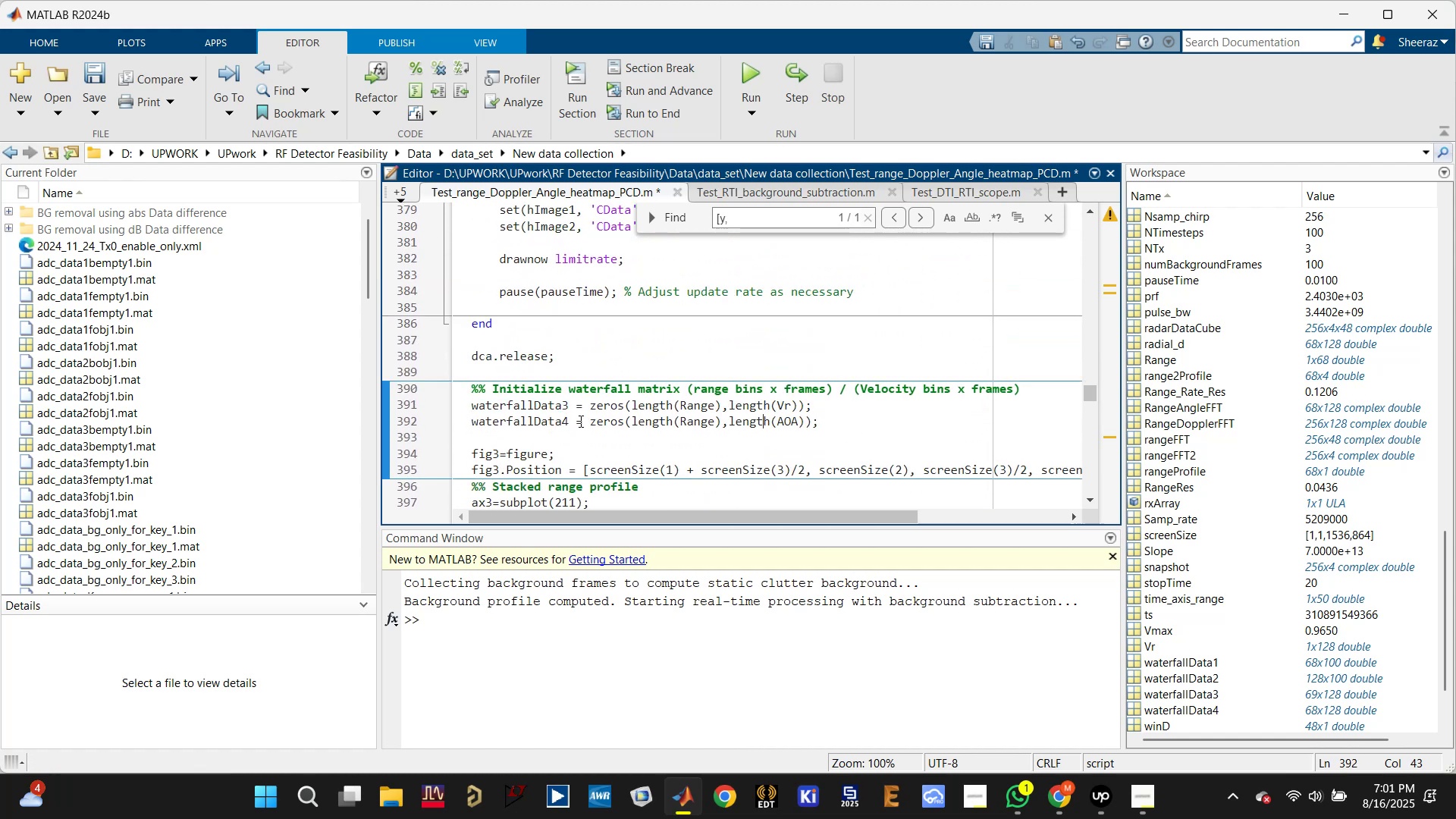 
left_click([566, 421])
 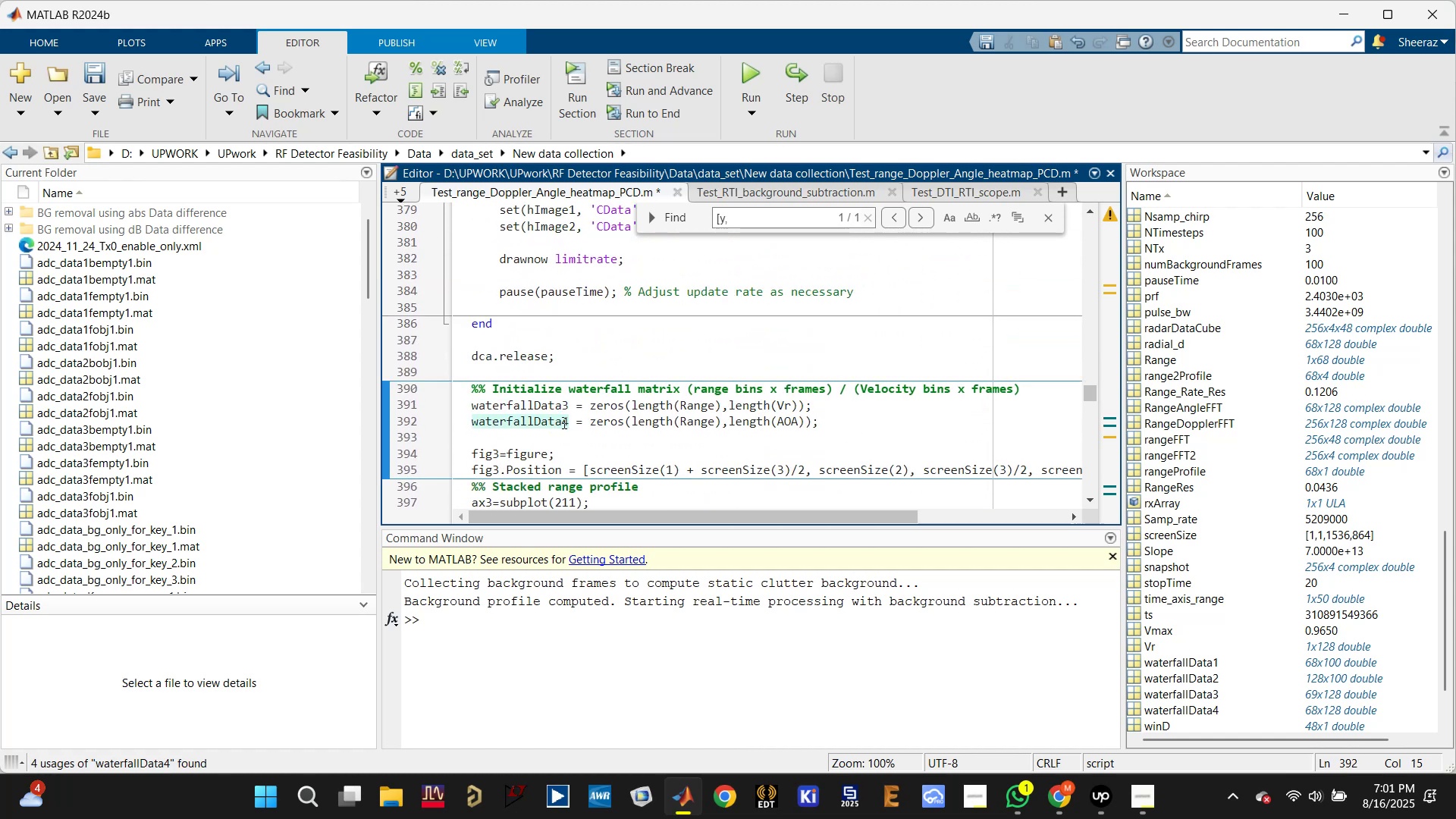 
double_click([563, 422])
 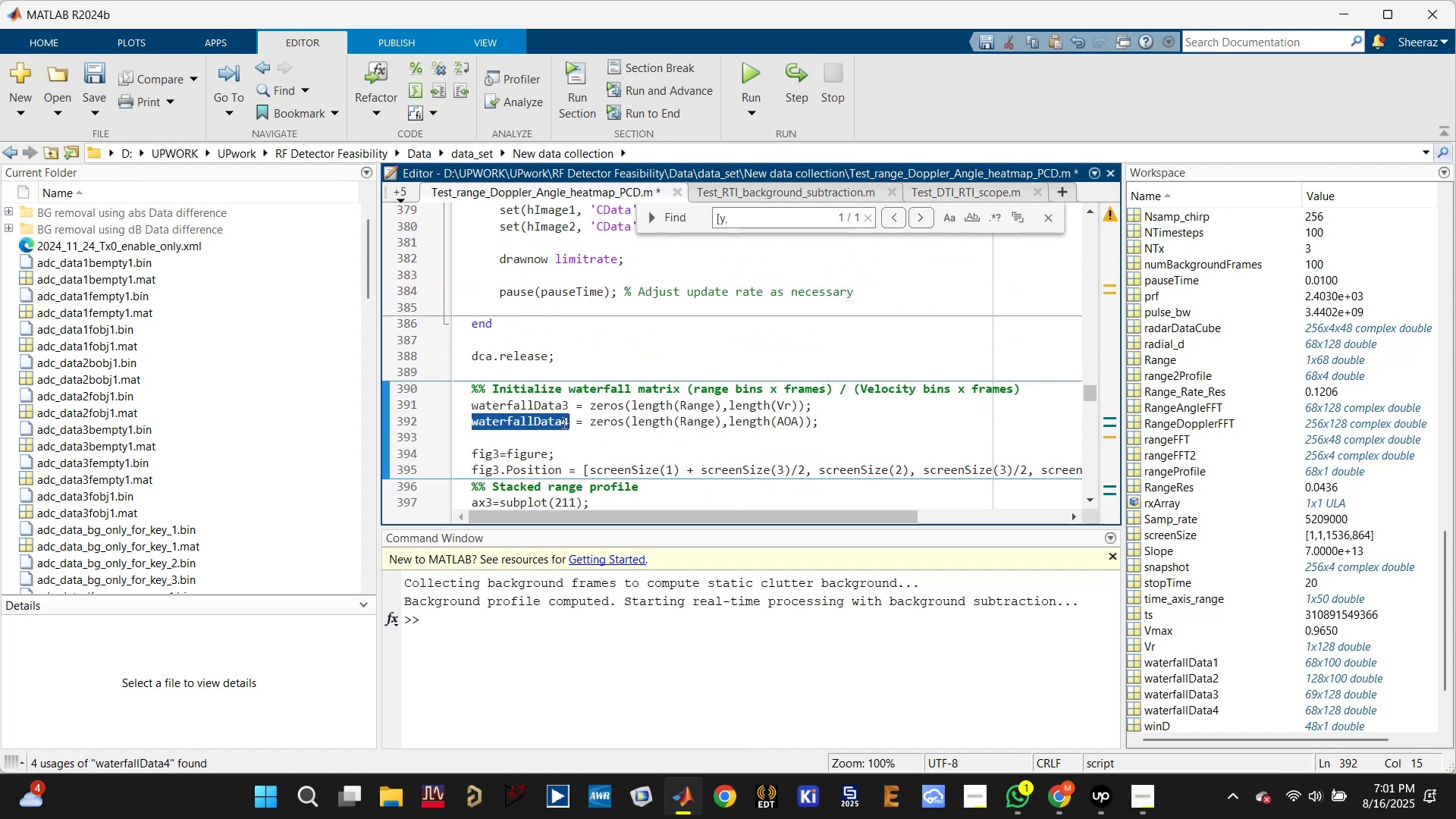 
triple_click([563, 422])
 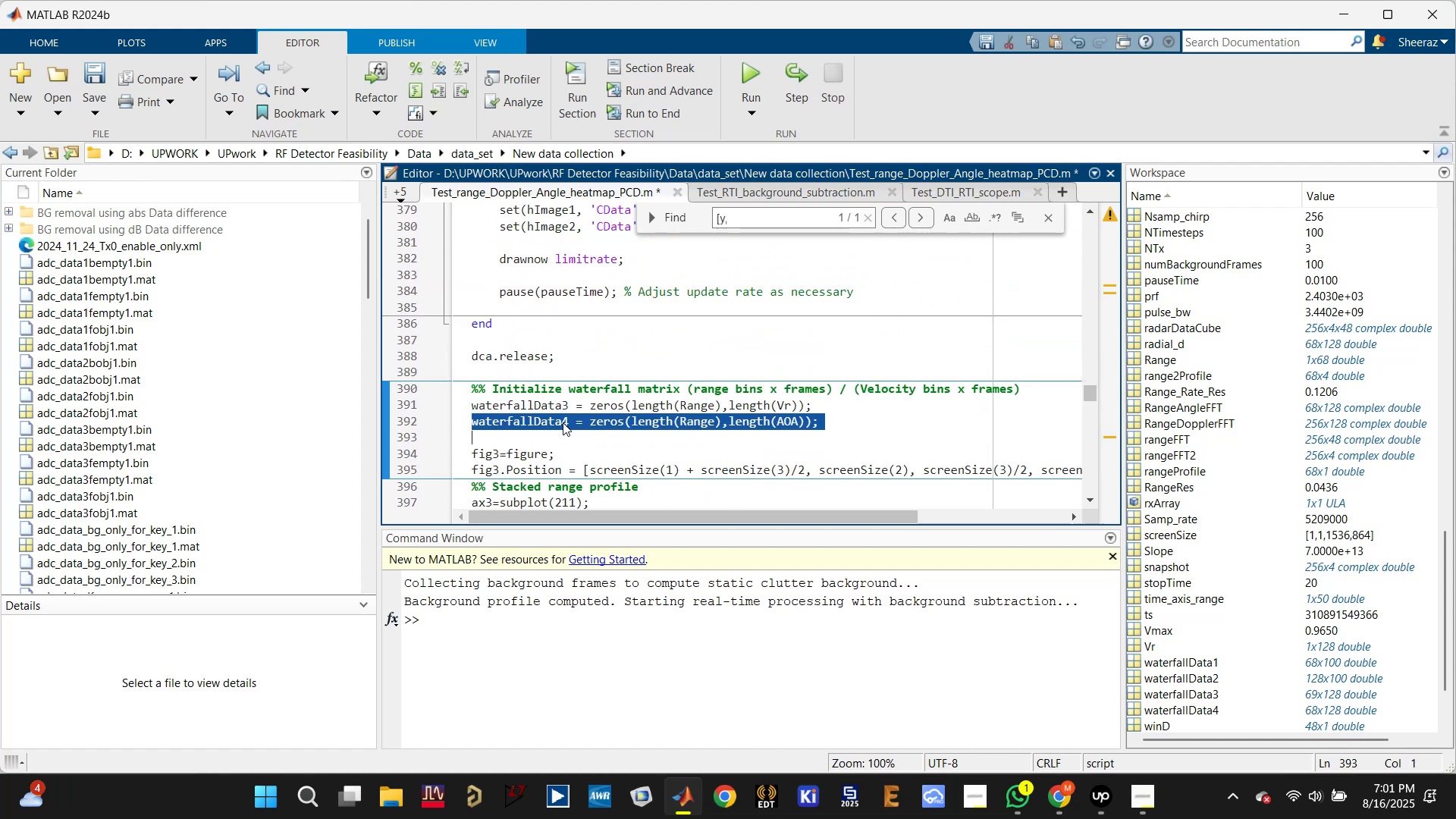 
scroll: coordinate [589, 399], scroll_direction: down, amount: 7.0
 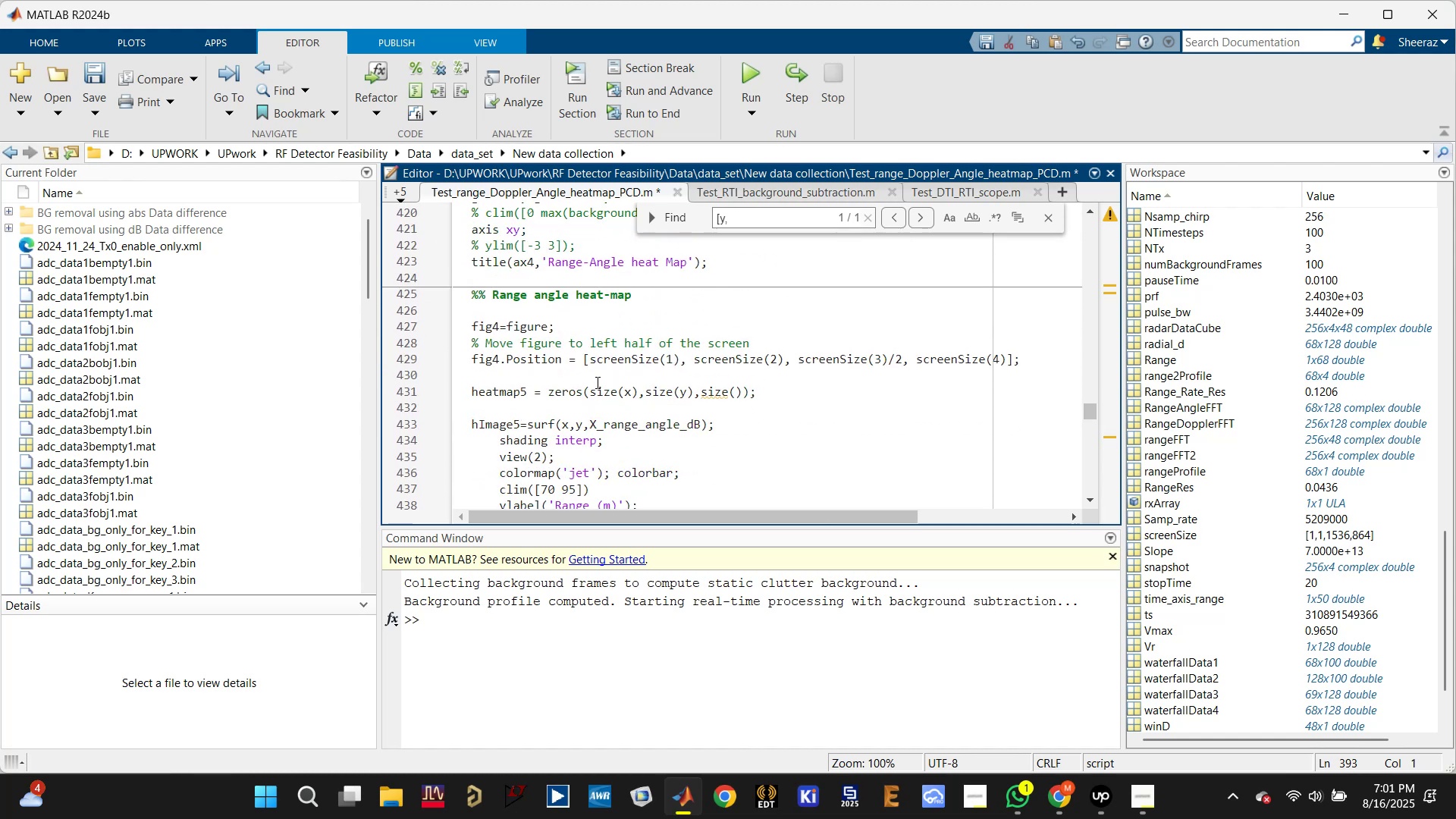 
left_click([596, 381])
 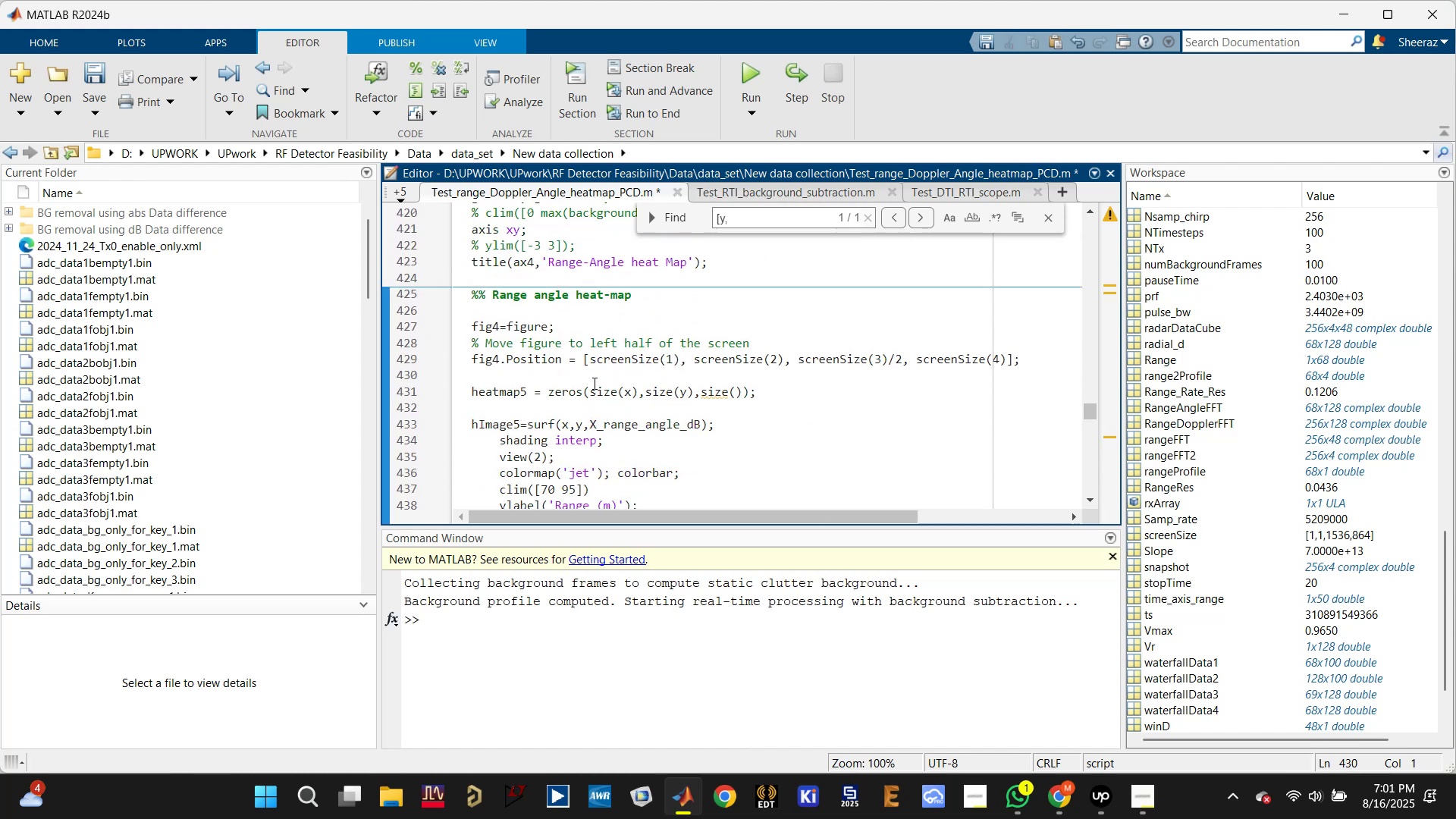 
key(Enter)
 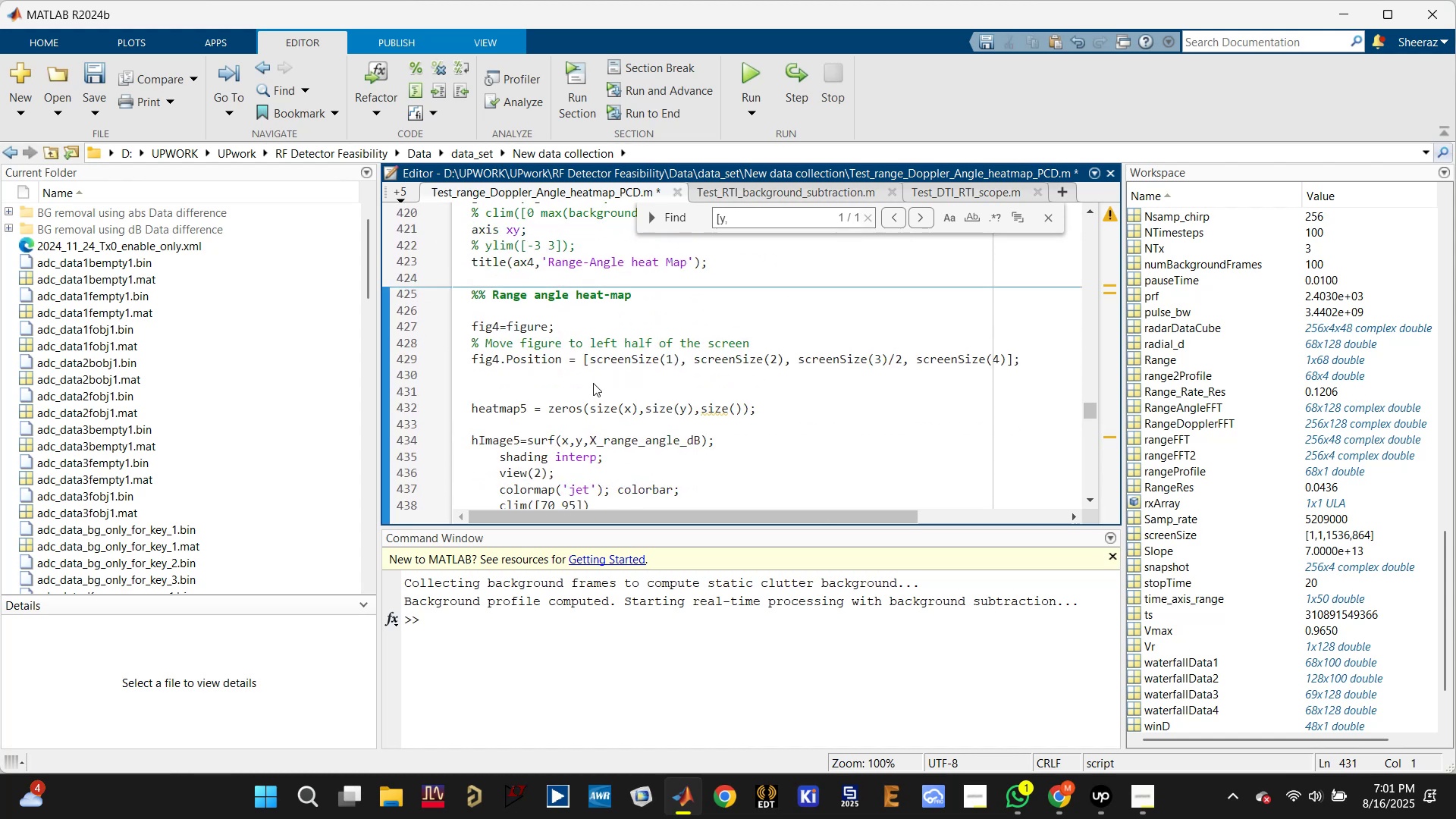 
key(Control+V)
 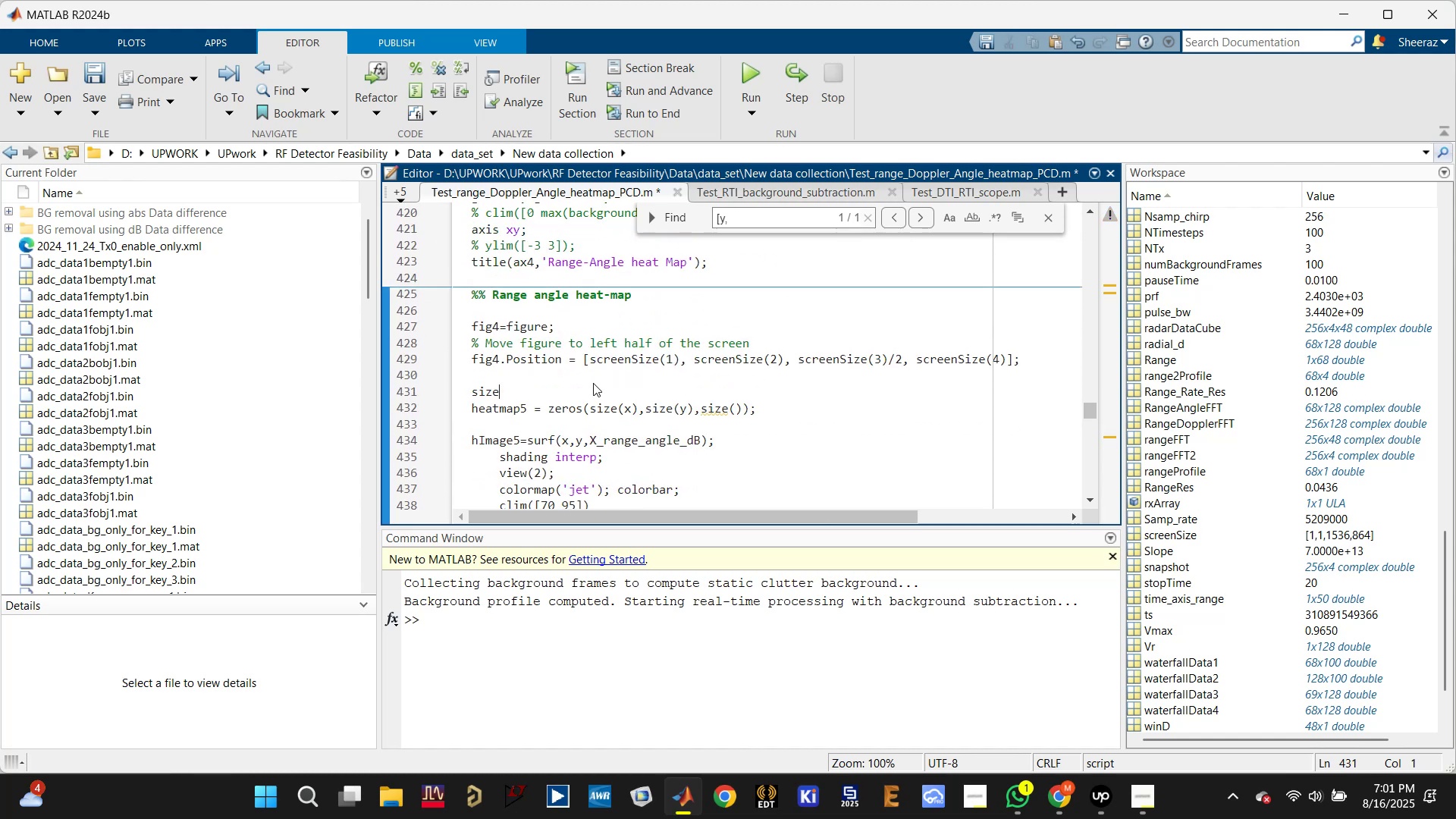 
key(Control+Z)
 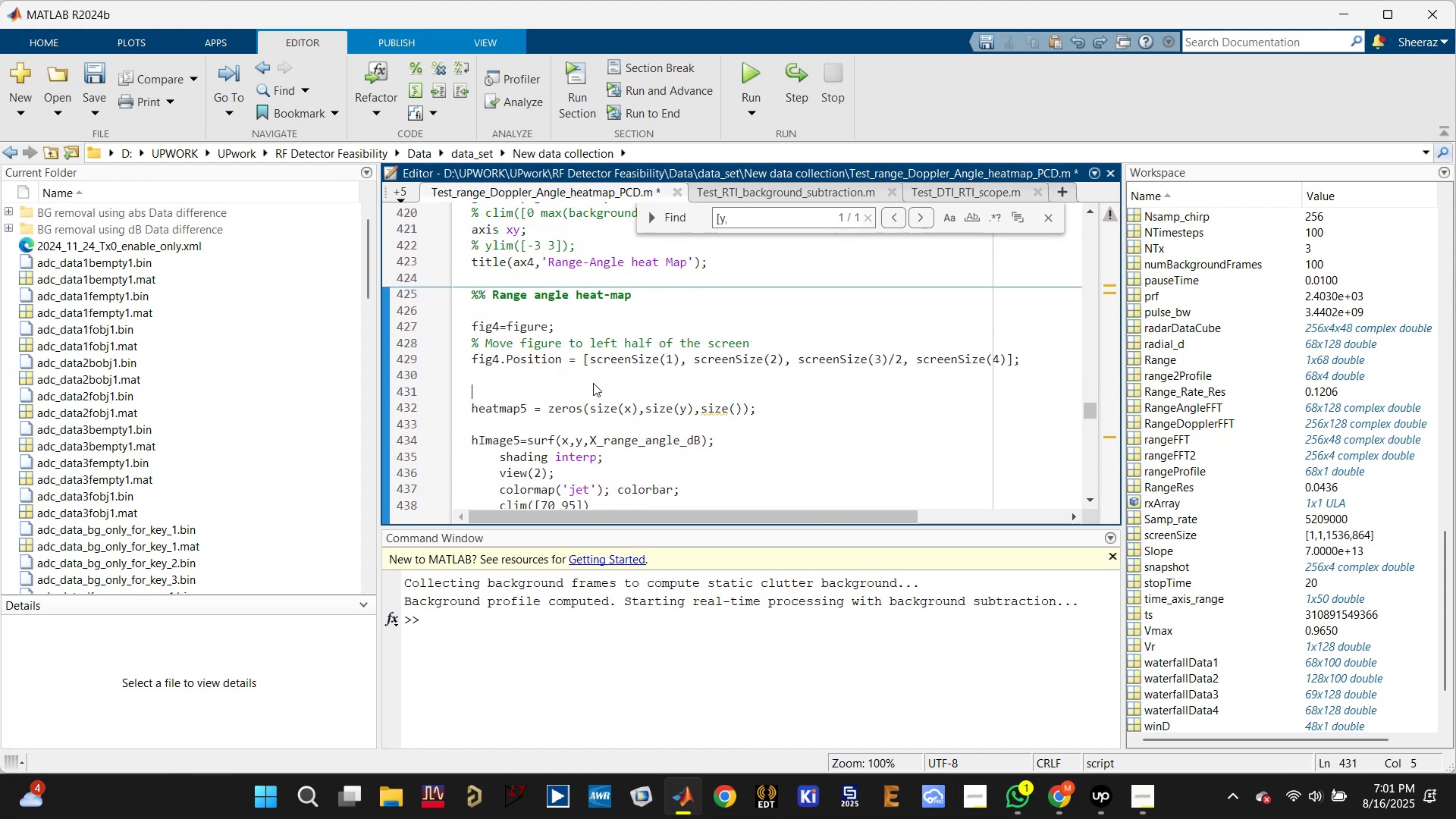 
scroll: coordinate [593, 383], scroll_direction: up, amount: 6.0
 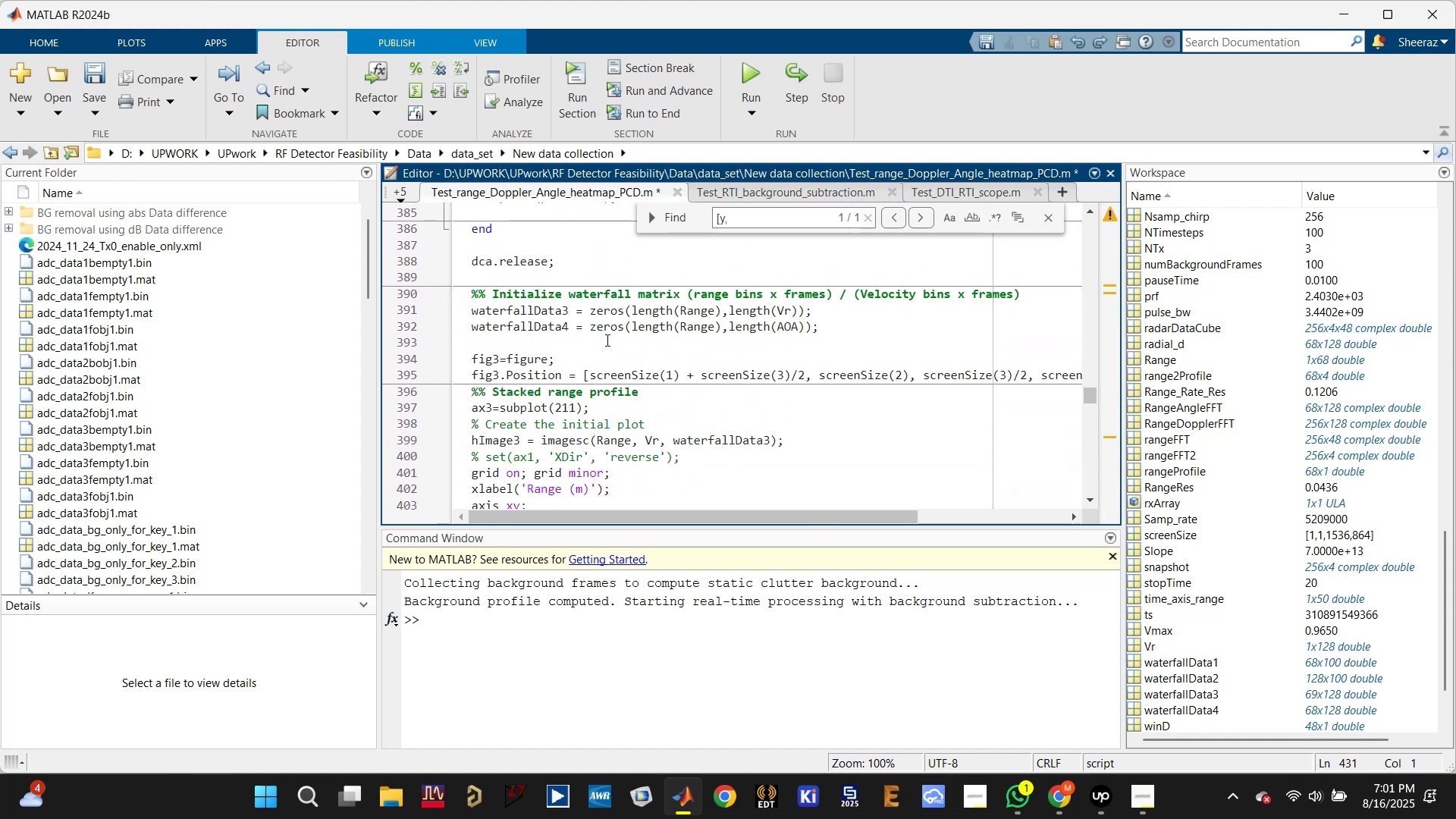 
double_click([612, 327])
 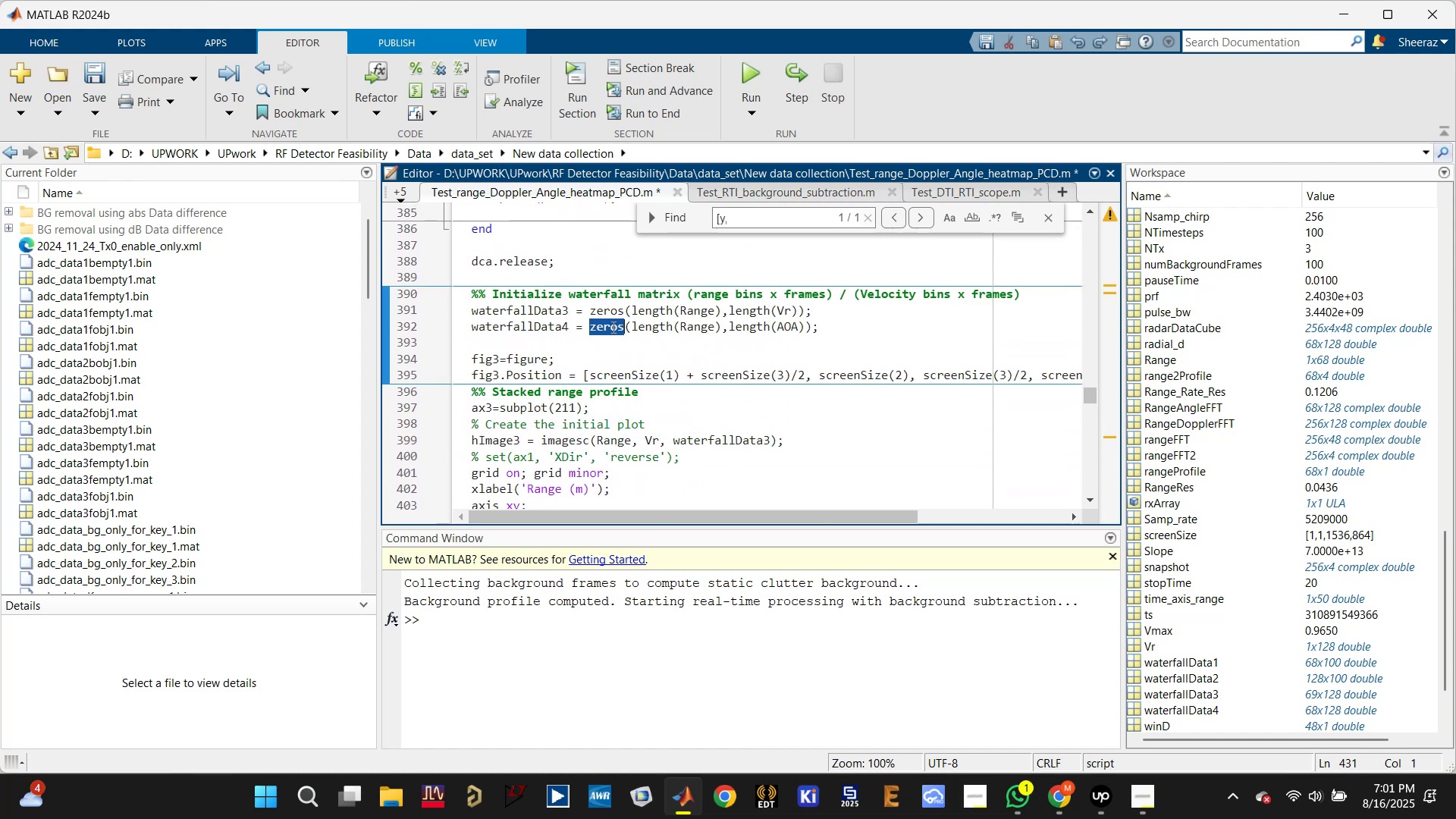 
triple_click([612, 327])
 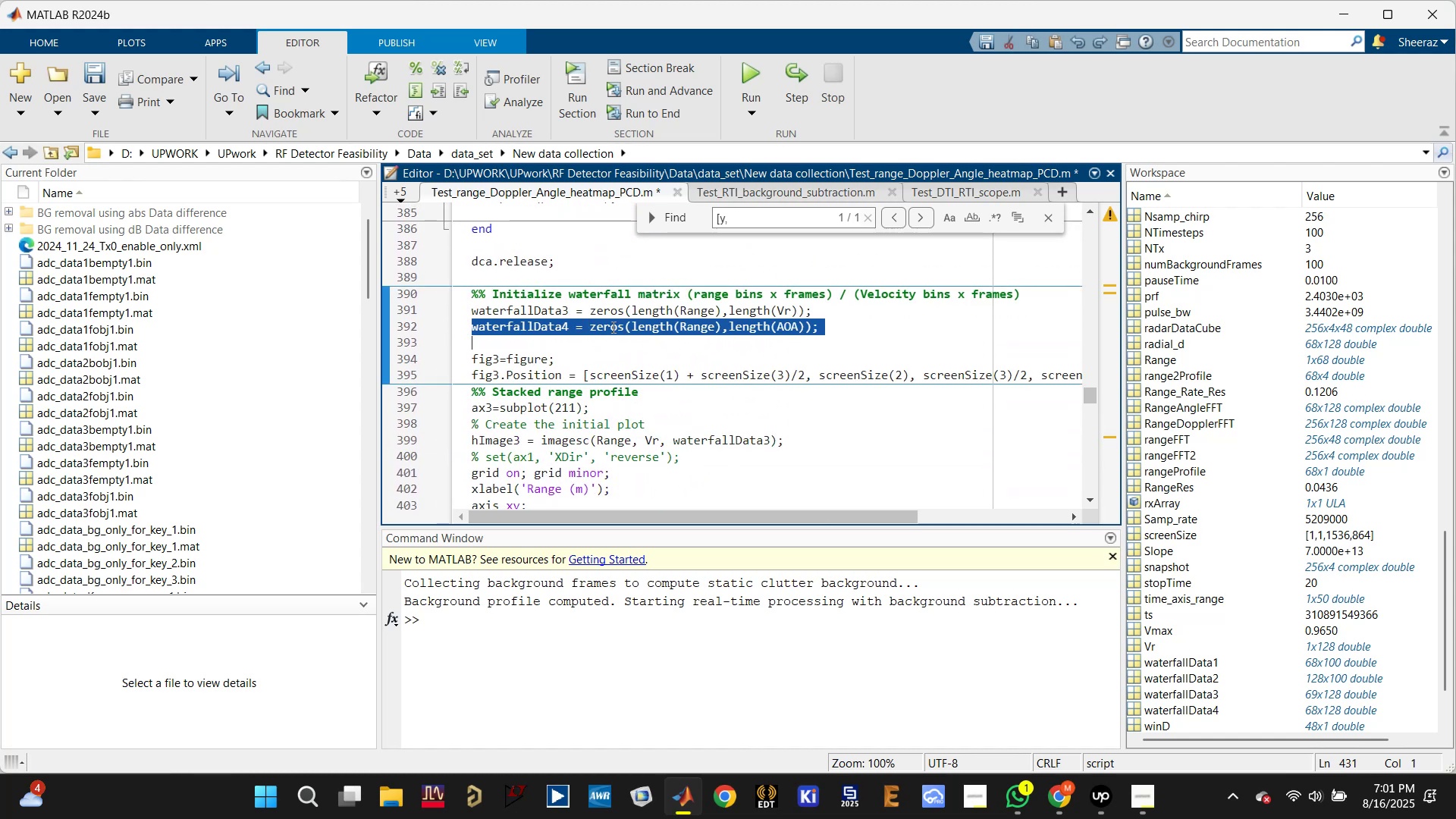 
key(Control+C)
 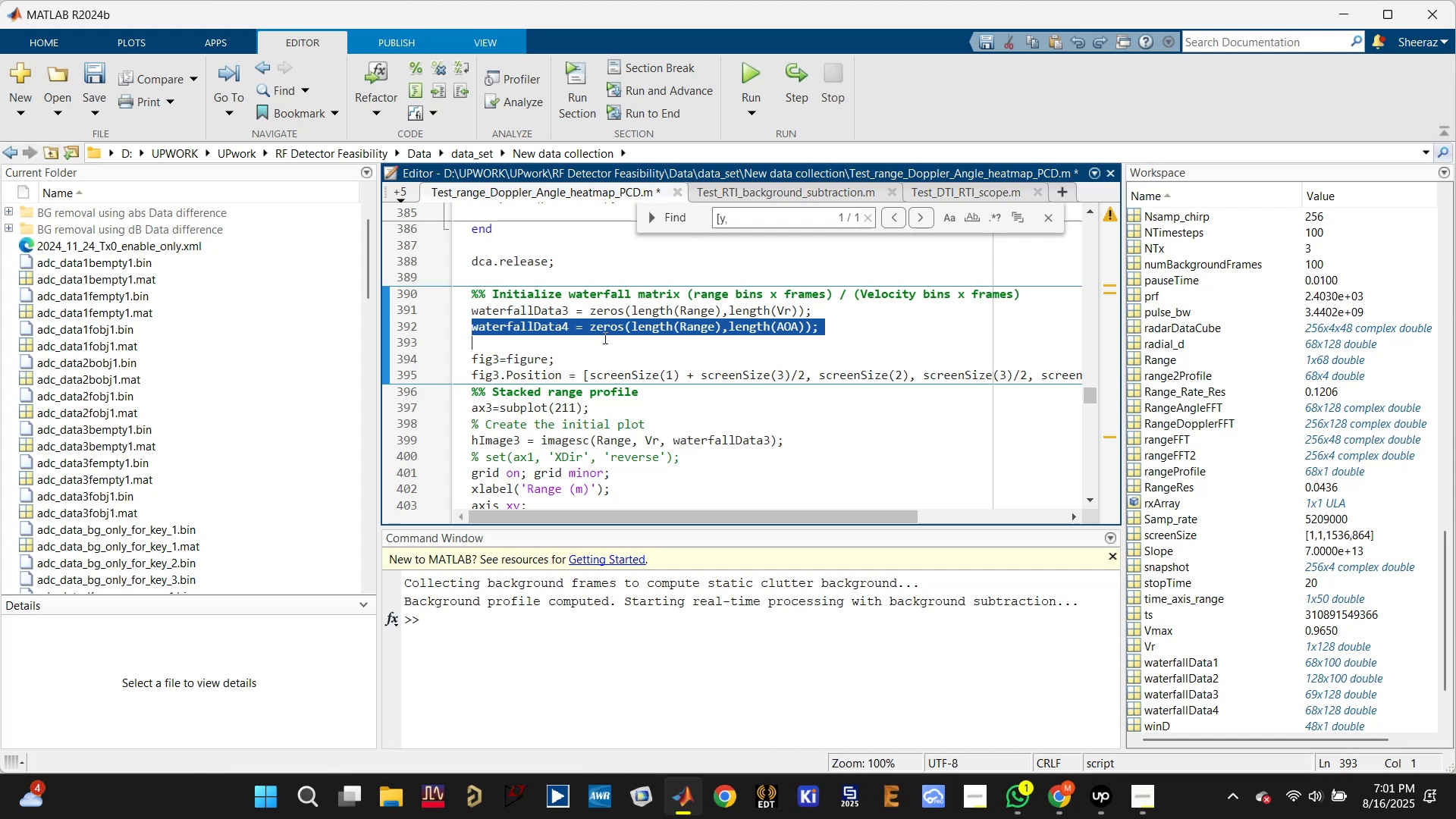 
scroll: coordinate [594, 362], scroll_direction: down, amount: 4.0
 